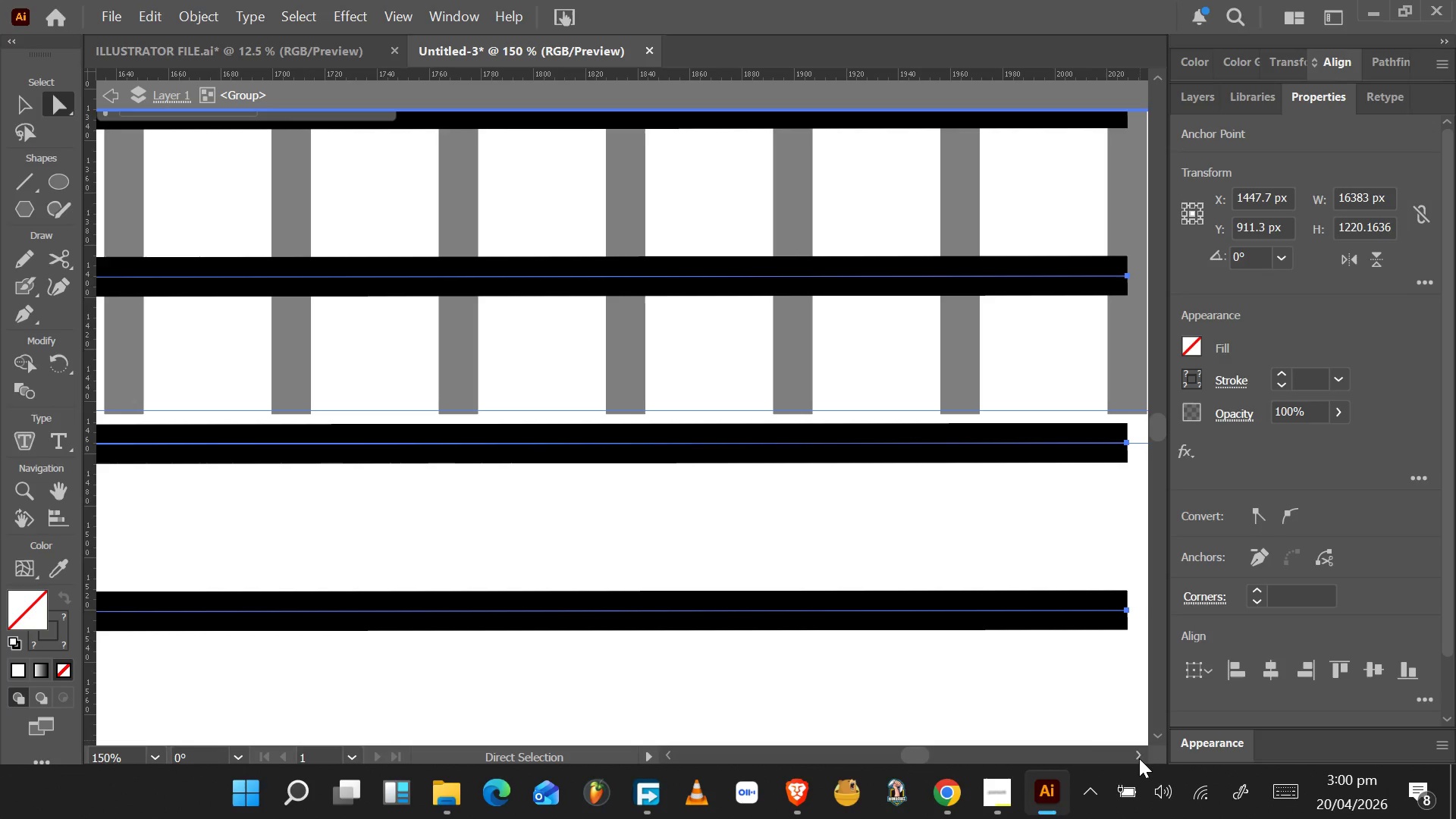 
wait(5.11)
 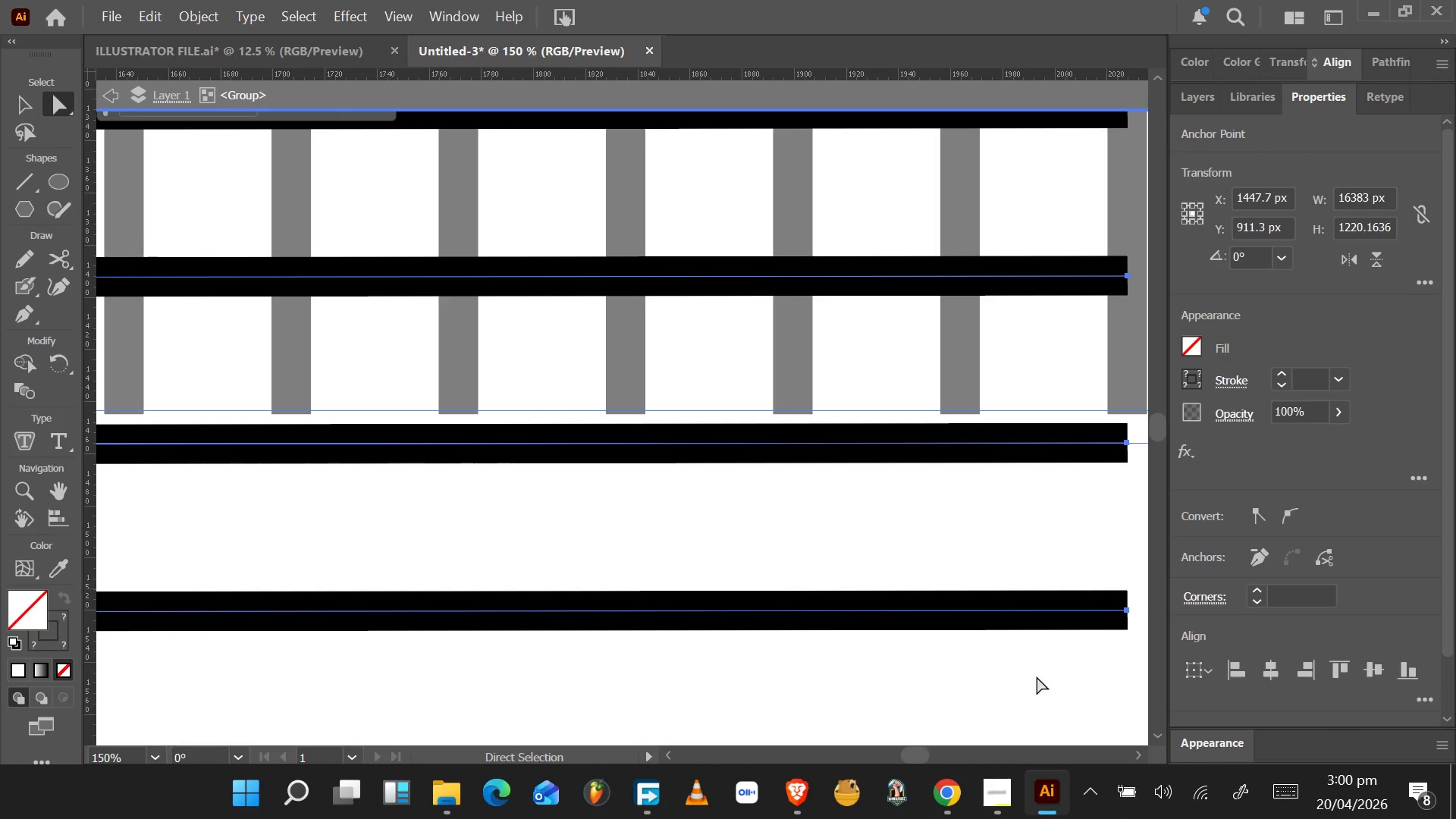 
double_click([1139, 759])
 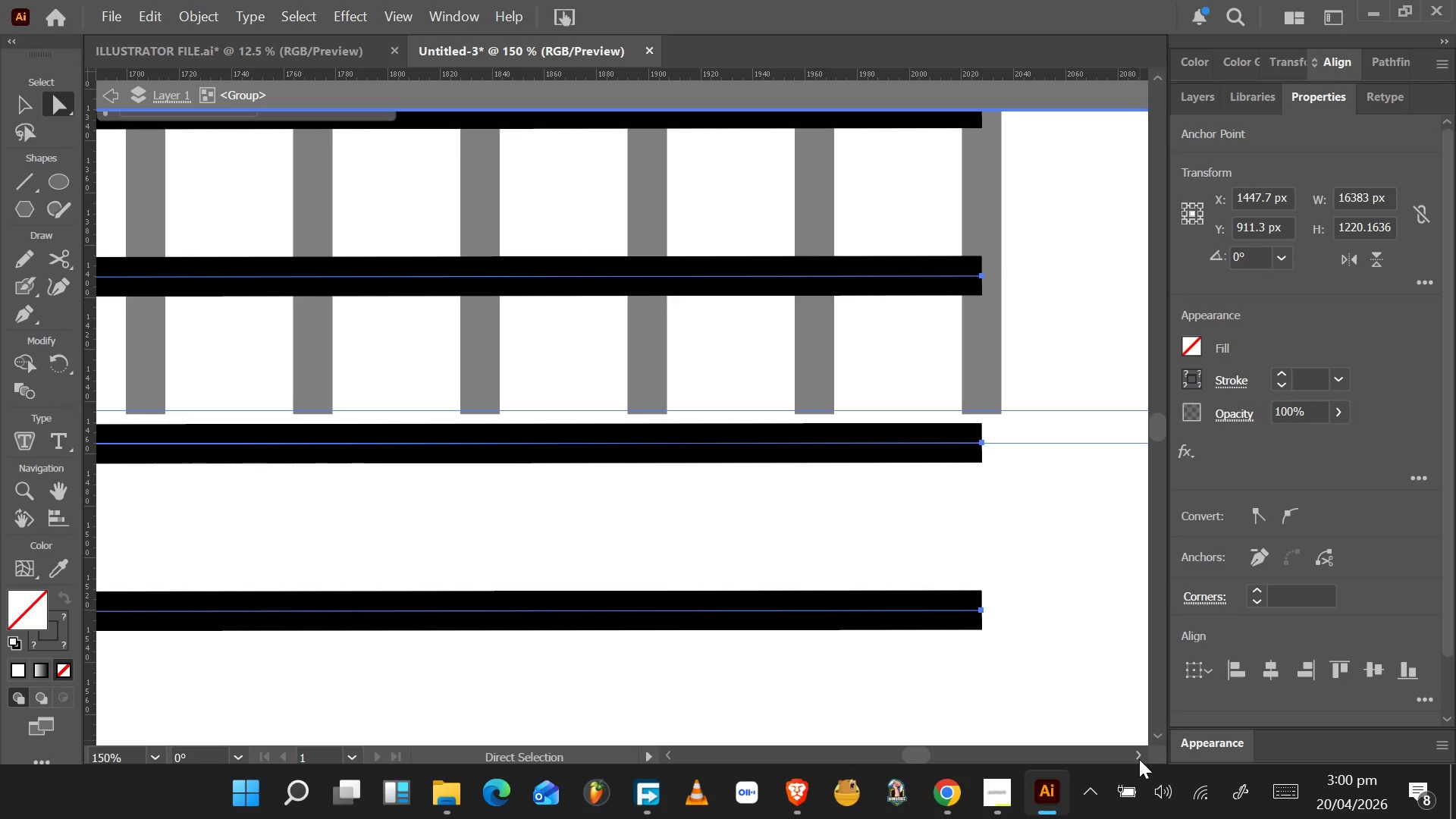 
triple_click([1139, 759])
 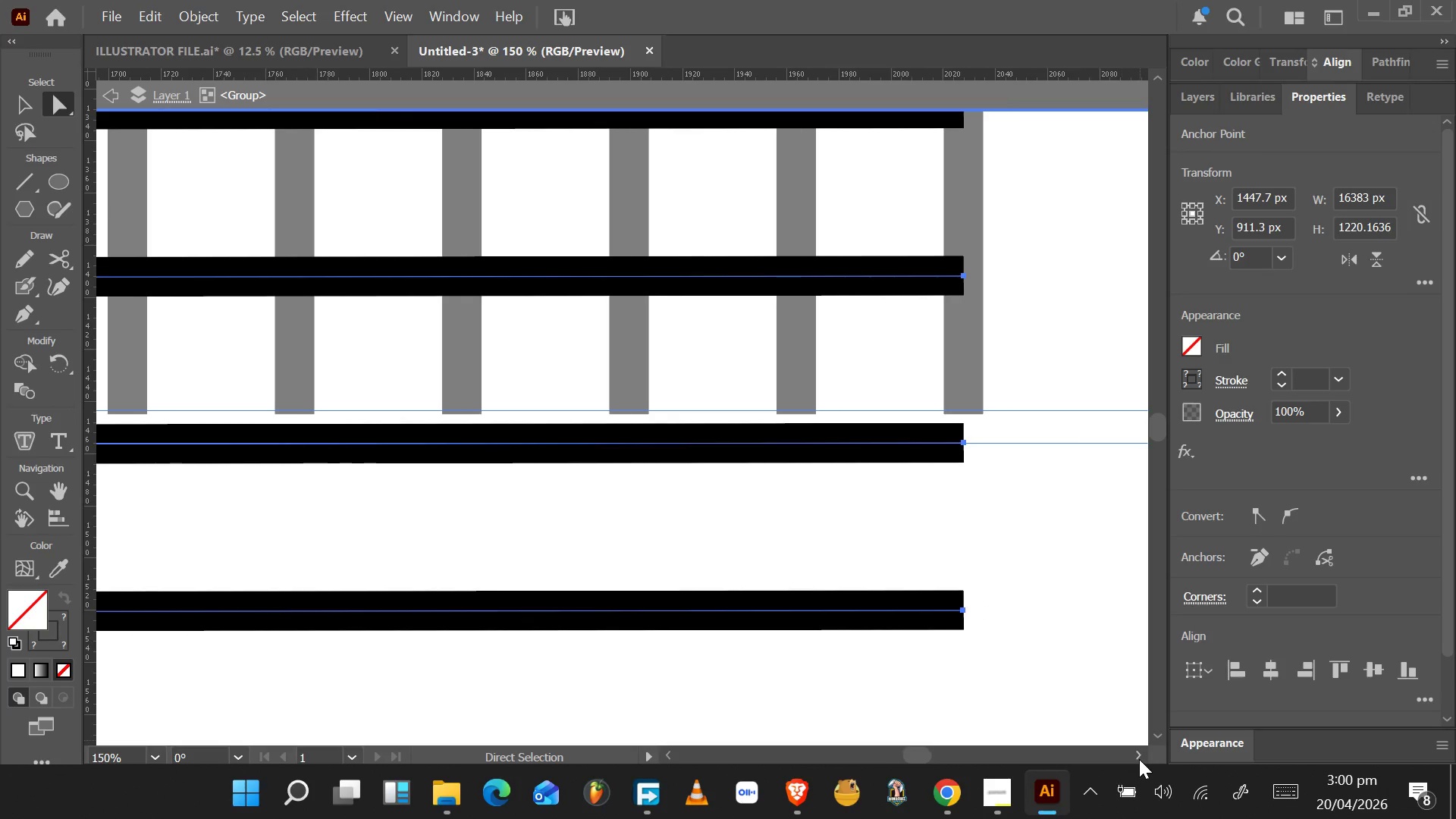 
triple_click([1139, 759])
 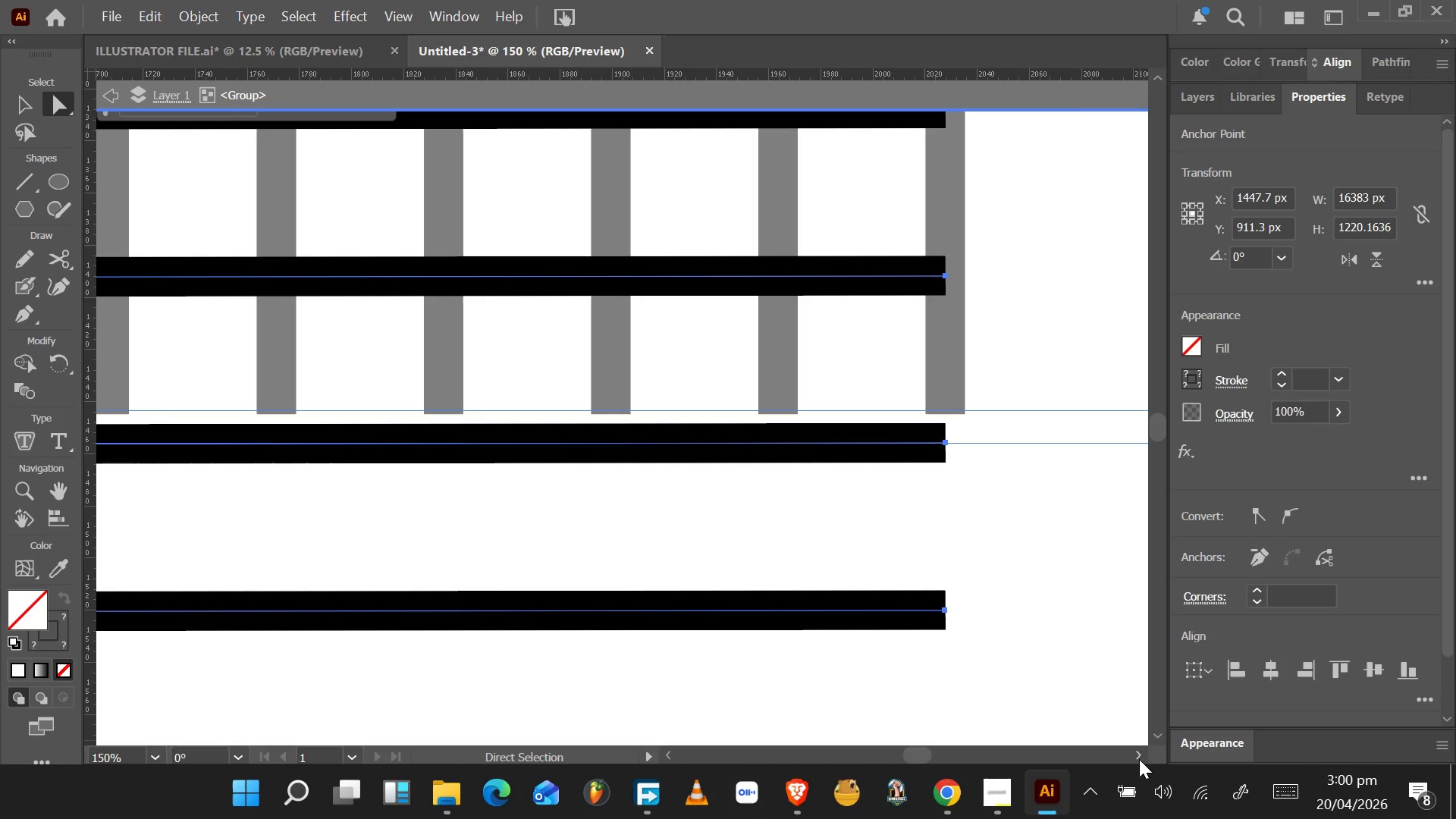 
triple_click([1139, 759])
 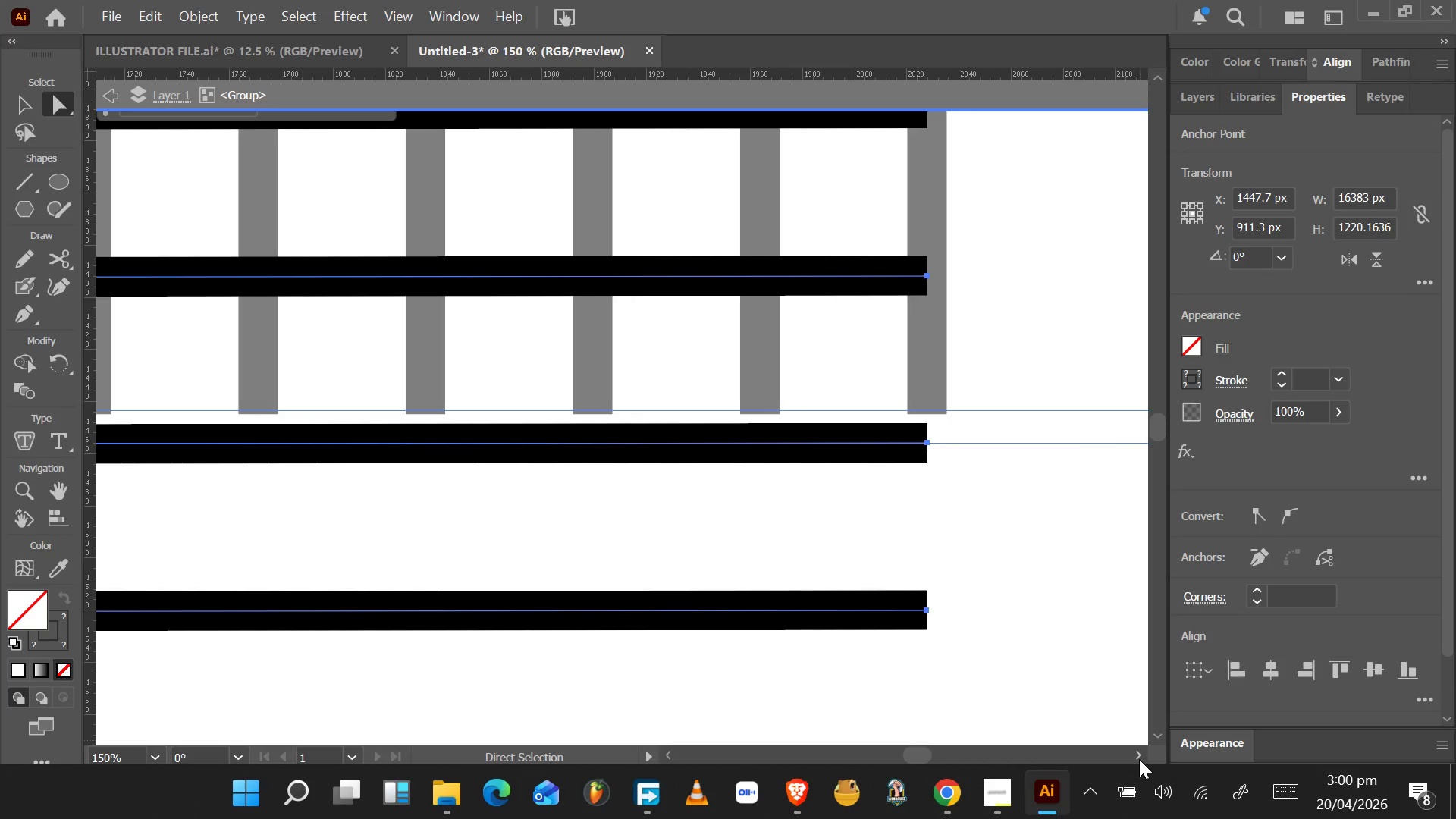 
triple_click([1139, 759])
 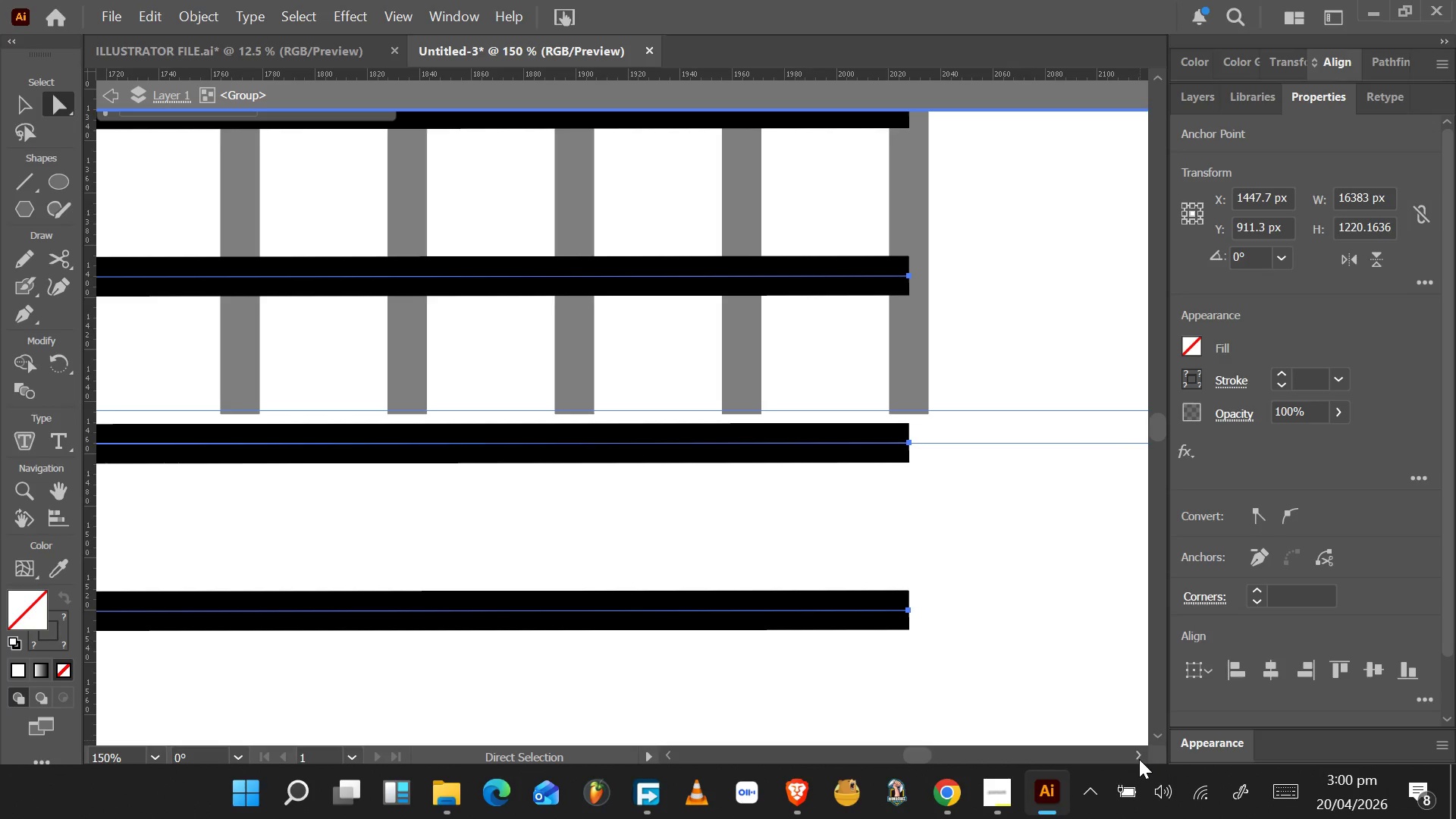 
triple_click([1139, 759])
 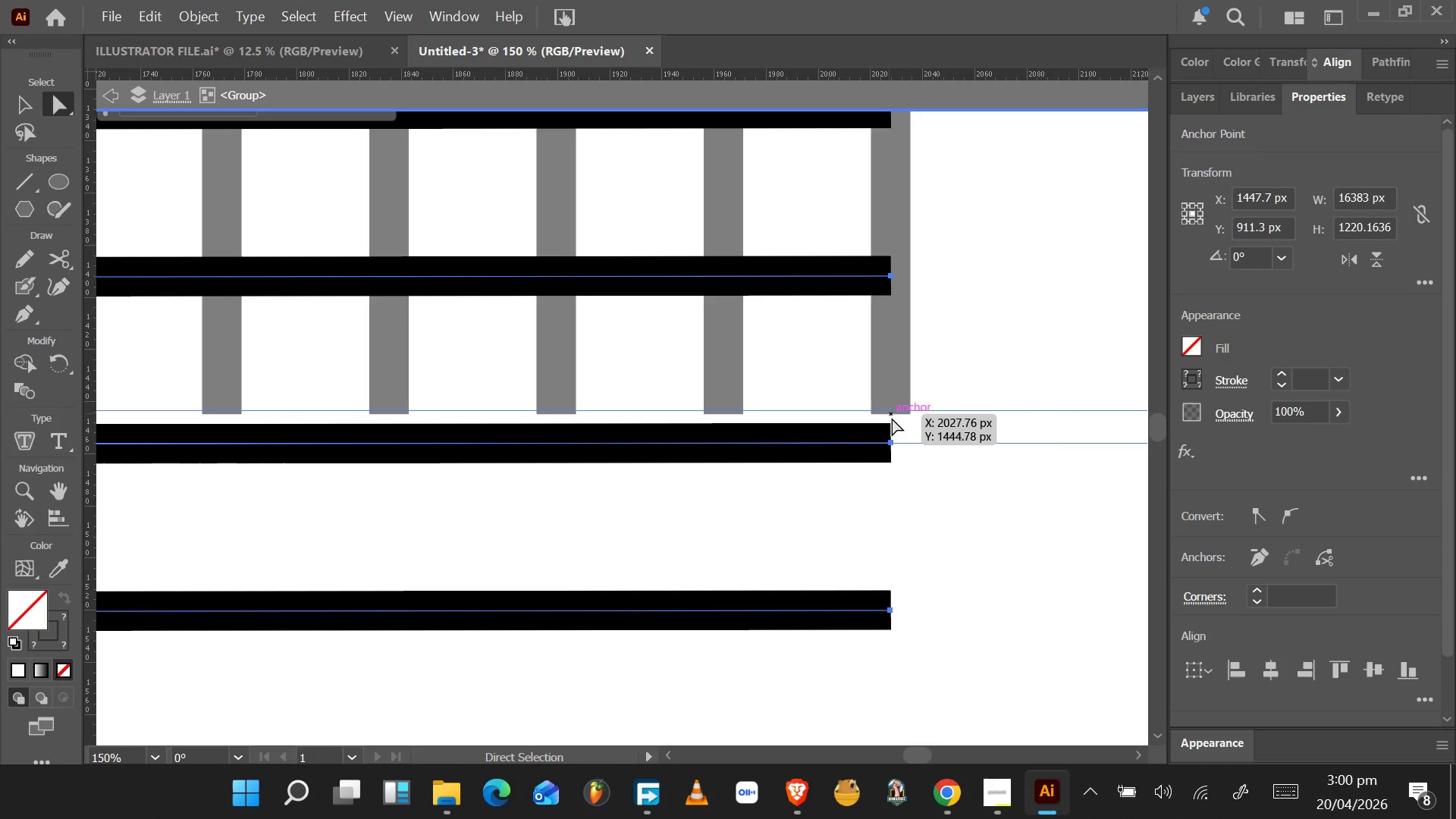 
left_click_drag(start_coordinate=[891, 444], to_coordinate=[897, 449])
 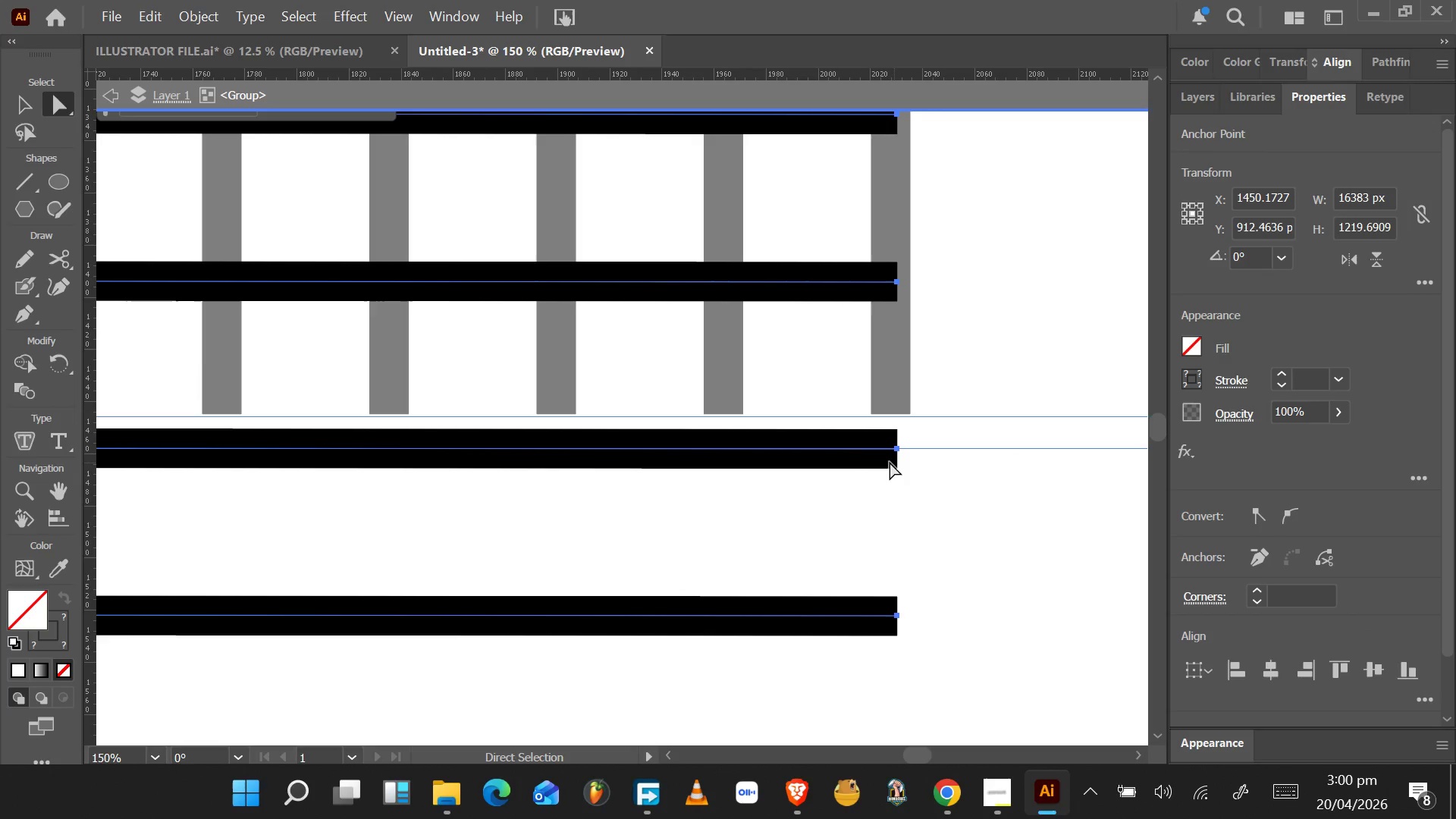 
hold_key(key=AltLeft, duration=1.5)
scroll: coordinate [846, 456], scroll_direction: down, amount: 5.0
 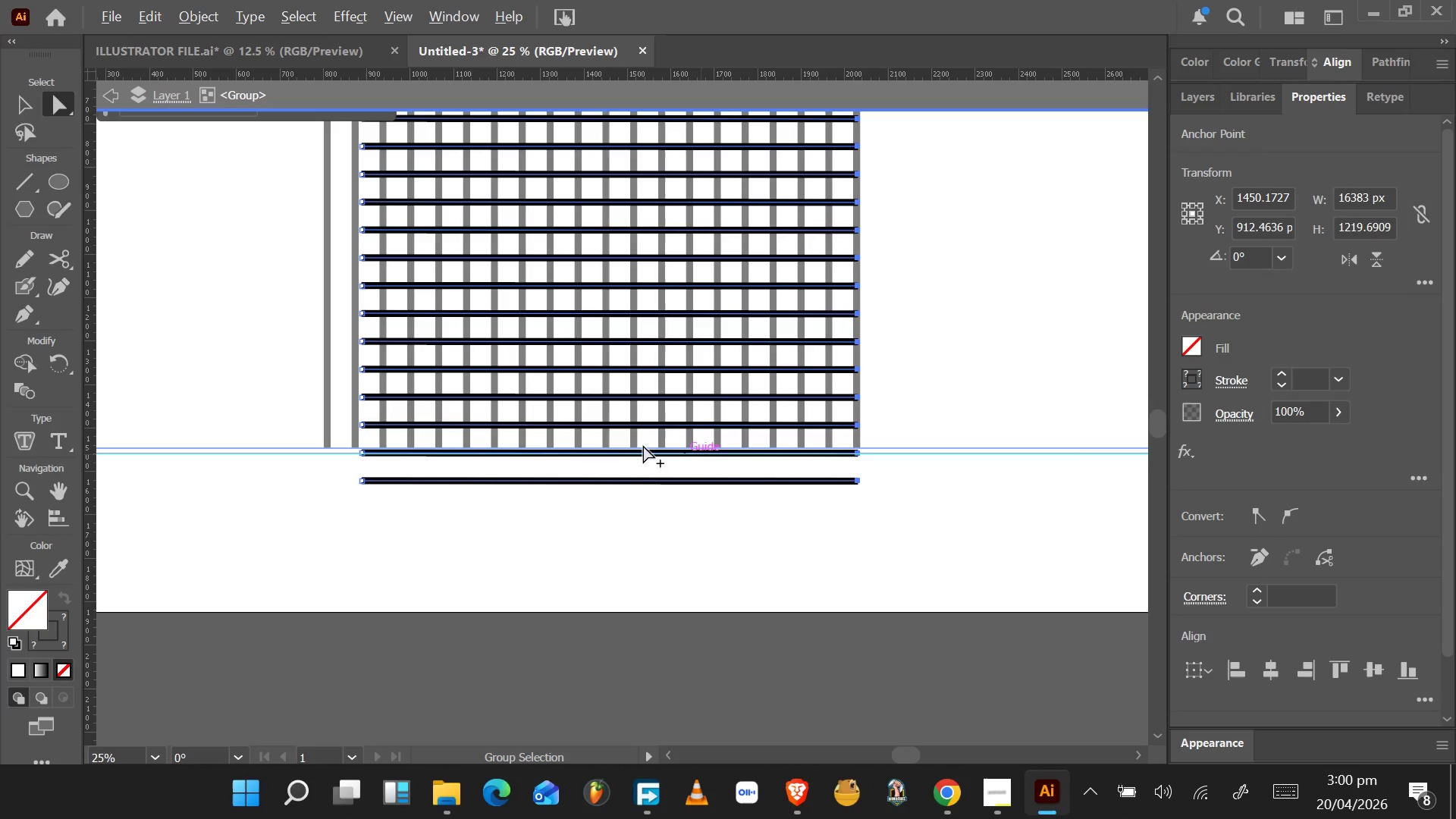 
key(Alt+AltLeft)
 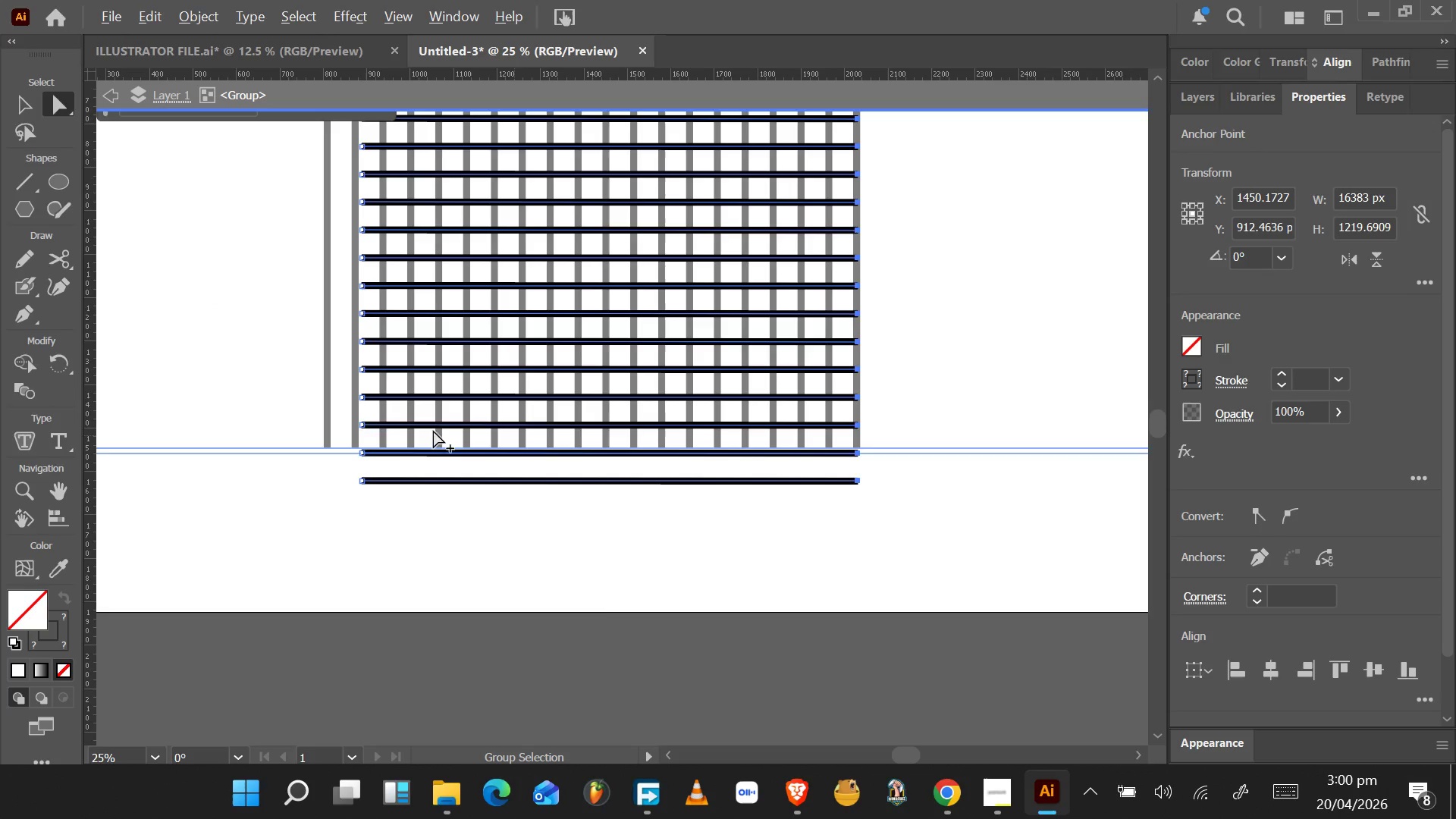 
key(Alt+AltLeft)
 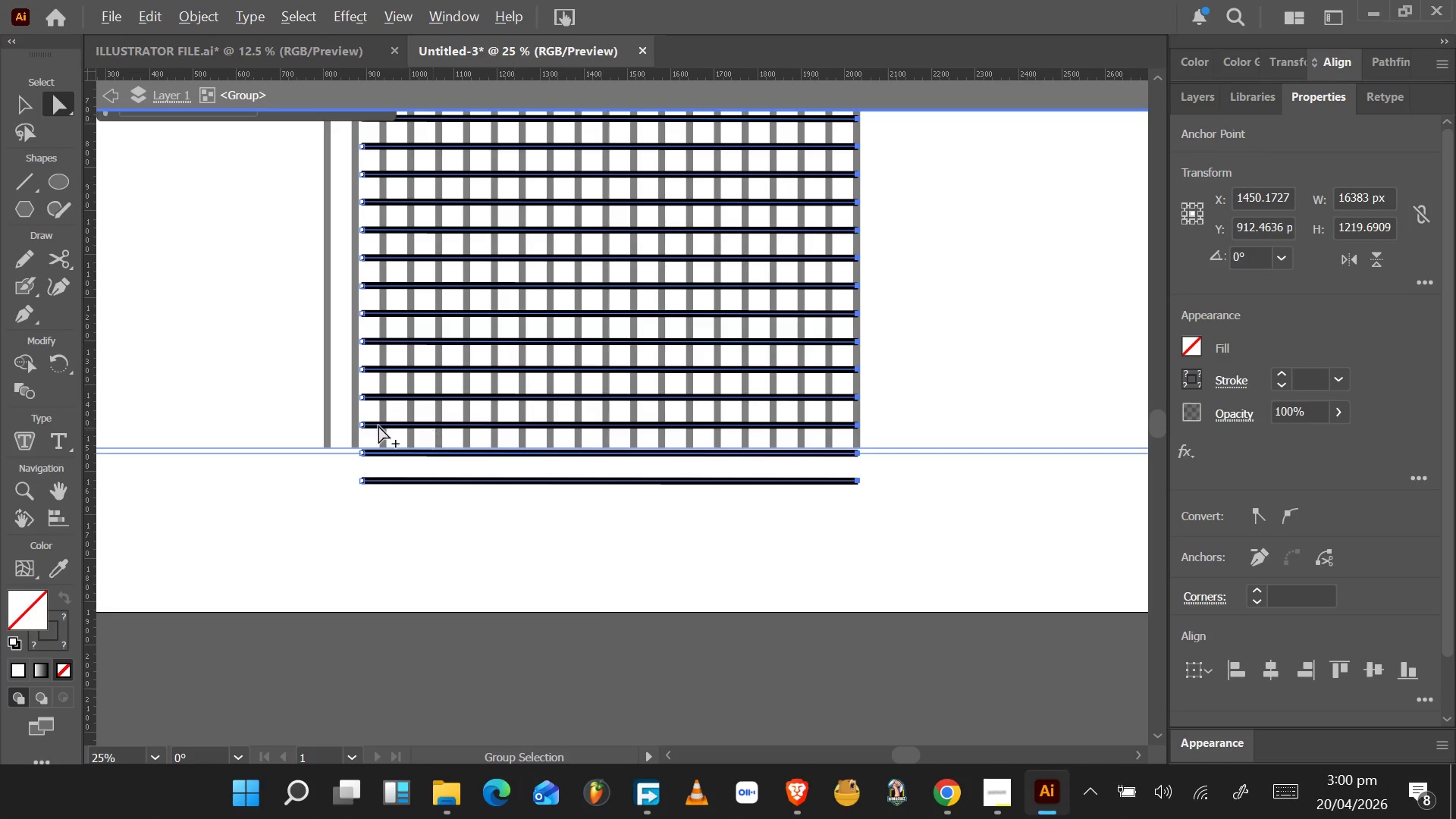 
key(Alt+AltLeft)
 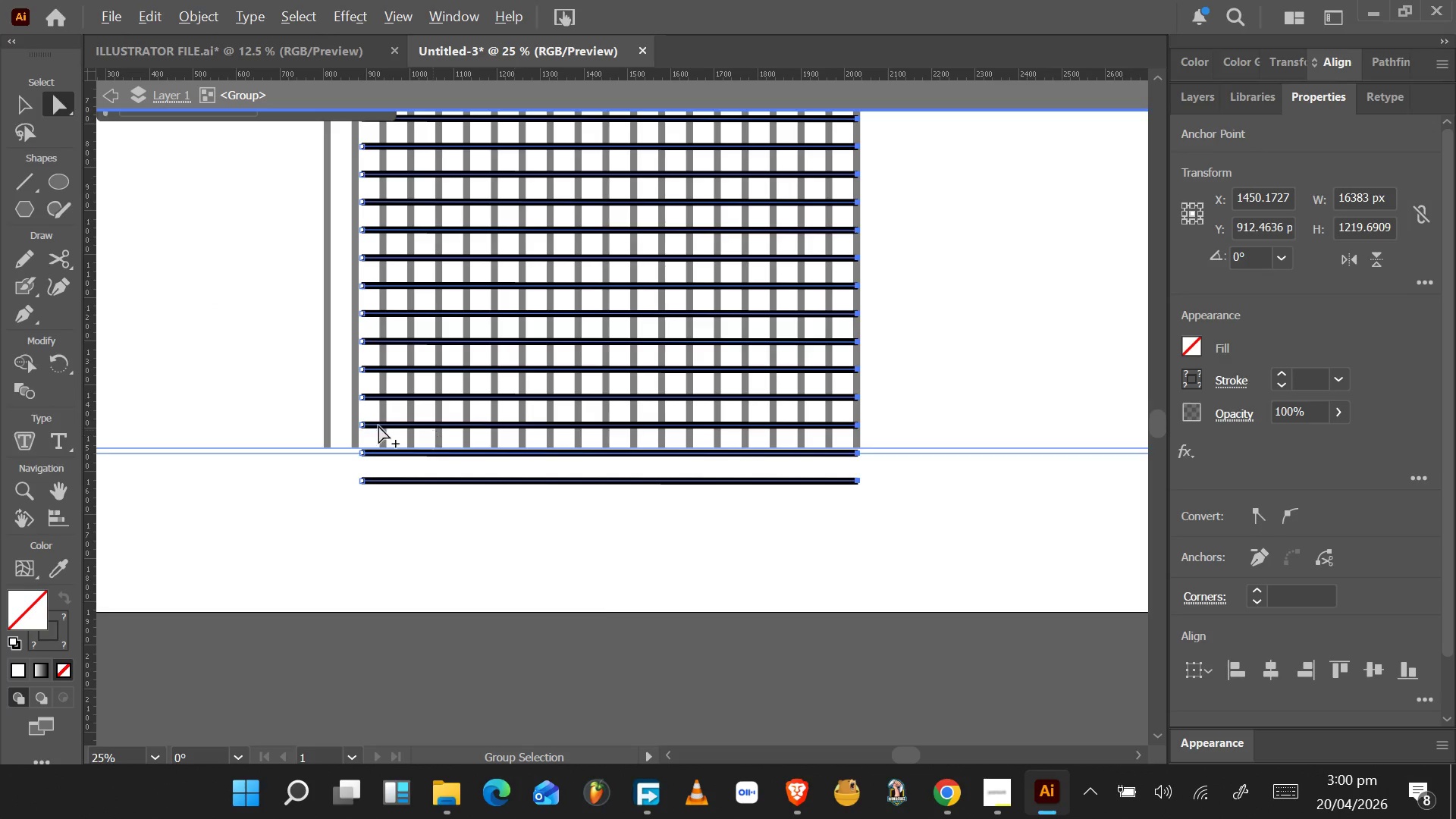 
key(Alt+AltLeft)
 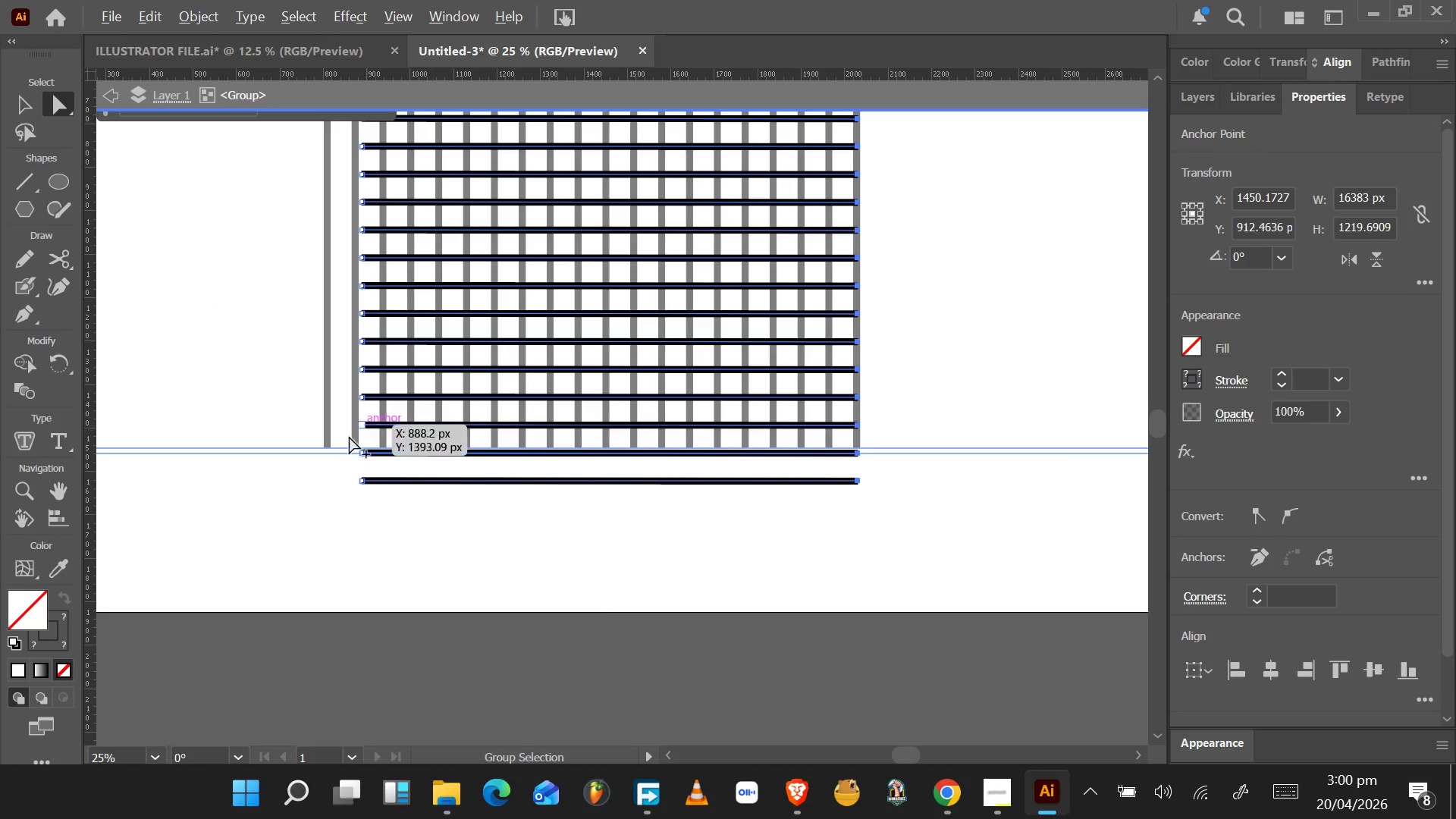 
key(Alt+AltLeft)
 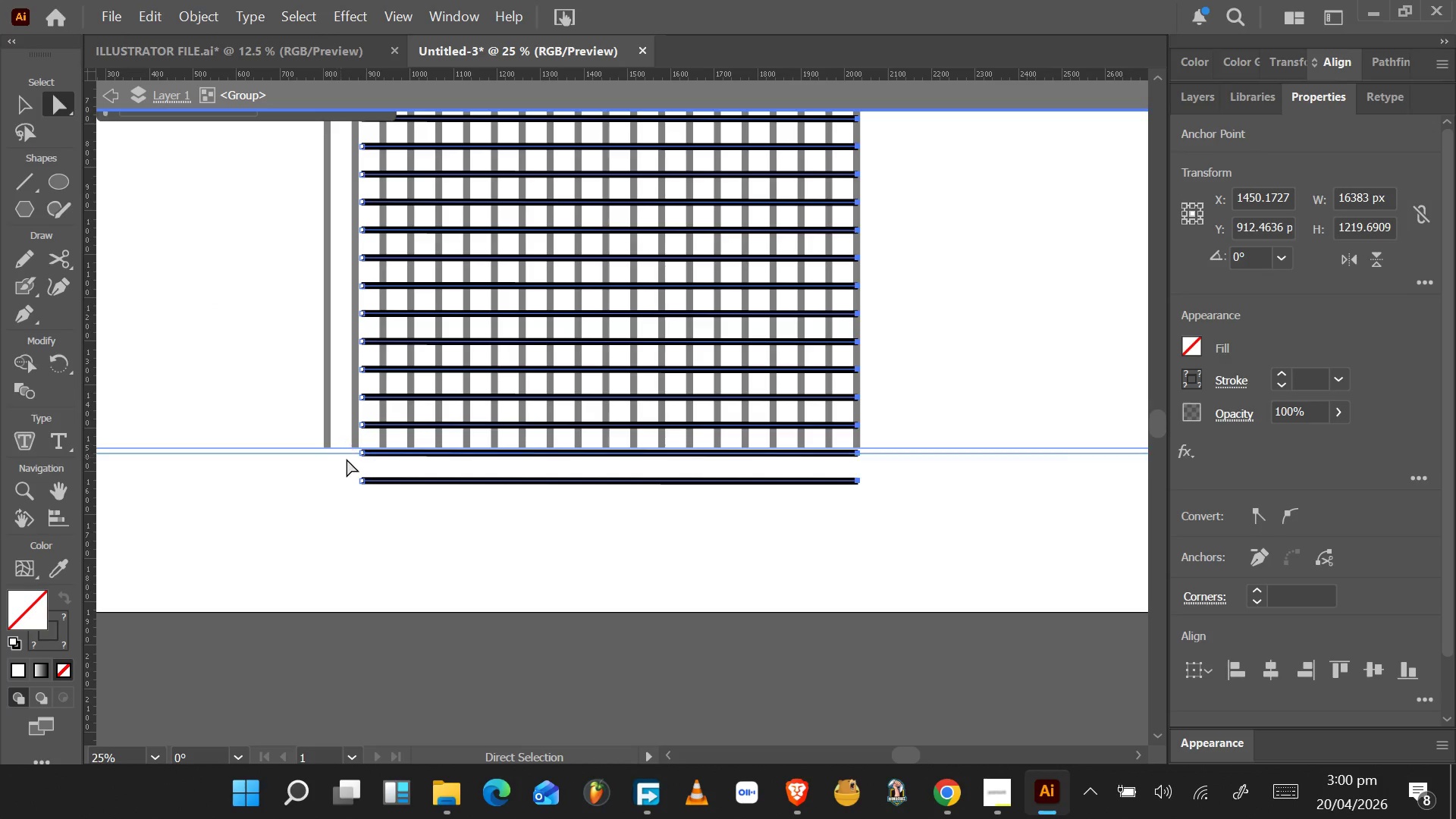 
key(Alt+AltLeft)
 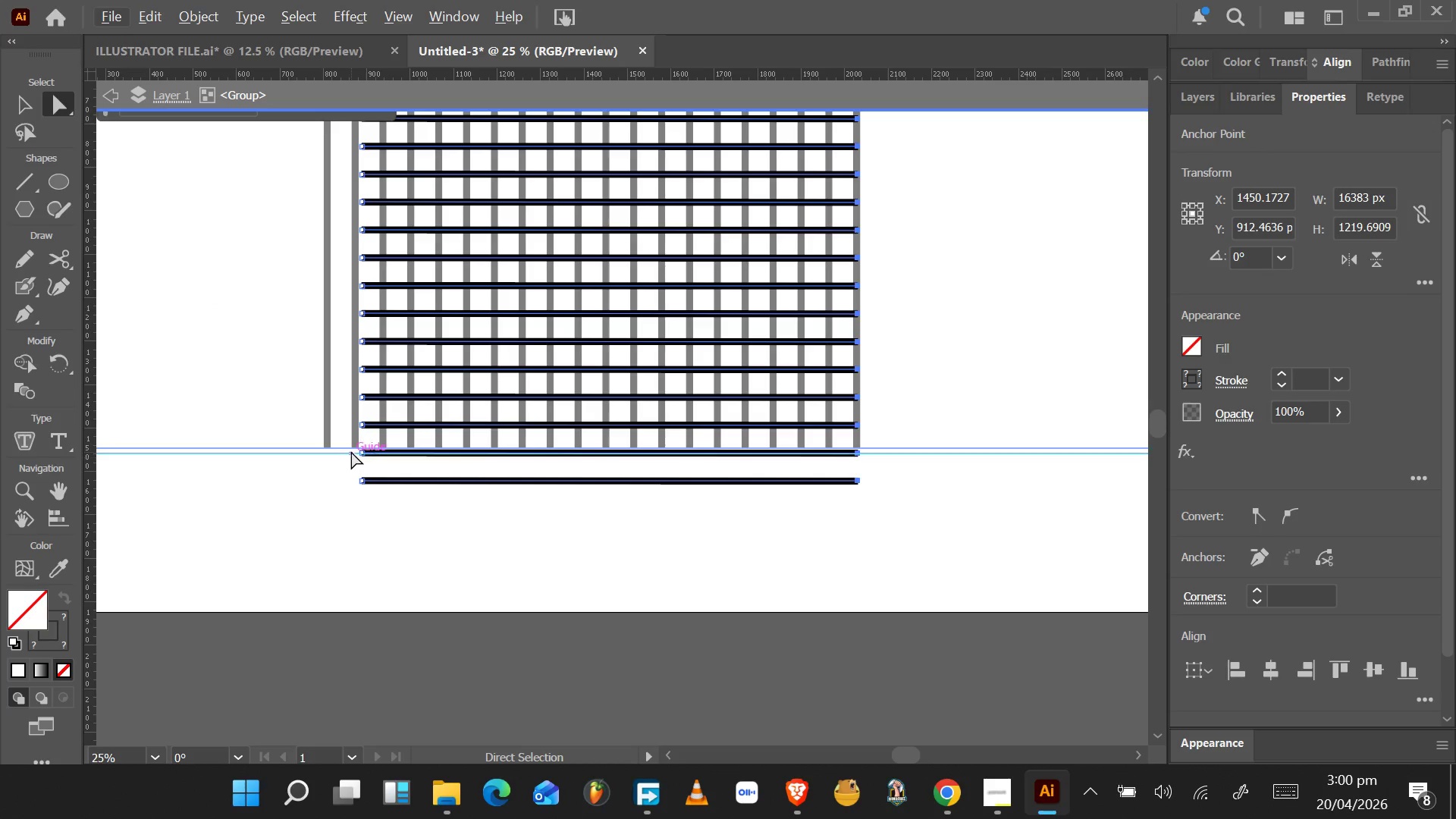 
hold_key(key=AltLeft, duration=0.36)
scroll: coordinate [351, 450], scroll_direction: down, amount: 1.0
 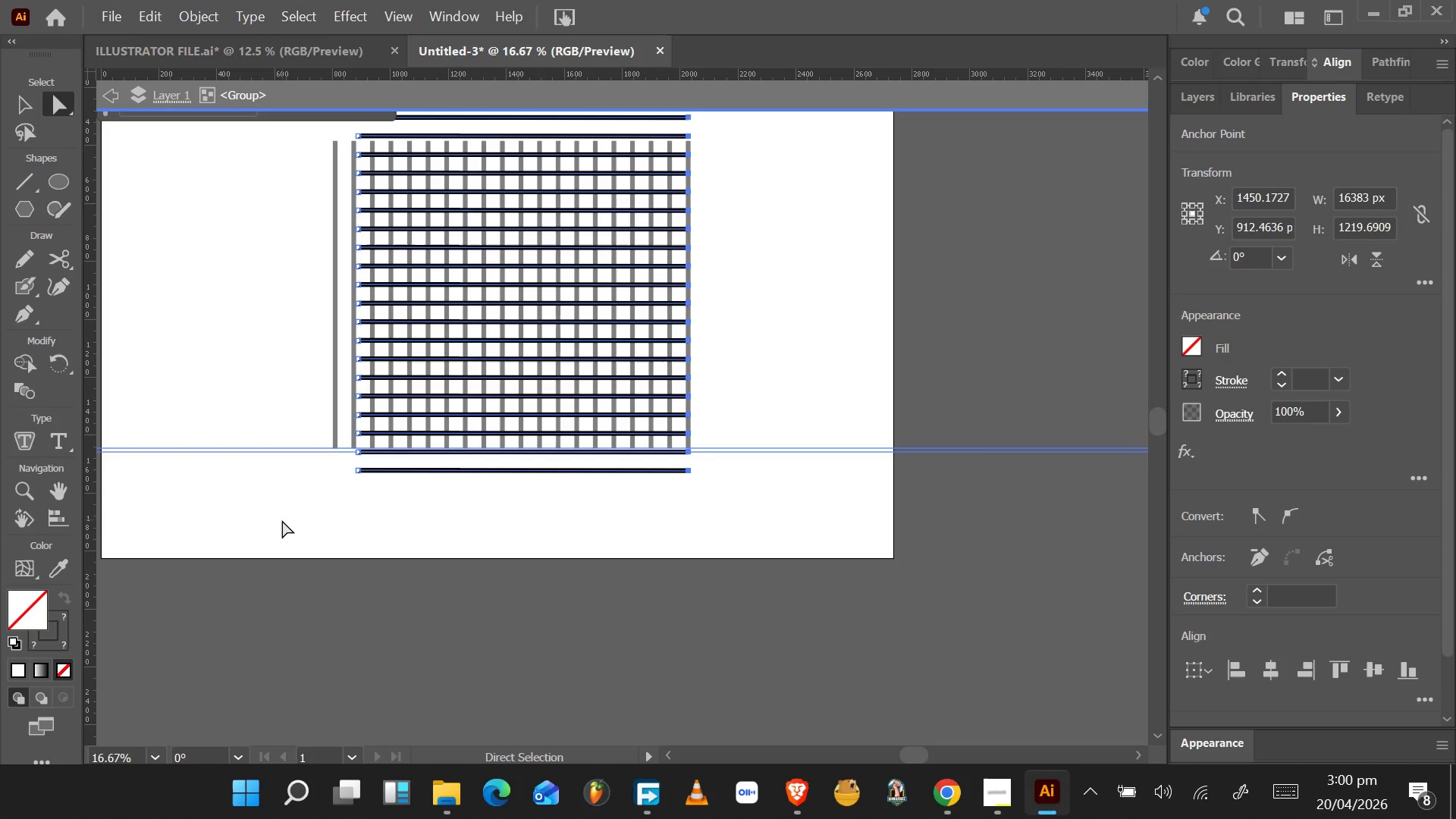 
left_click_drag(start_coordinate=[290, 526], to_coordinate=[375, 113])
 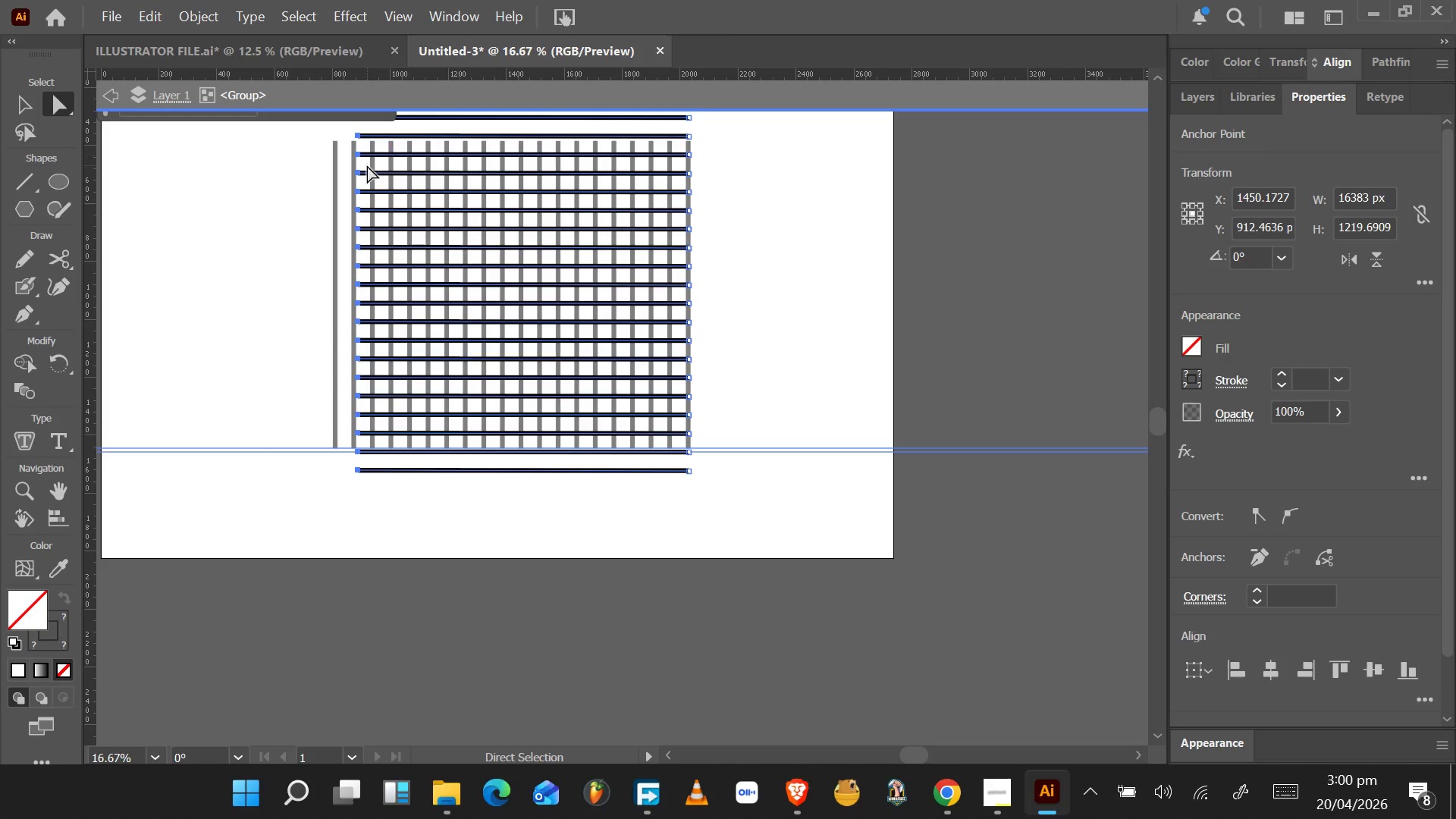 
hold_key(key=AltLeft, duration=0.5)
scroll: coordinate [367, 165], scroll_direction: down, amount: 2.0
 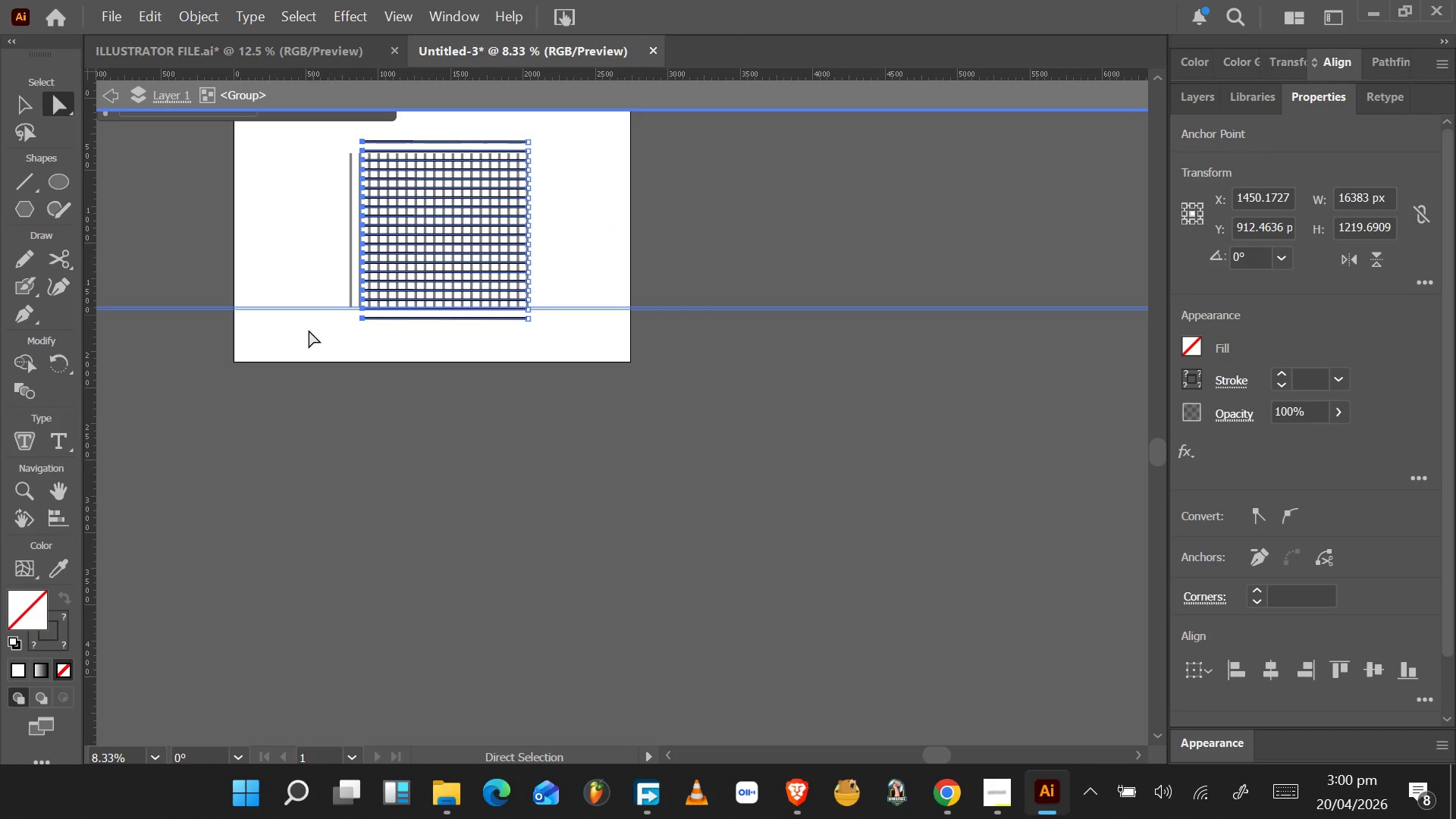 
left_click_drag(start_coordinate=[322, 342], to_coordinate=[380, 127])
 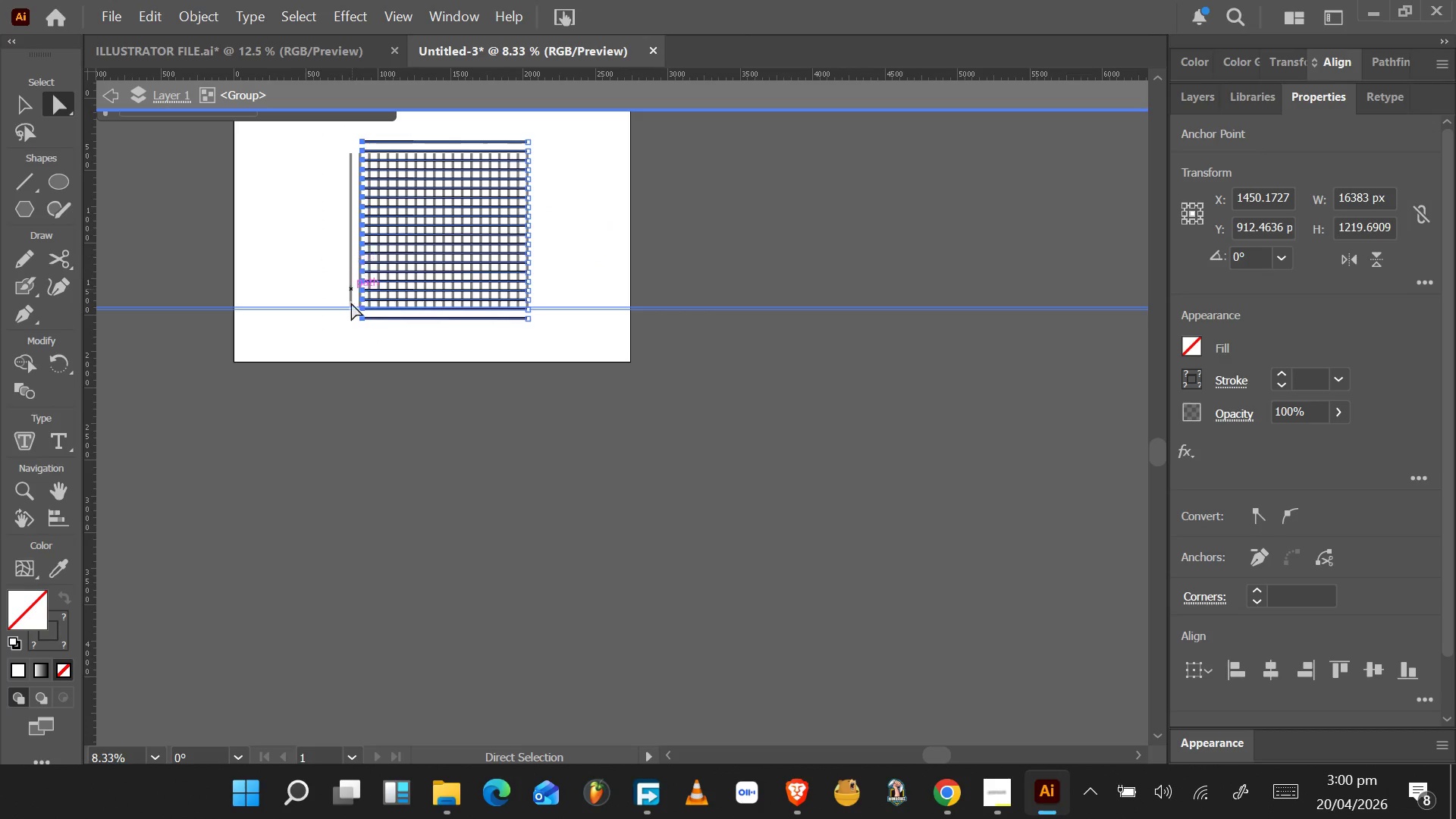 
hold_key(key=AltLeft, duration=1.53)
scroll: coordinate [355, 320], scroll_direction: up, amount: 4.0
 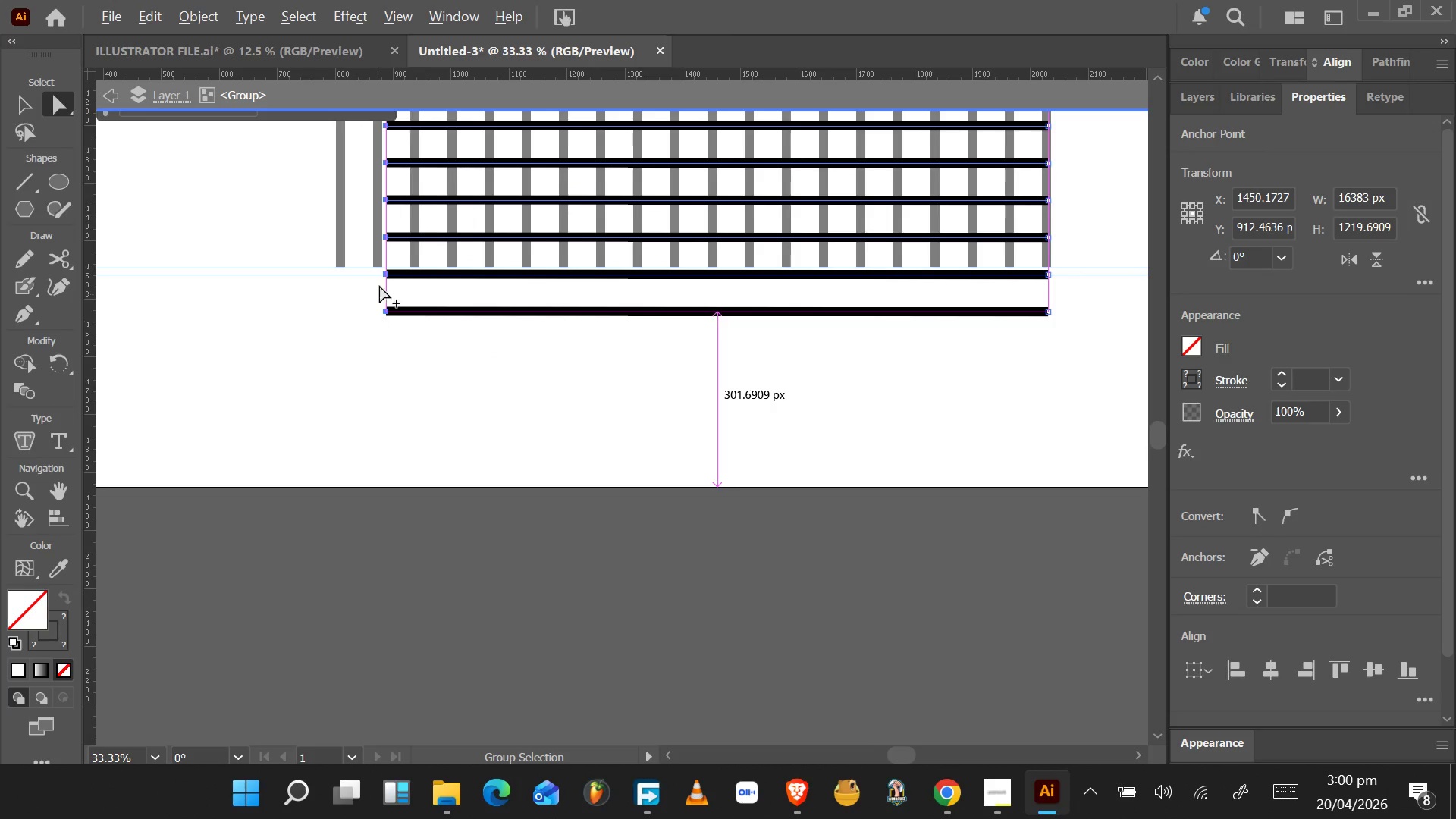 
hold_key(key=AltLeft, duration=0.55)
scroll: coordinate [383, 271], scroll_direction: up, amount: 5.0
 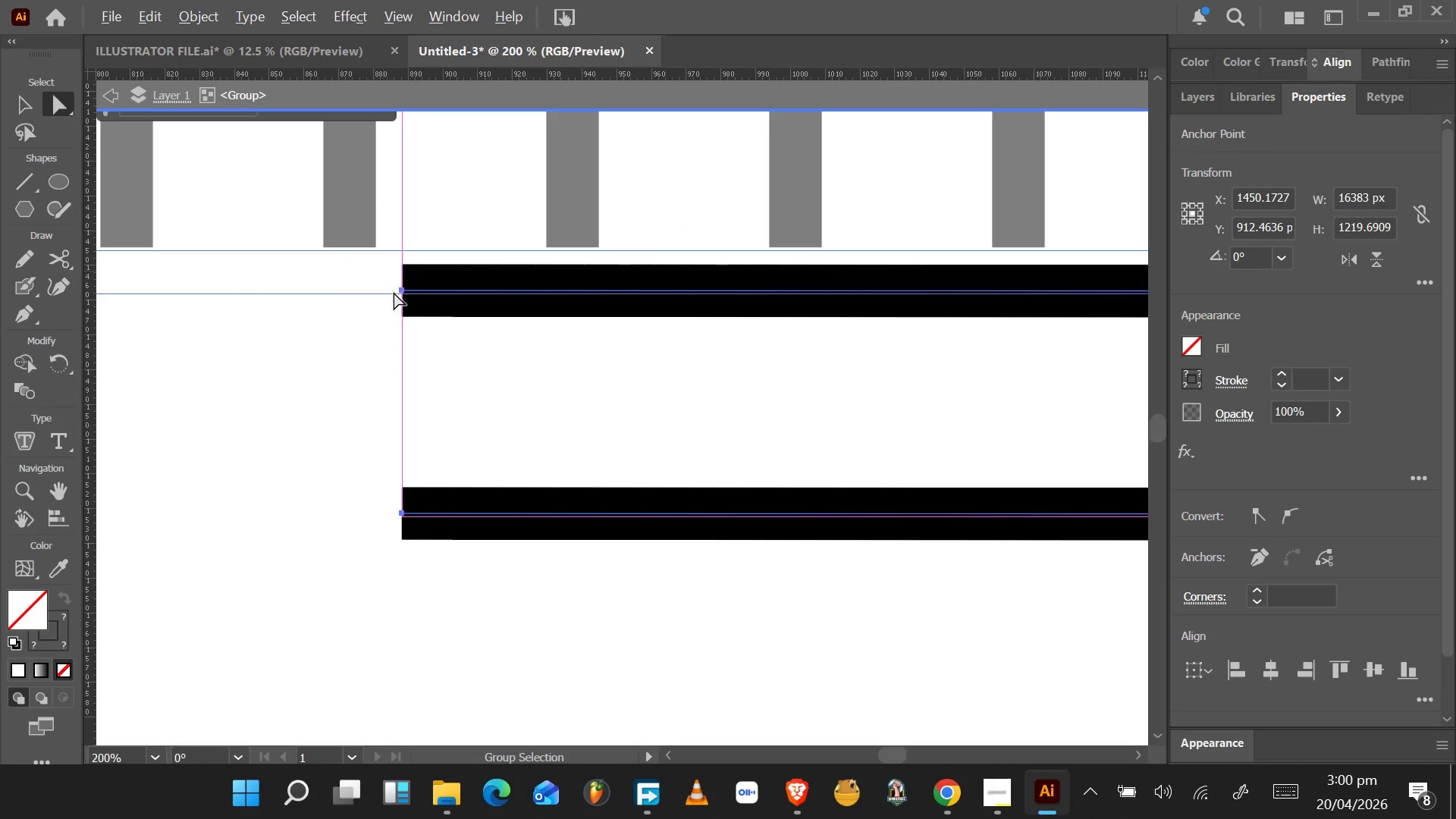 
hold_key(key=AltLeft, duration=0.61)
scroll: coordinate [400, 291], scroll_direction: up, amount: 2.0
 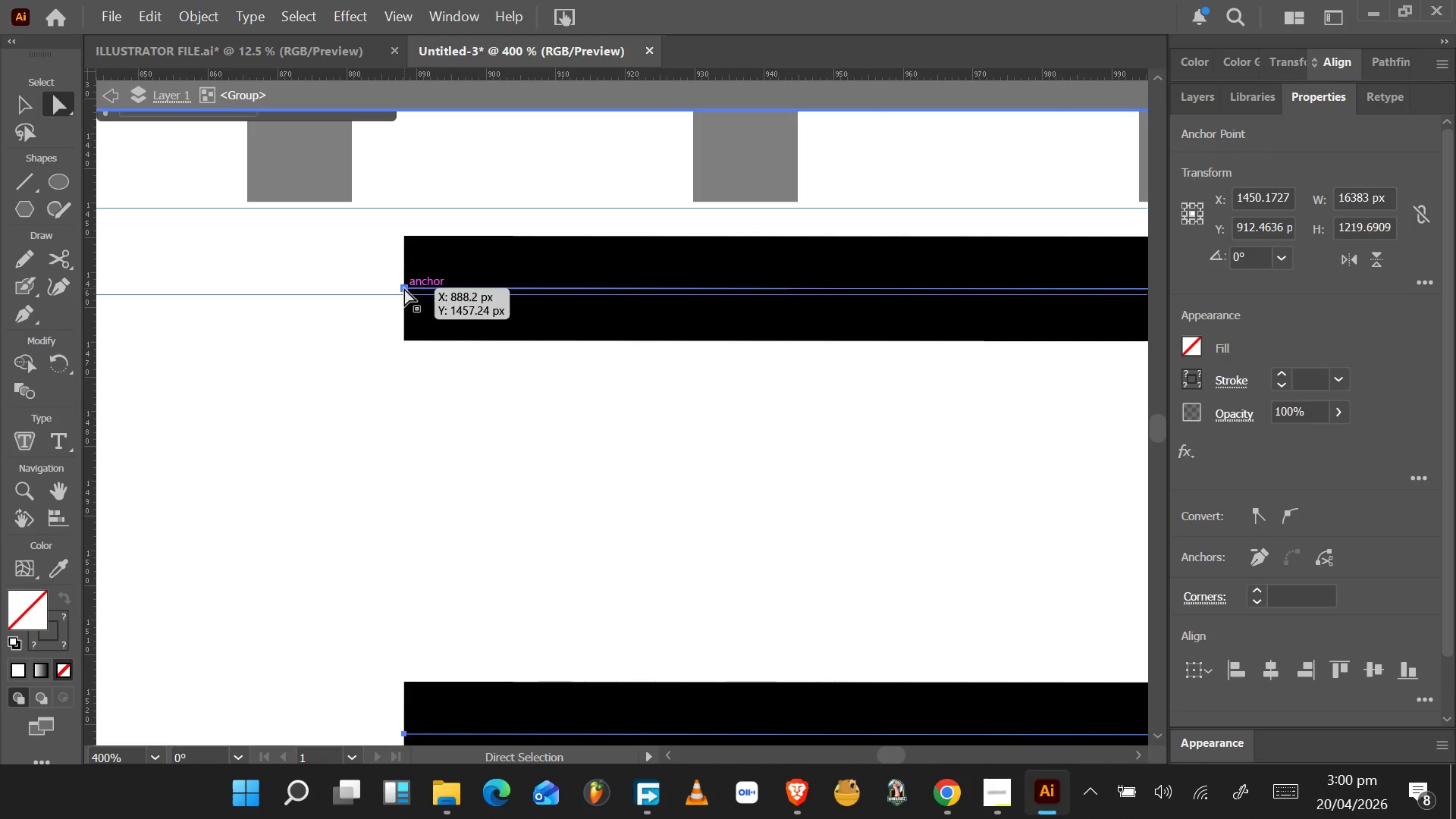 
left_click_drag(start_coordinate=[404, 288], to_coordinate=[401, 295])
 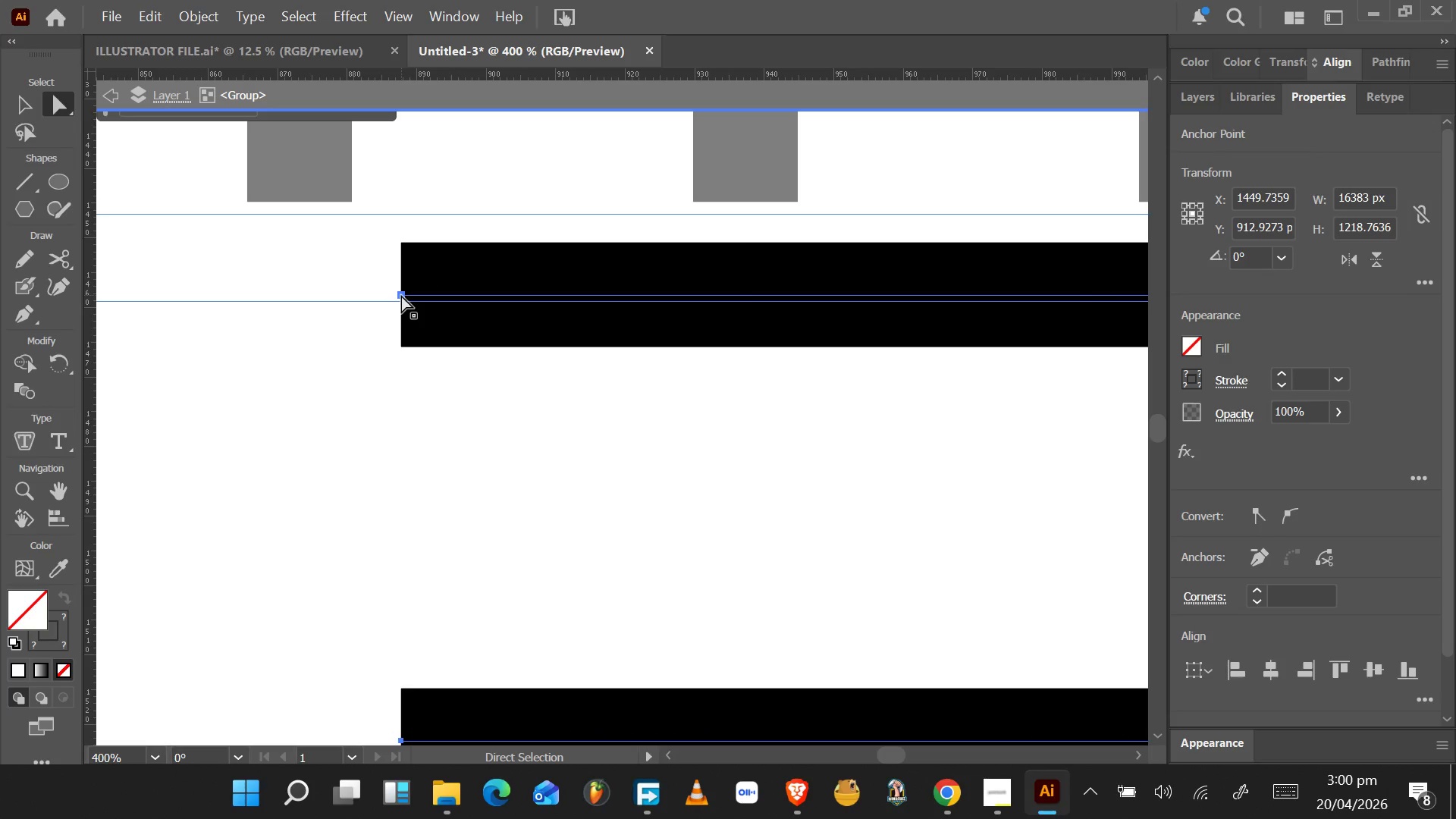 
left_click_drag(start_coordinate=[401, 295], to_coordinate=[401, 303])
 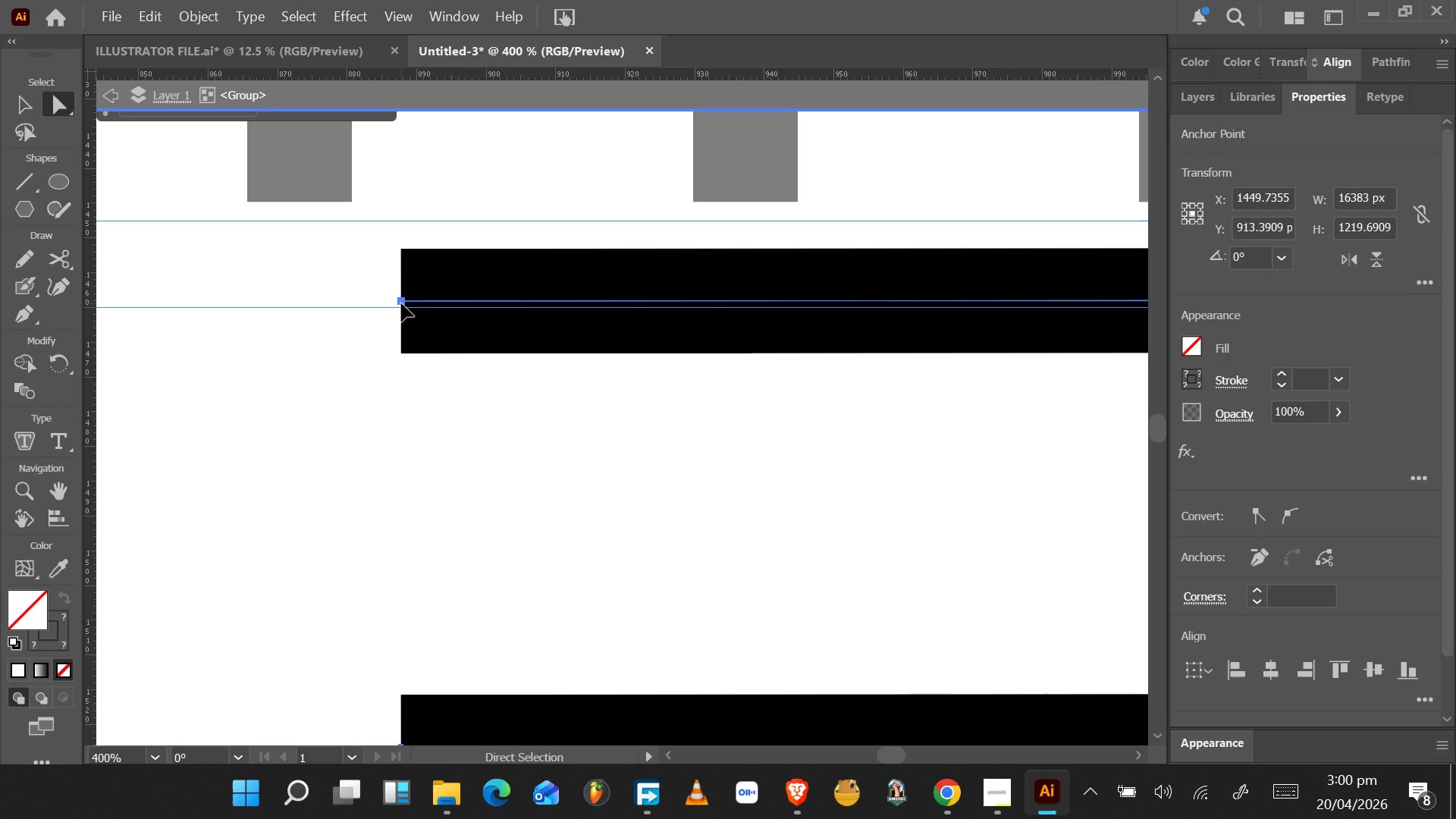 
key(Control+Z)
 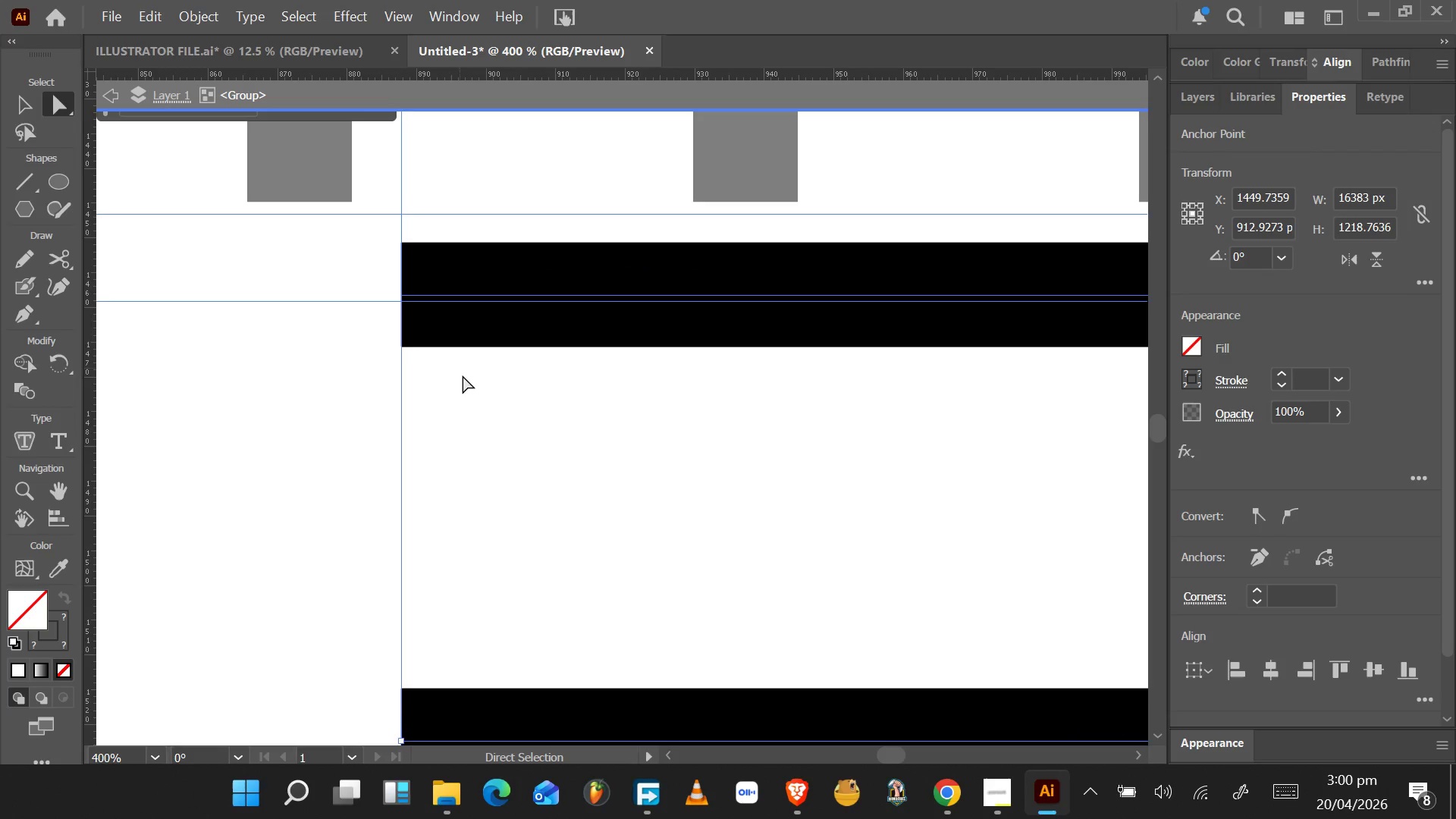 
key(Control+Z)
 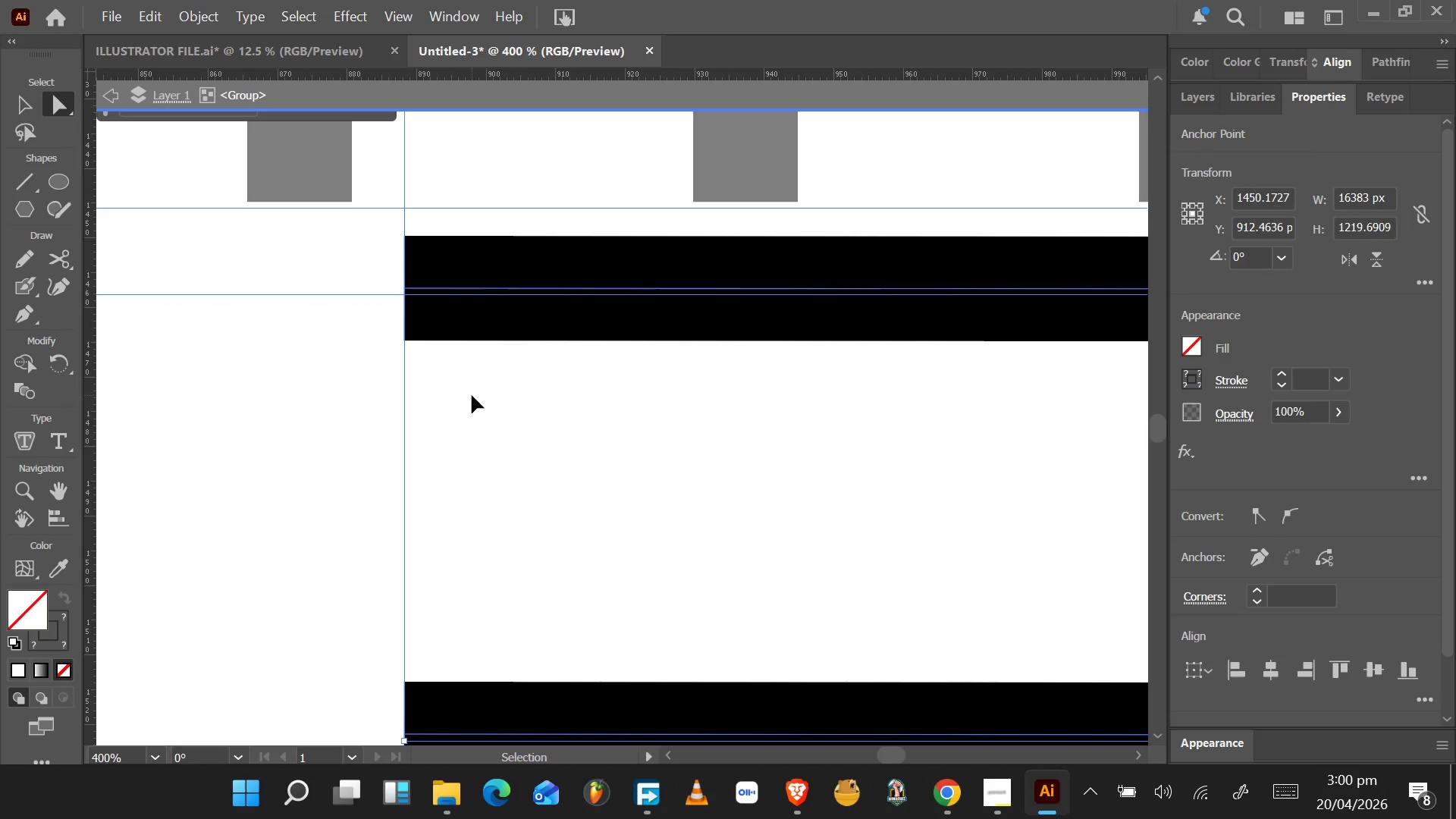 
key(Control+Z)
 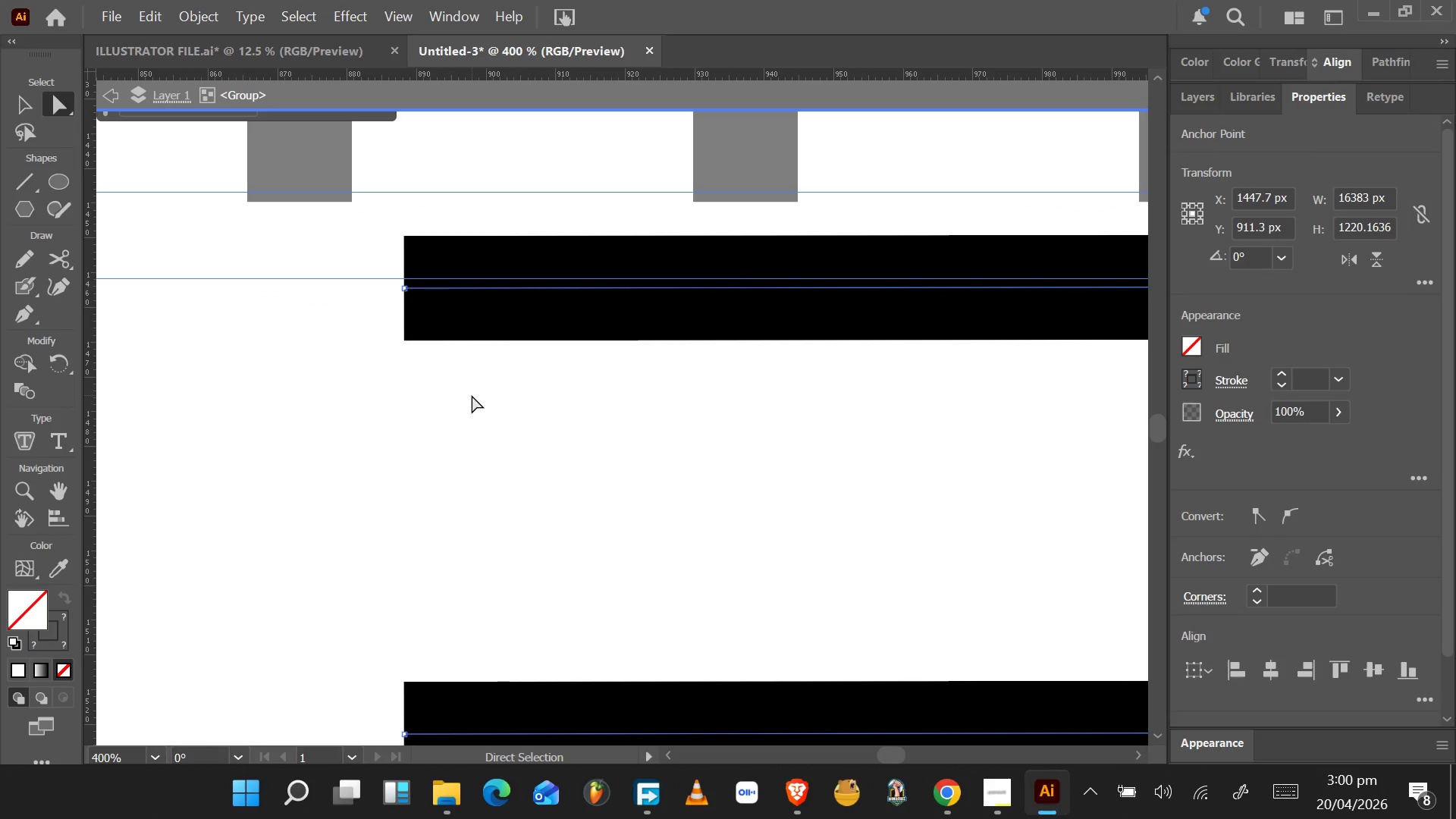 
key(Control+Z)
 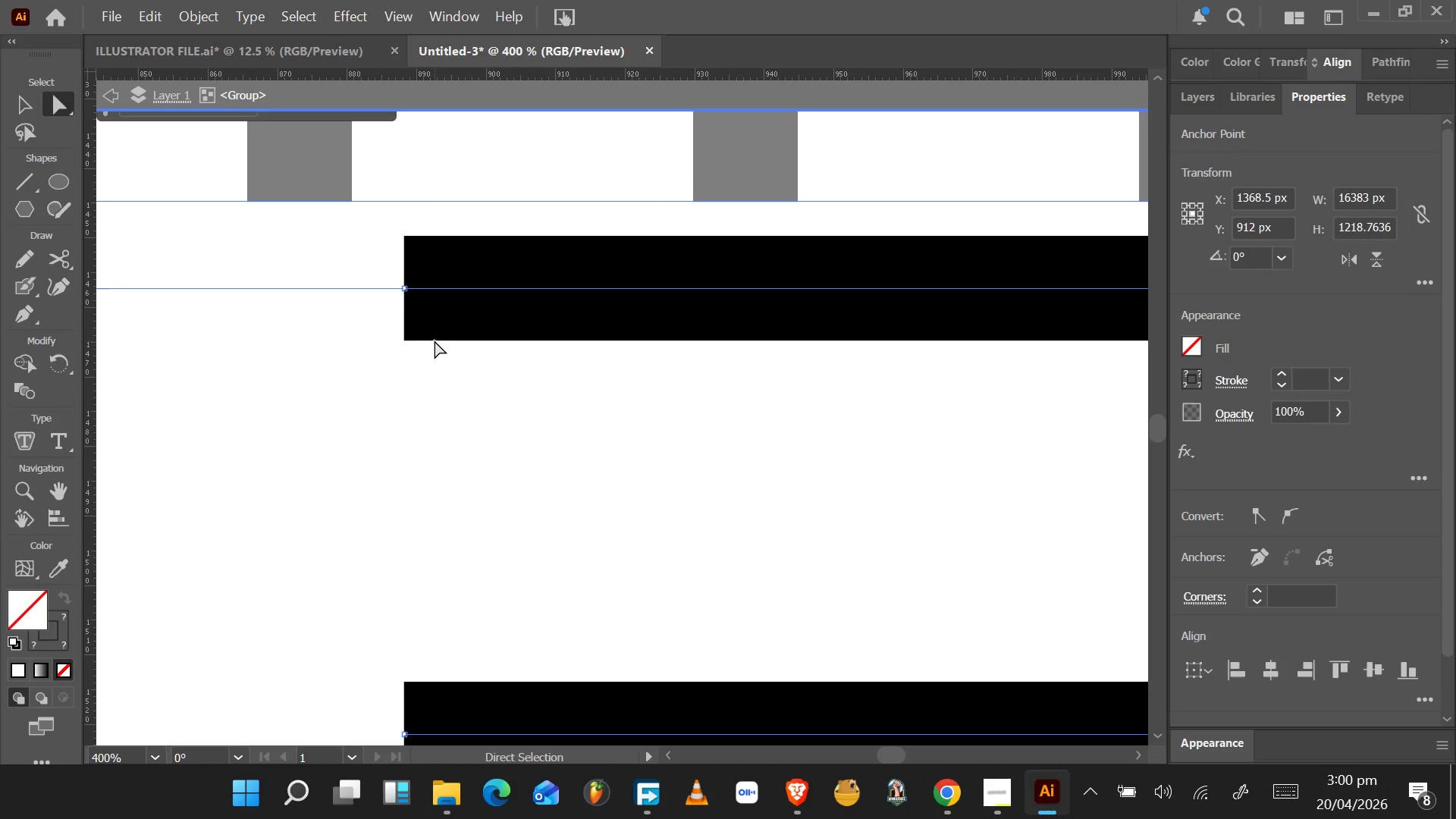 
scroll: coordinate [442, 341], scroll_direction: down, amount: 3.0
 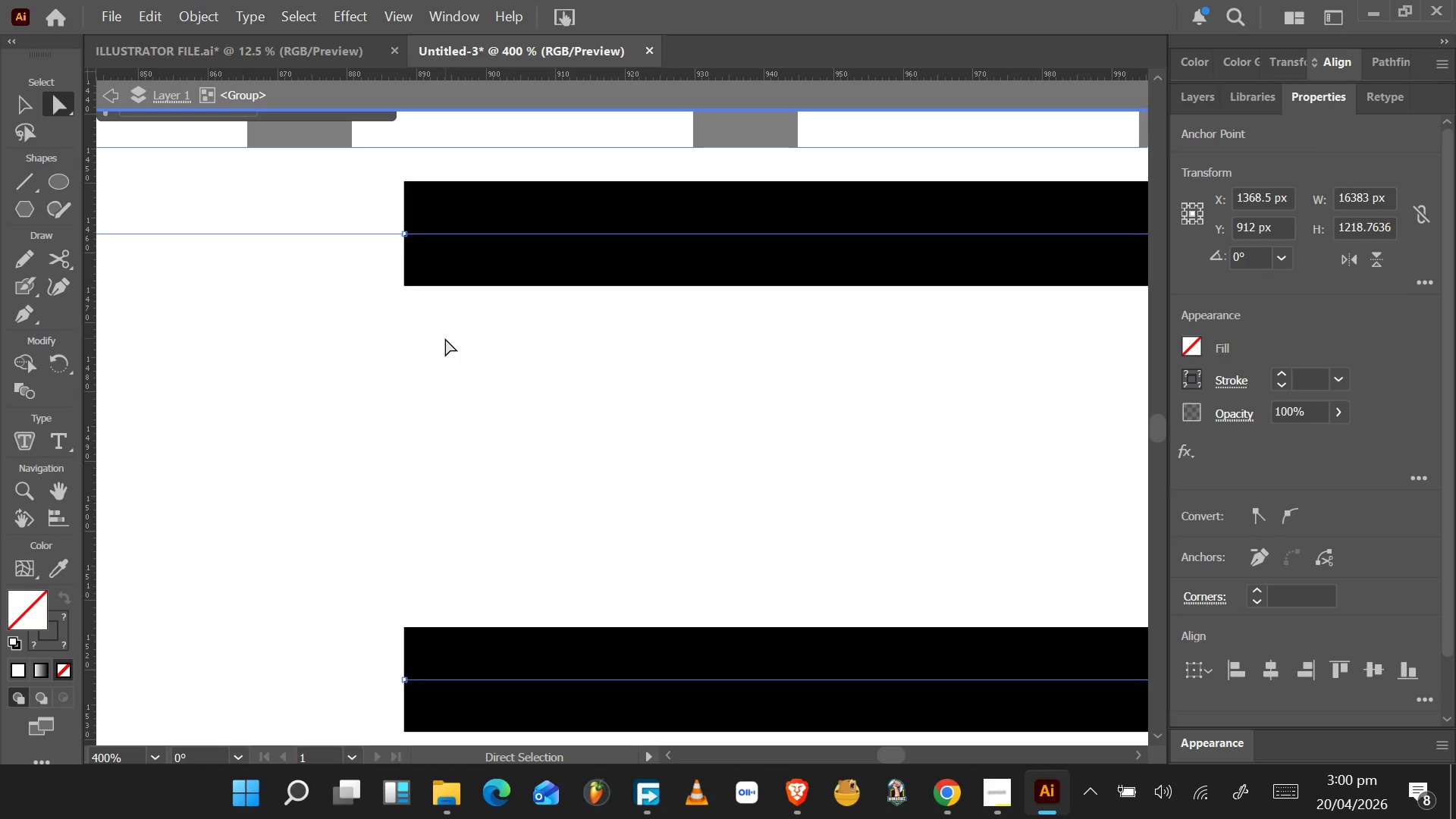 
hold_key(key=AltLeft, duration=1.5)
scroll: coordinate [445, 338], scroll_direction: down, amount: 3.0
 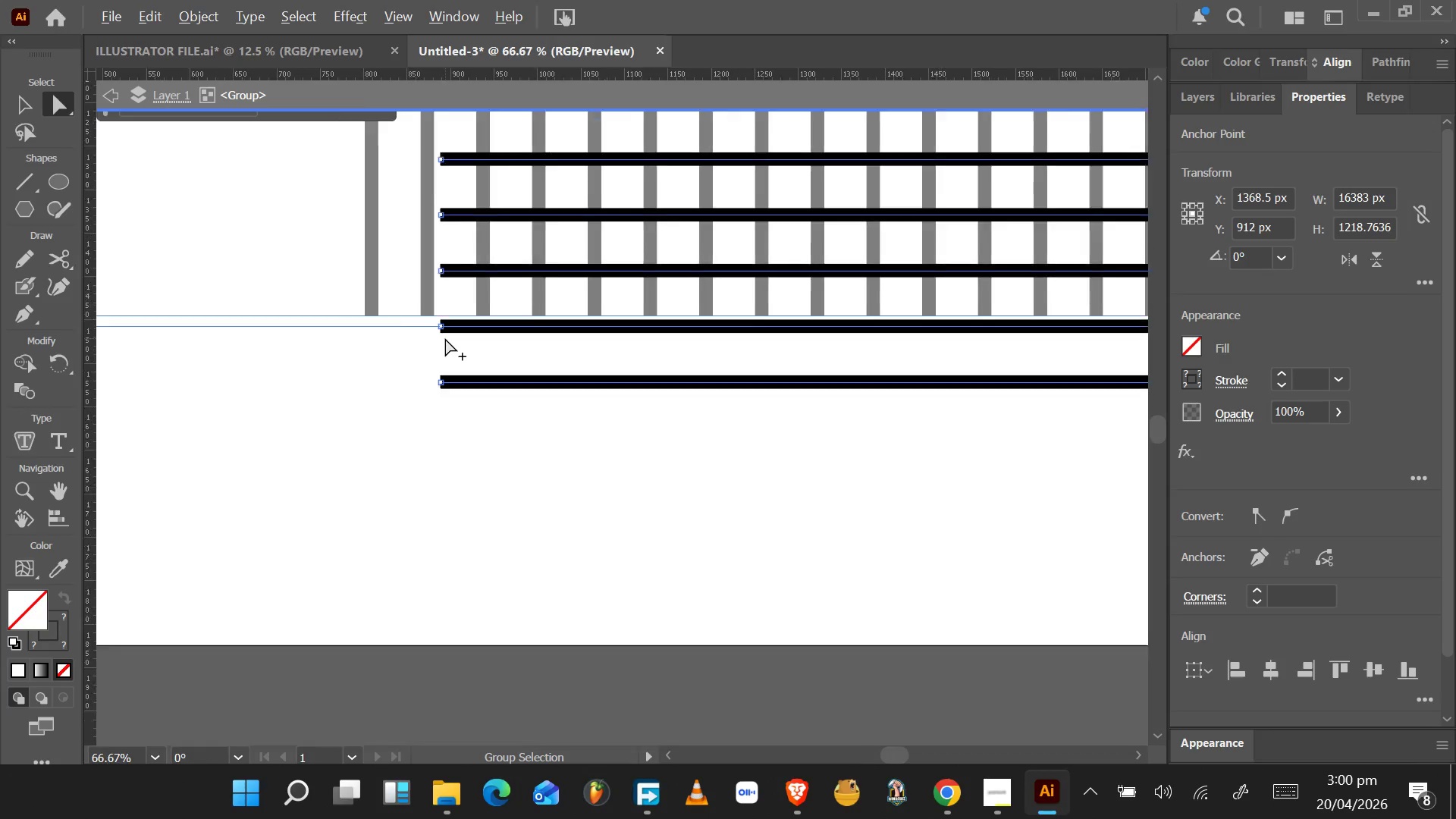 
key(Alt+AltLeft)
 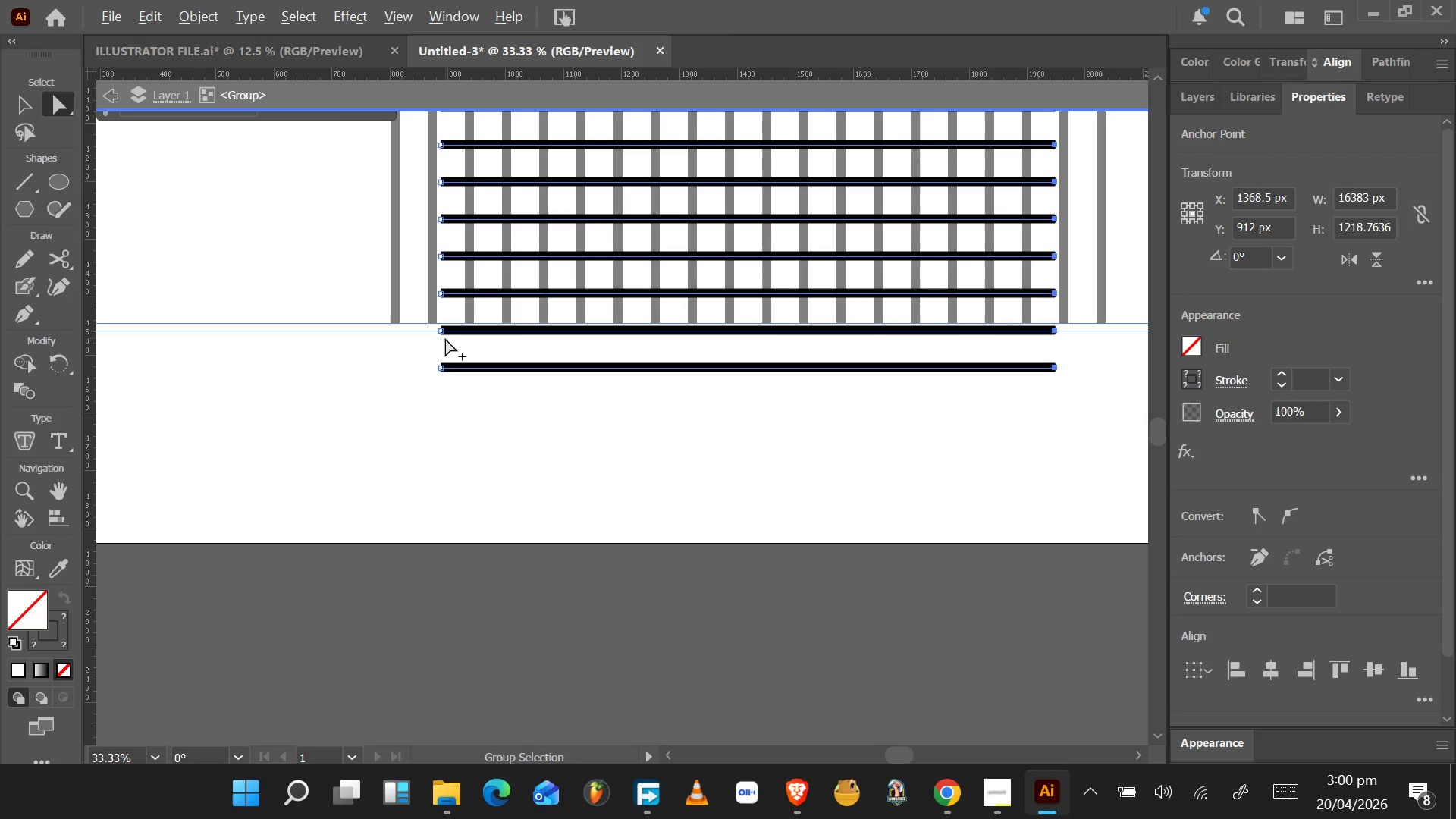 
key(Alt+AltLeft)
 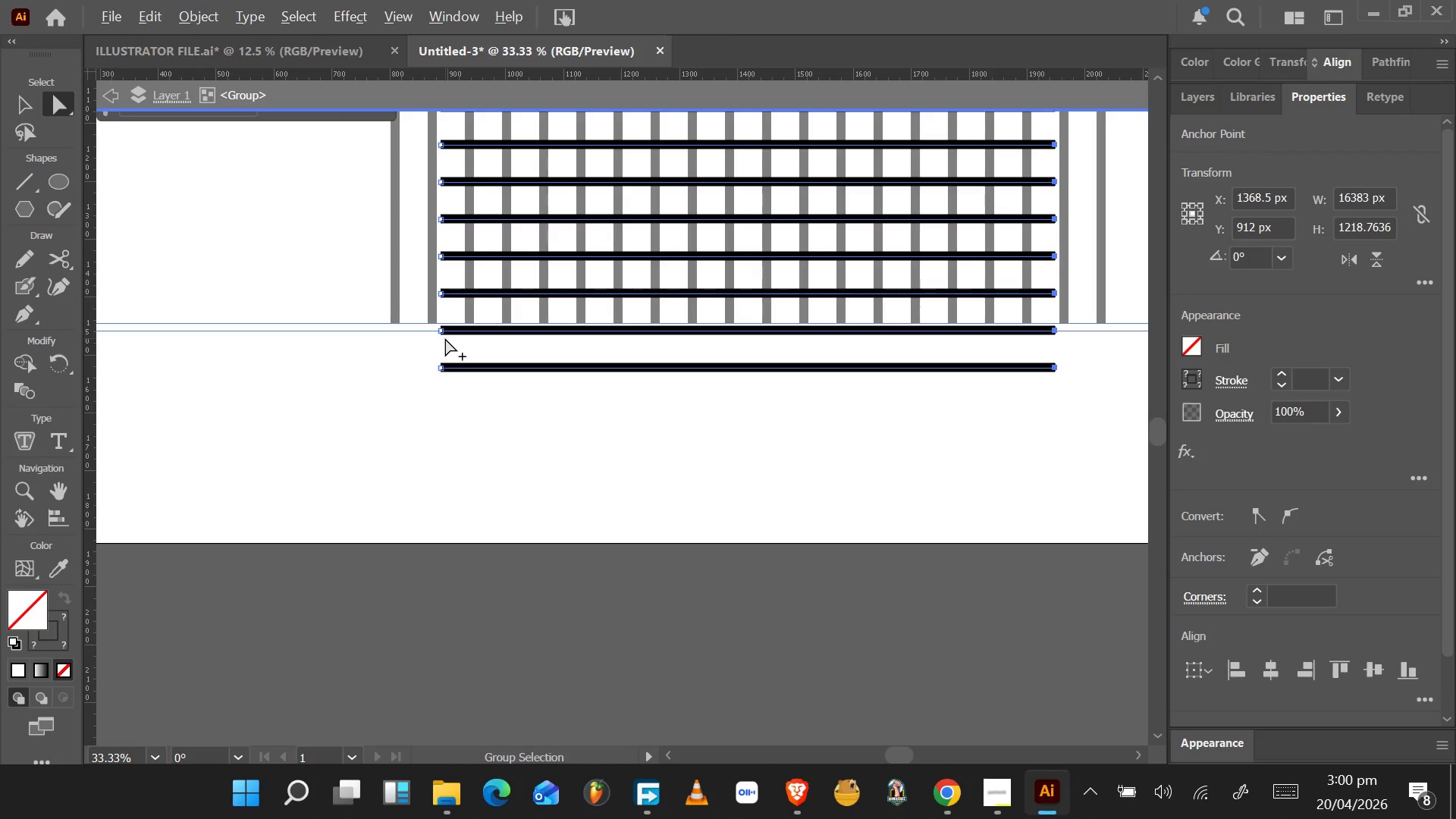 
key(Alt+AltLeft)
 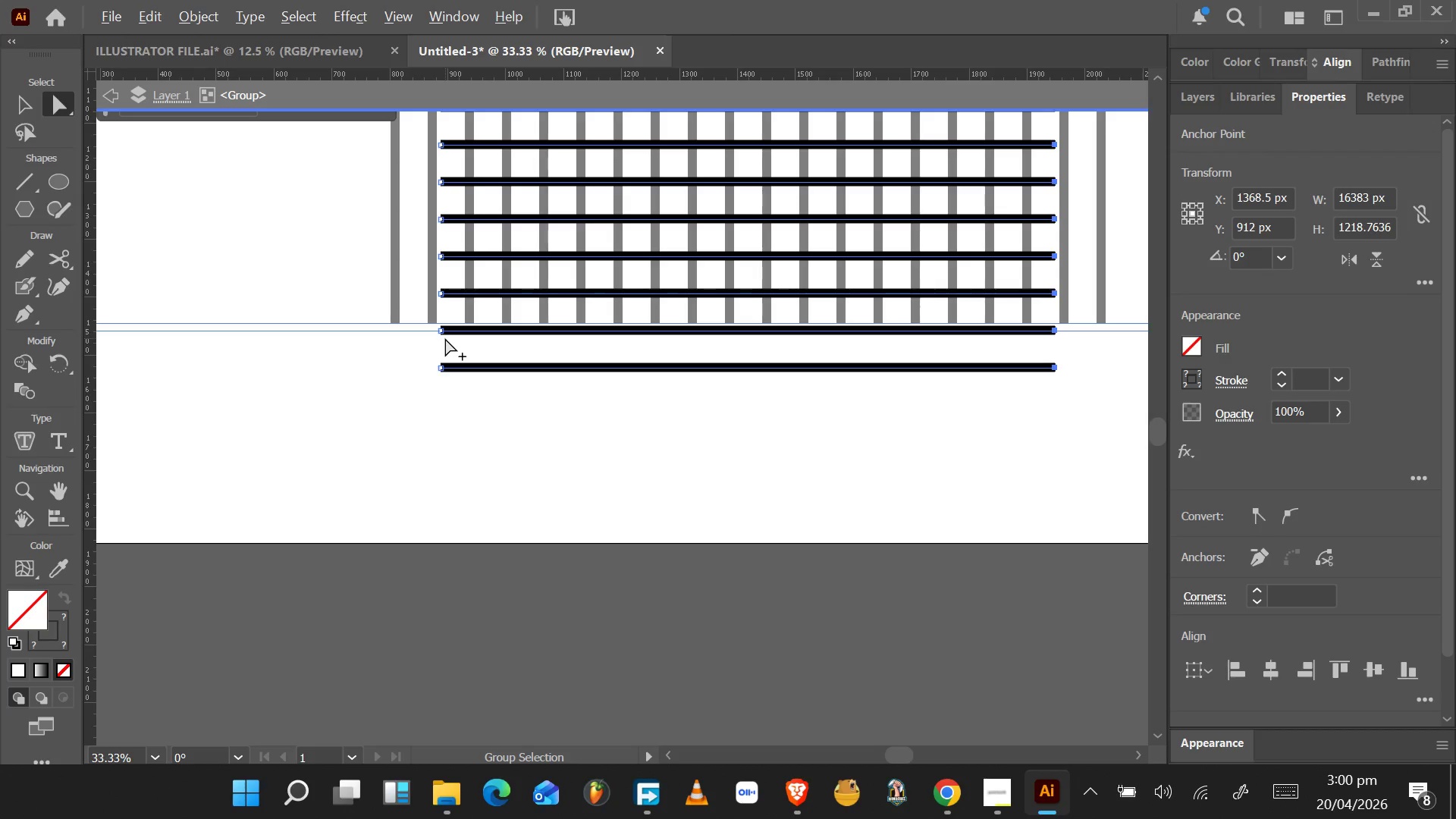 
key(Alt+AltLeft)
 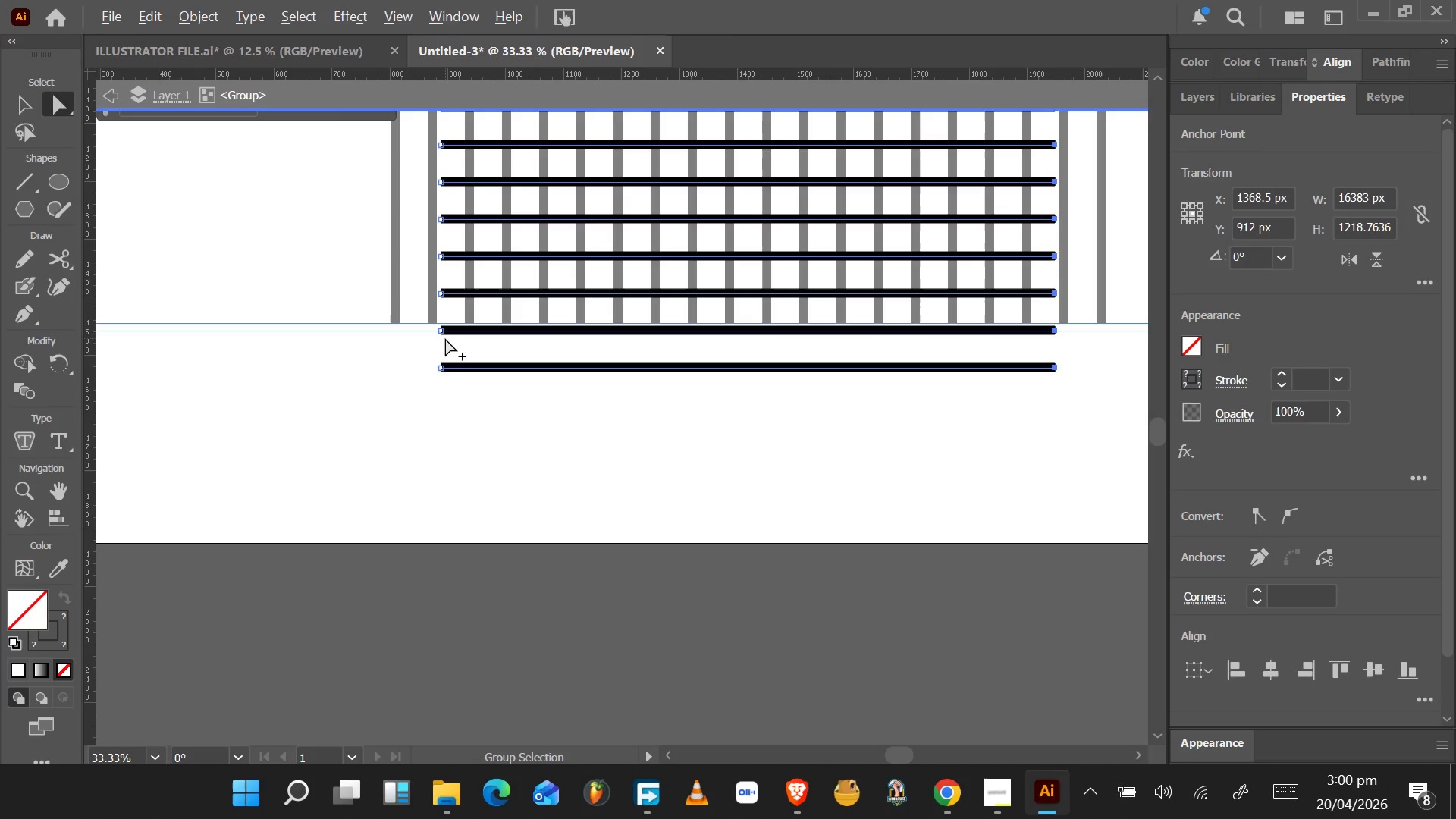 
key(Alt+AltLeft)
 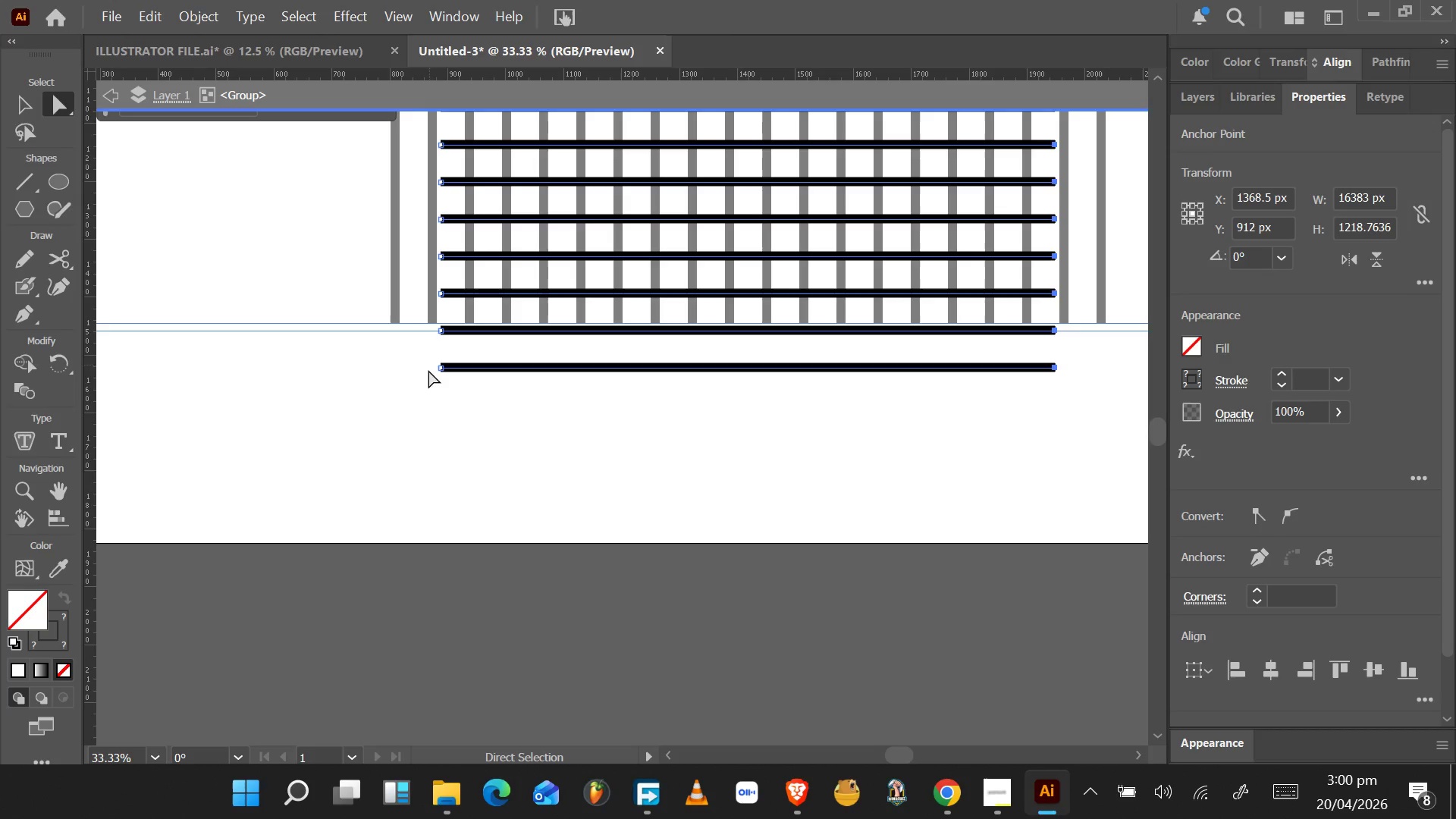 
hold_key(key=AltLeft, duration=0.39)
scroll: coordinate [425, 392], scroll_direction: down, amount: 2.0
 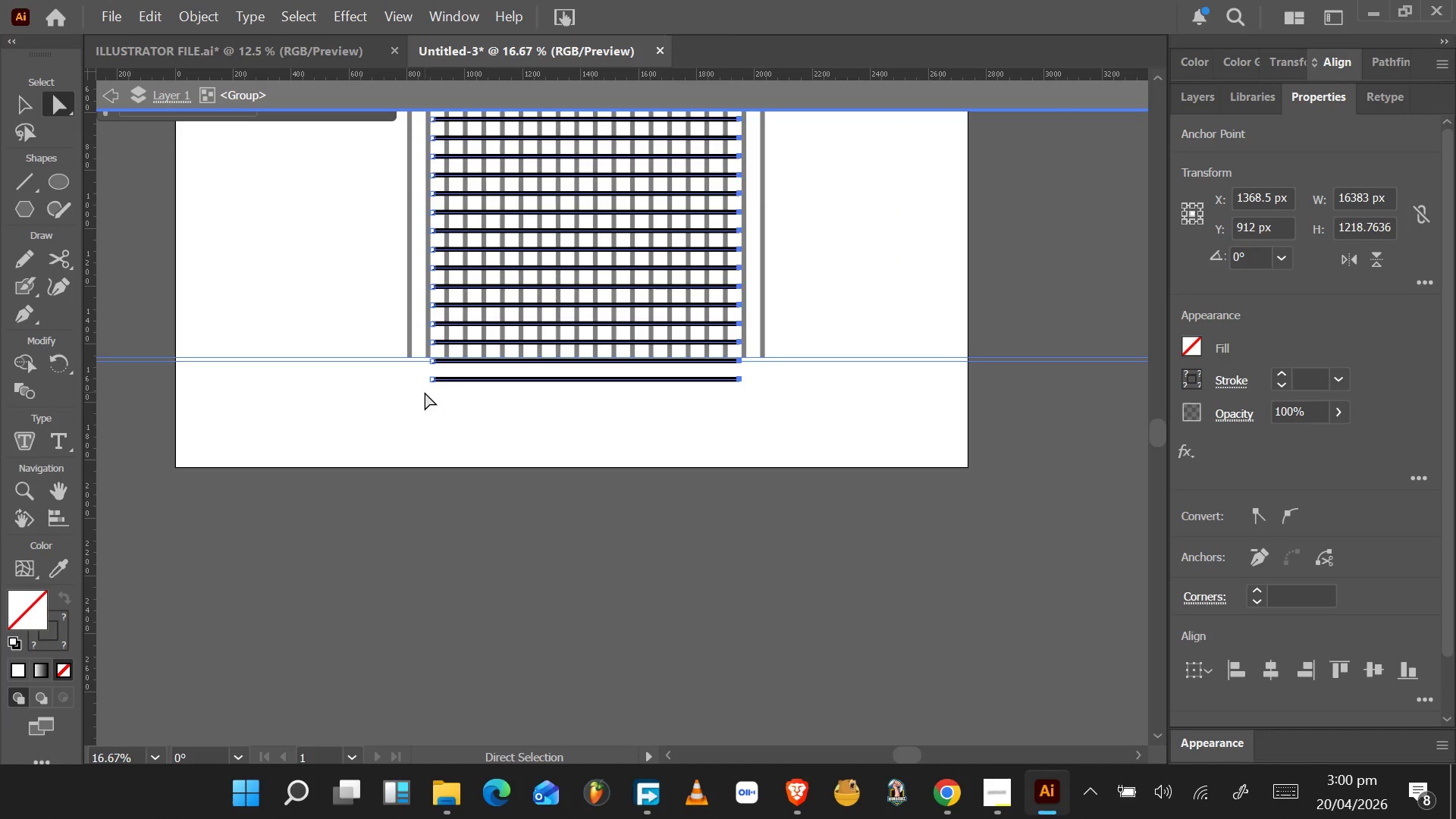 
hold_key(key=AltLeft, duration=0.33)
 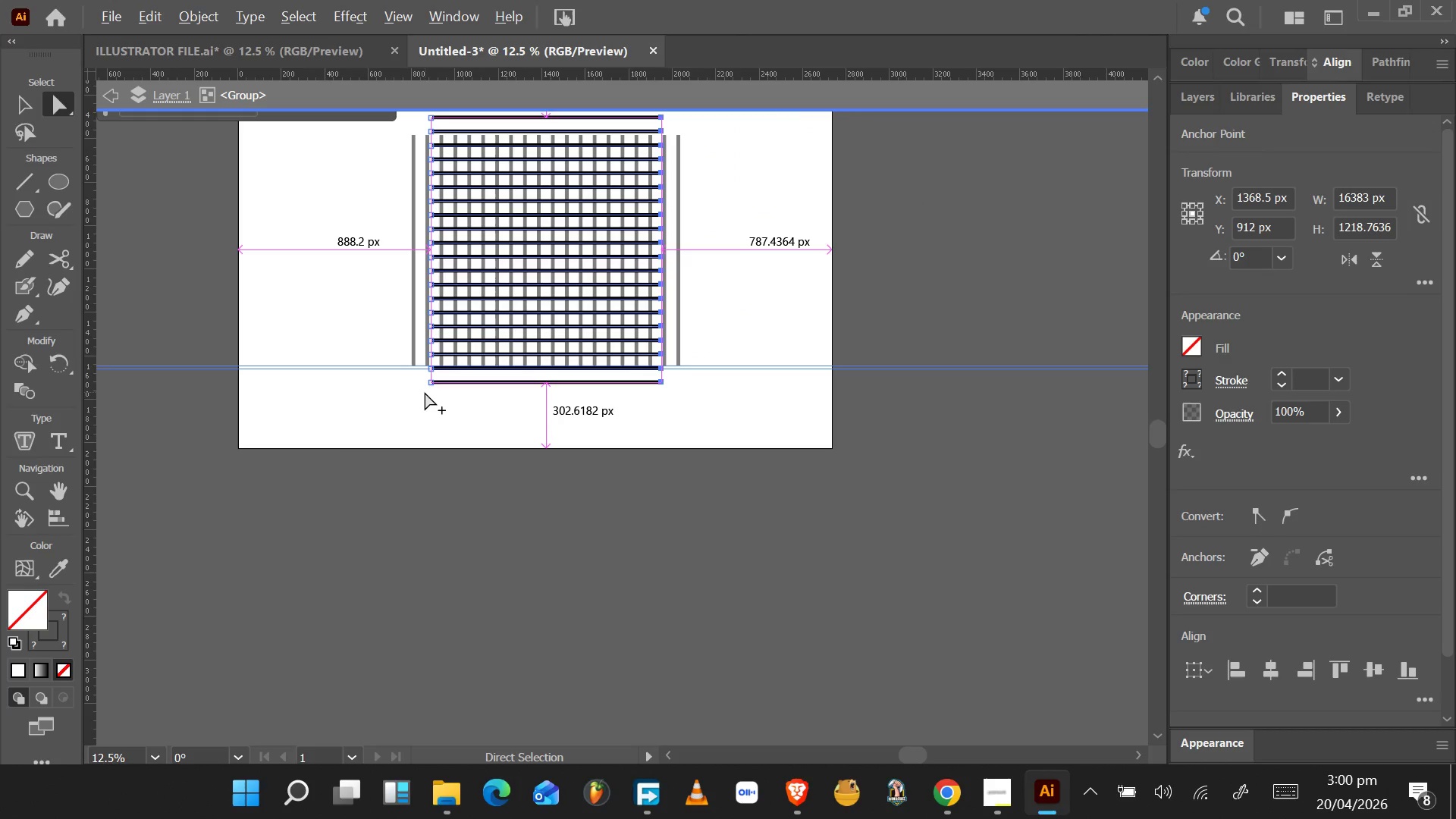 
hold_key(key=AltLeft, duration=0.48)
 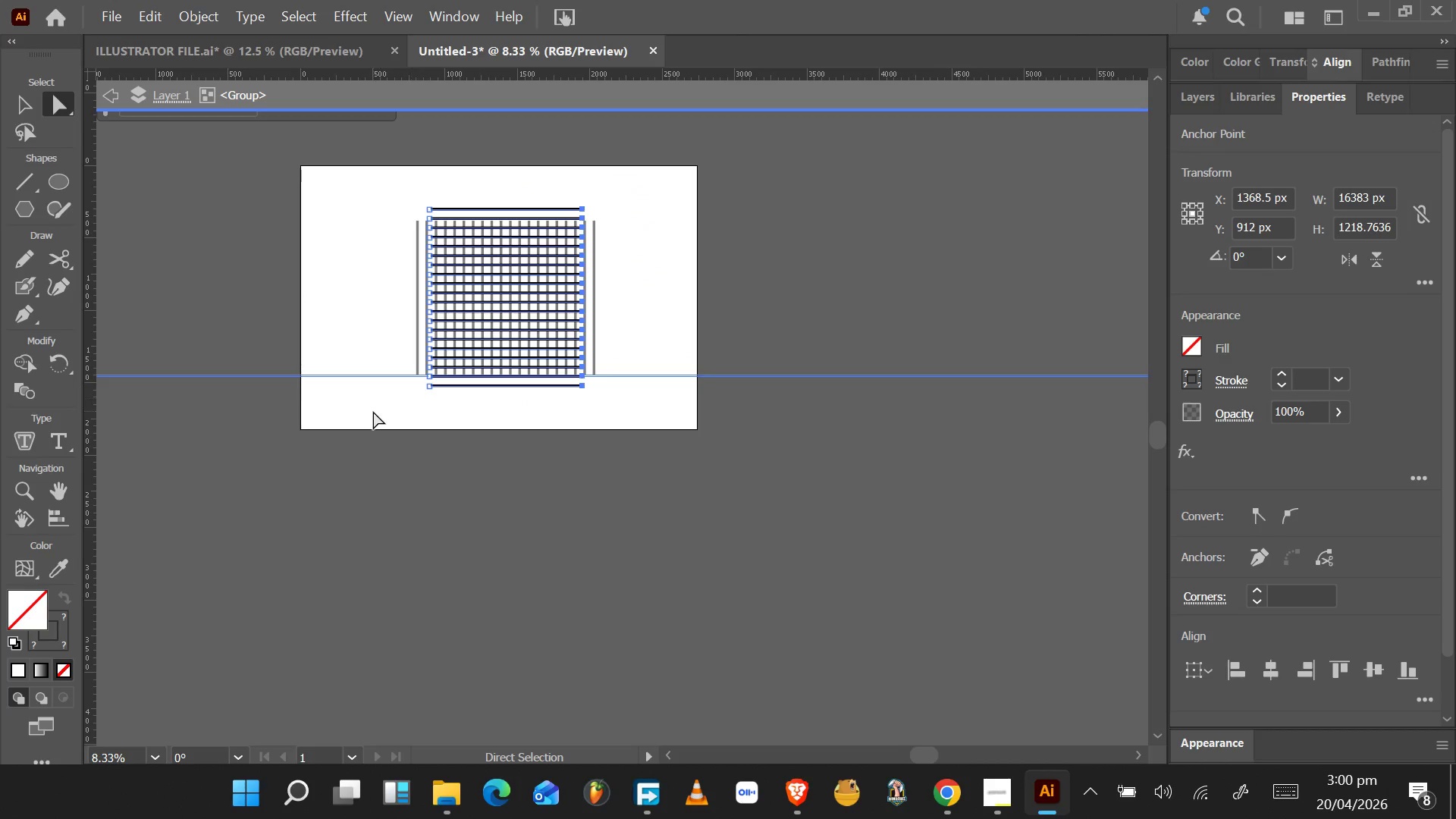 
left_click_drag(start_coordinate=[373, 411], to_coordinate=[466, 165])
 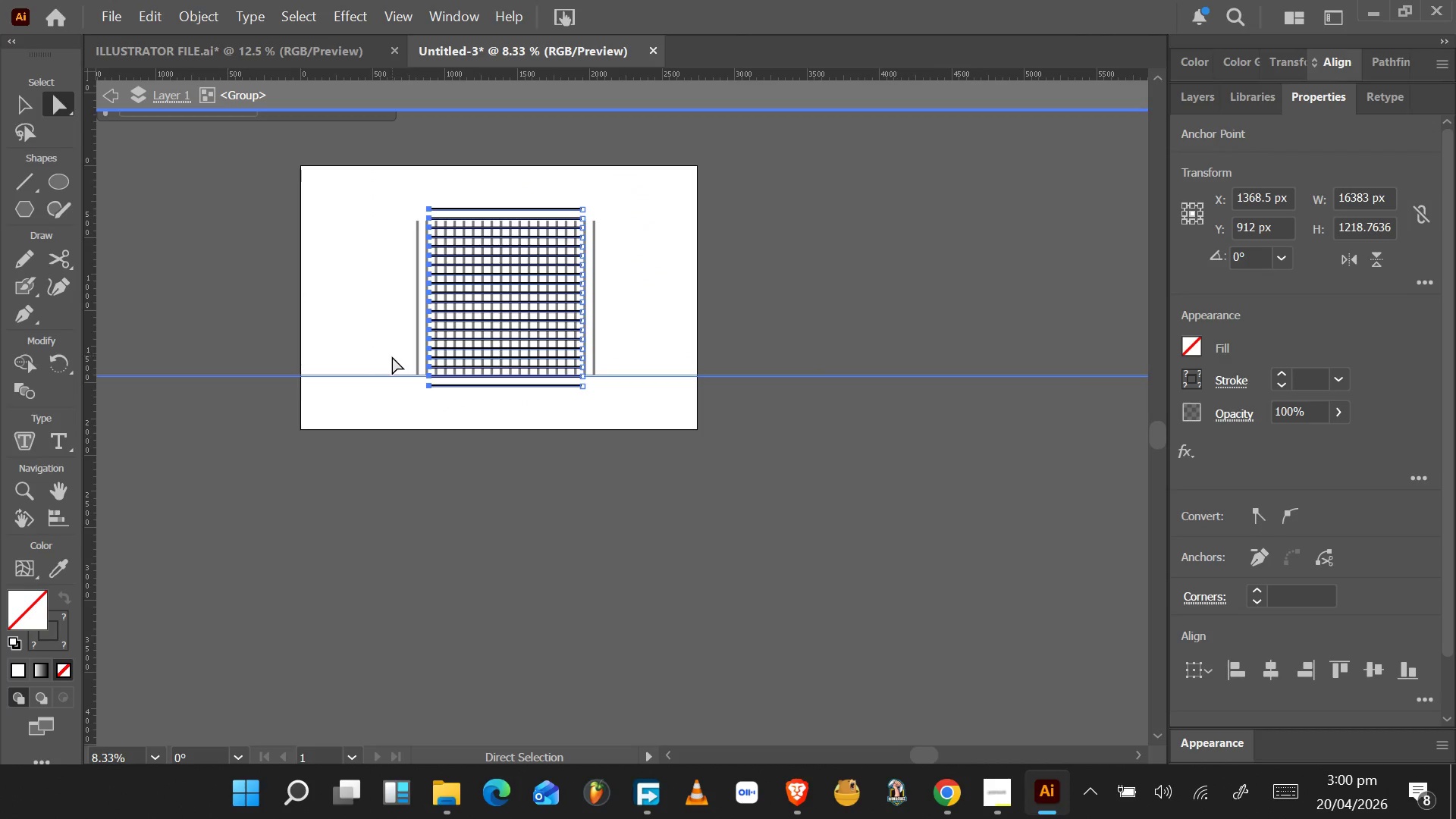 
hold_key(key=ShiftLeft, duration=1.5)
left_click([375, 375])
 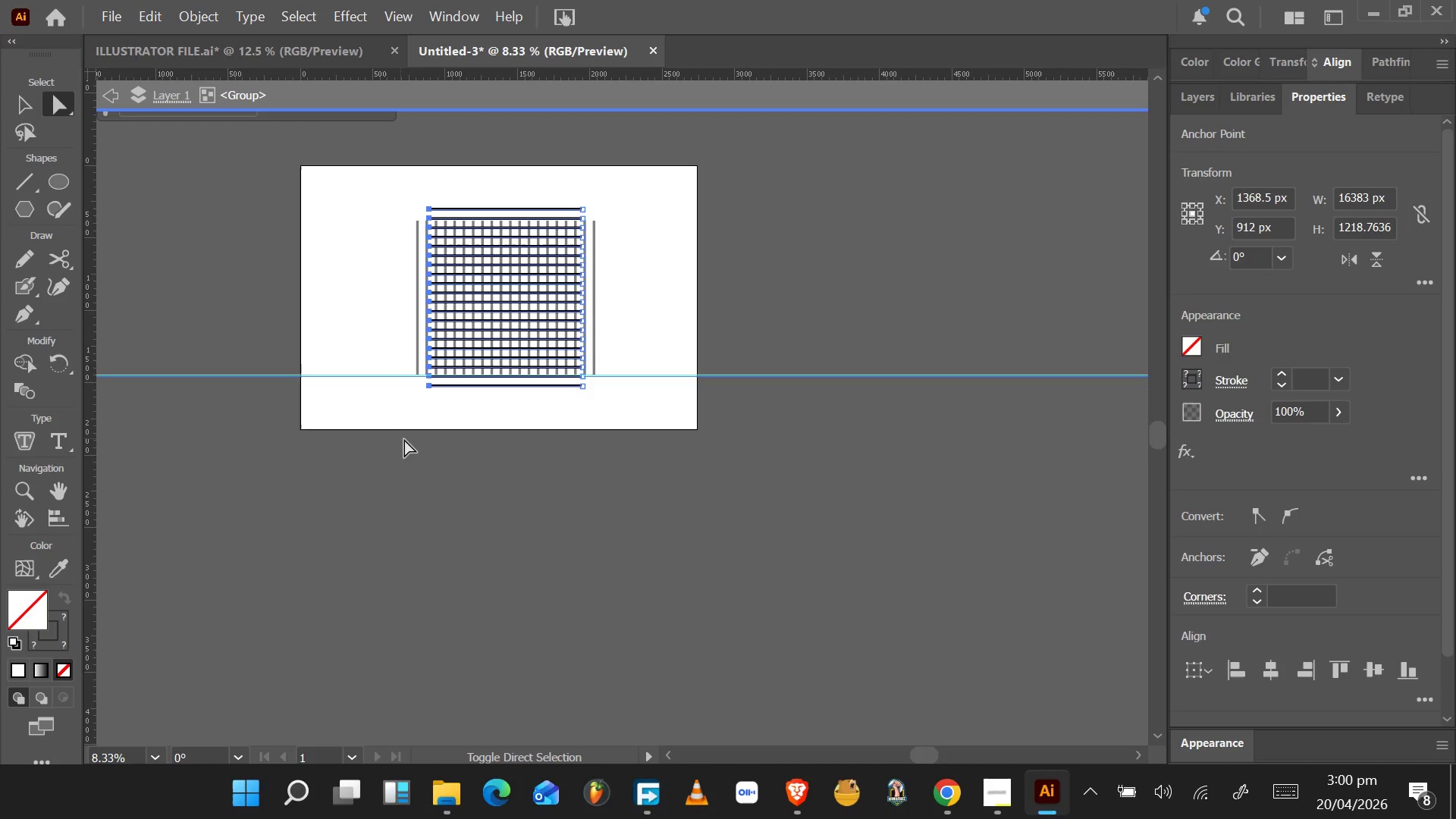 
key(Shift+ShiftLeft)
 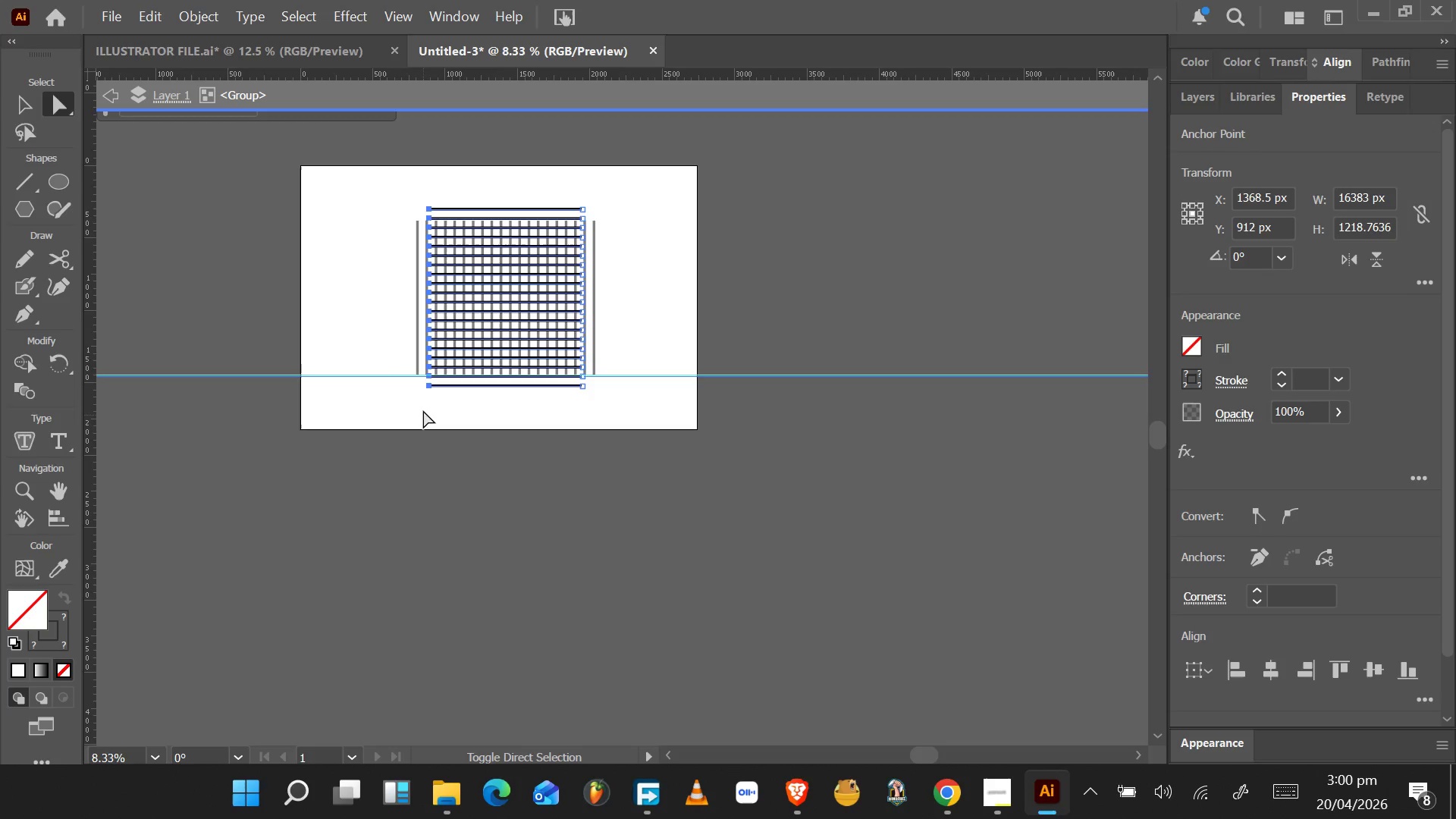 
key(Shift+ShiftLeft)
 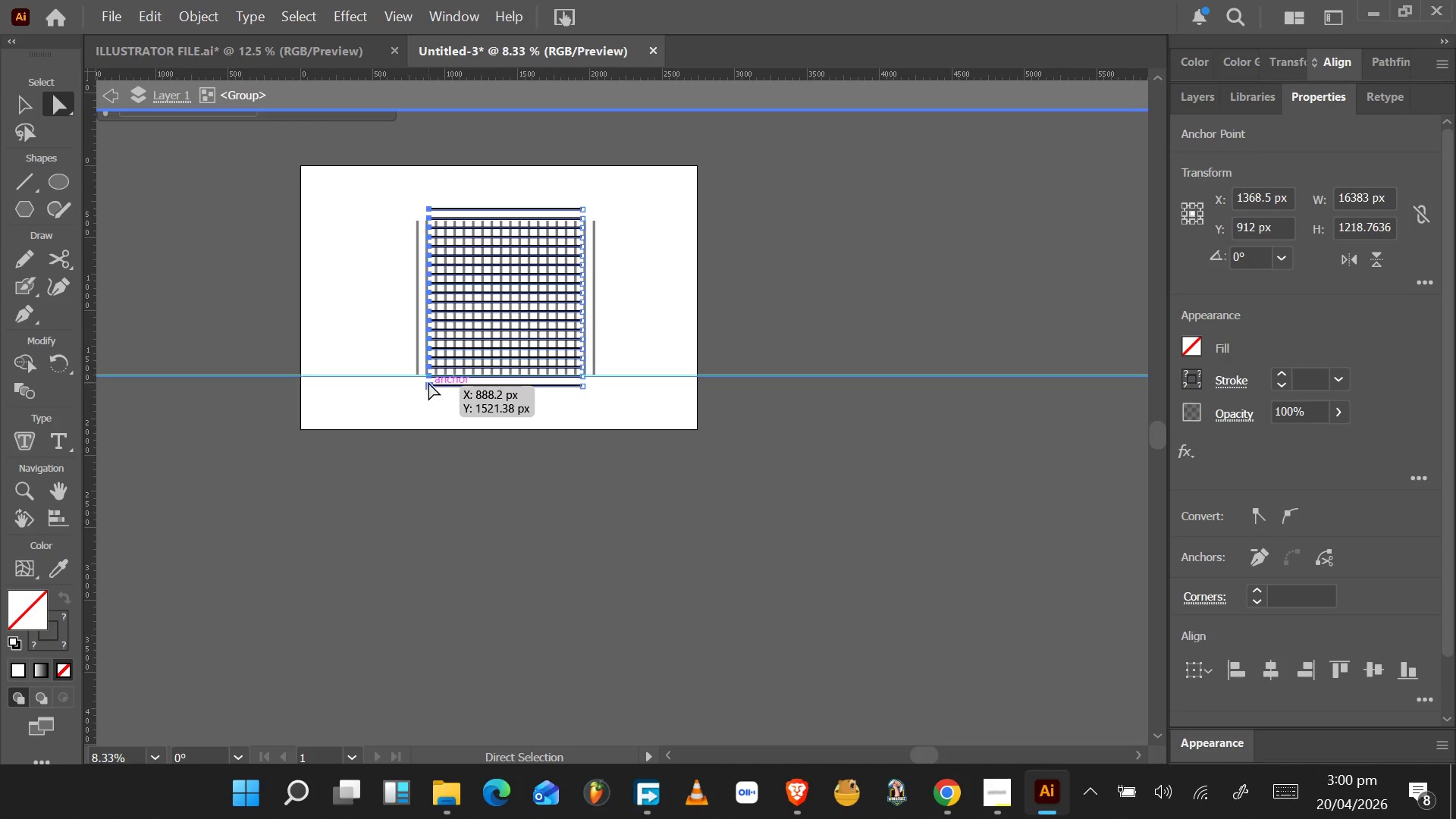 
hold_key(key=AltLeft, duration=1.53)
 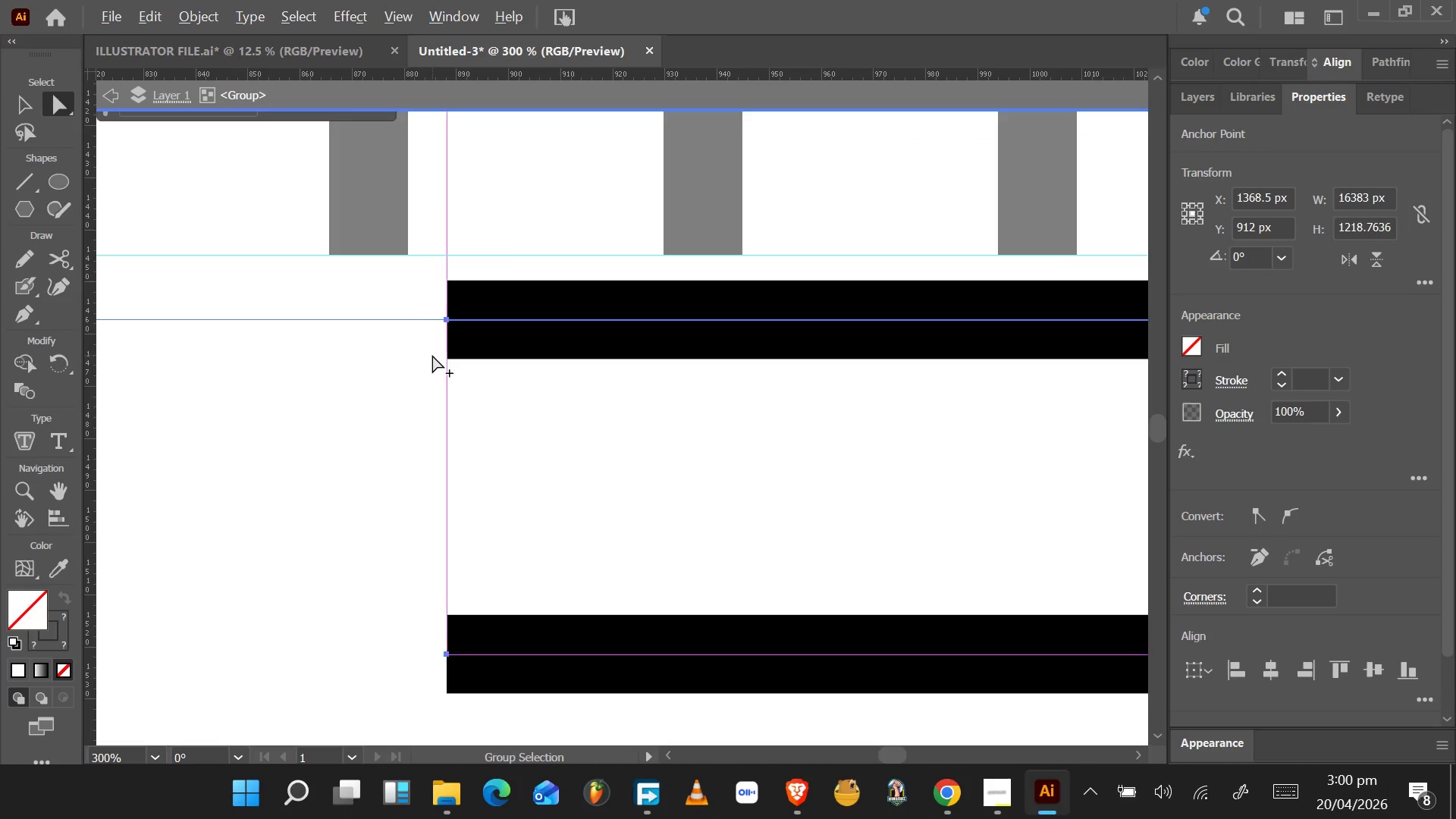 
key(Alt+AltLeft)
 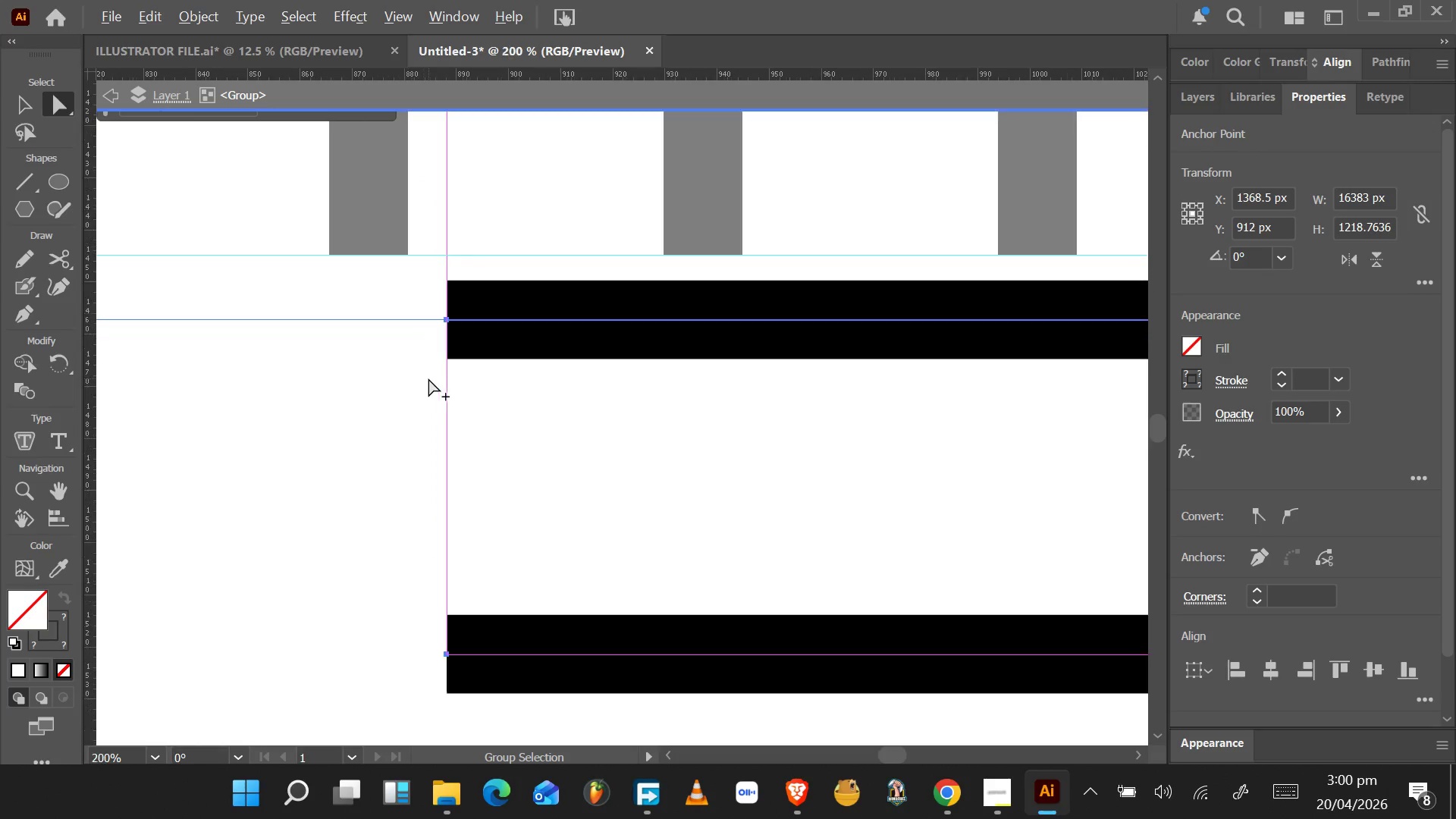 
key(Alt+AltLeft)
 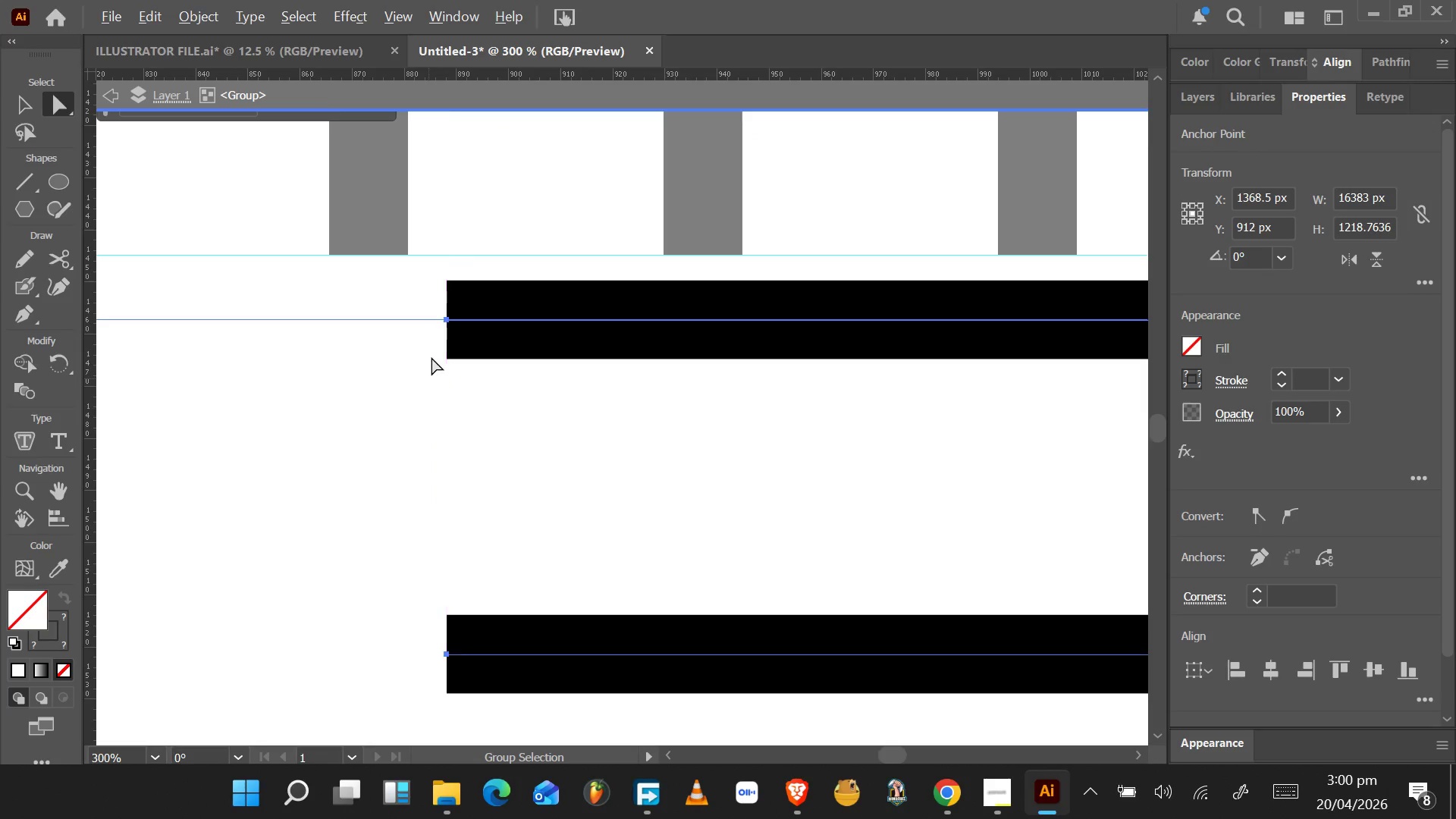 
scroll: coordinate [428, 378], scroll_direction: up, amount: 10.0
 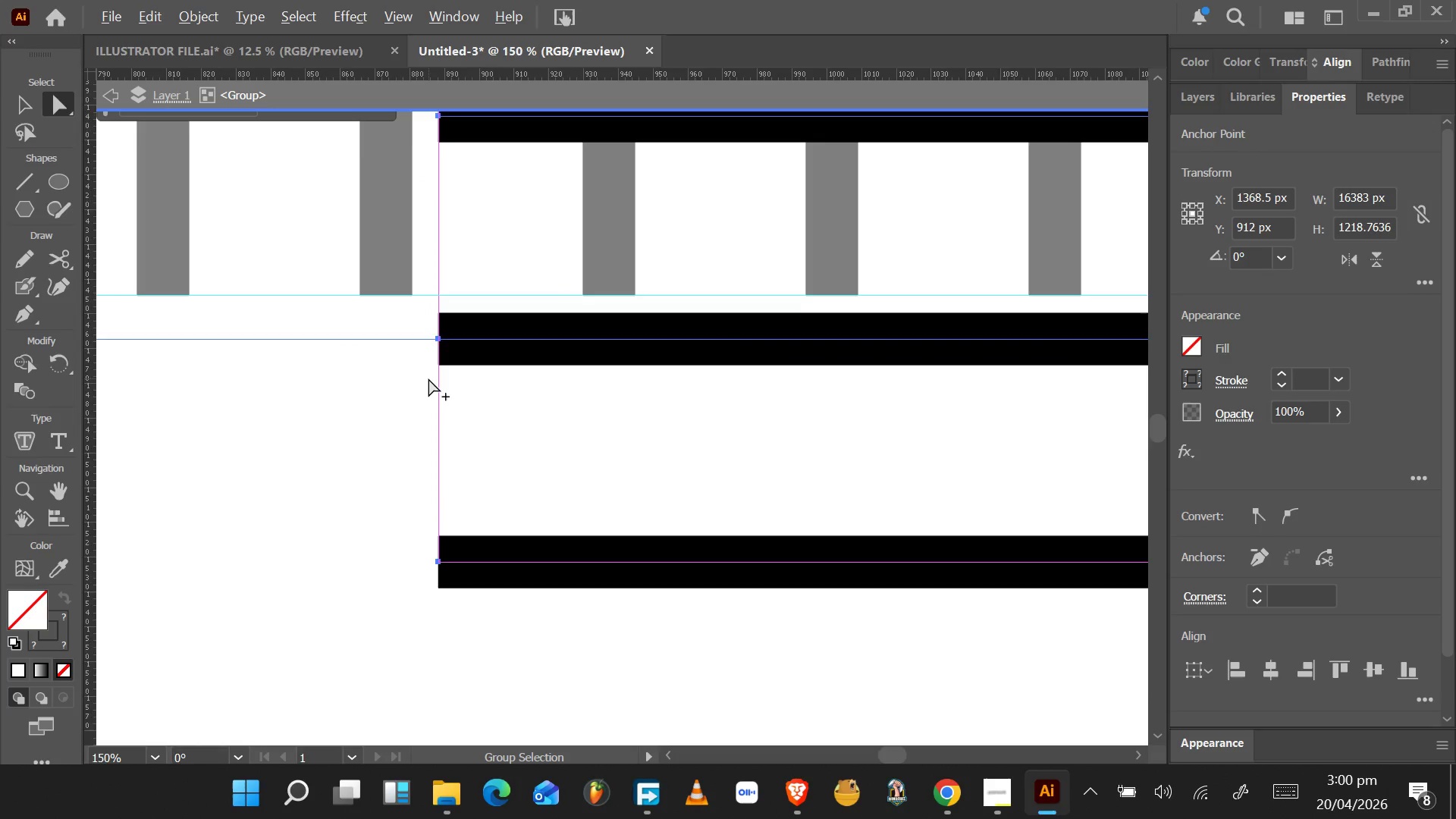 
hold_key(key=AltLeft, duration=0.7)
scroll: coordinate [432, 356], scroll_direction: down, amount: 2.0
 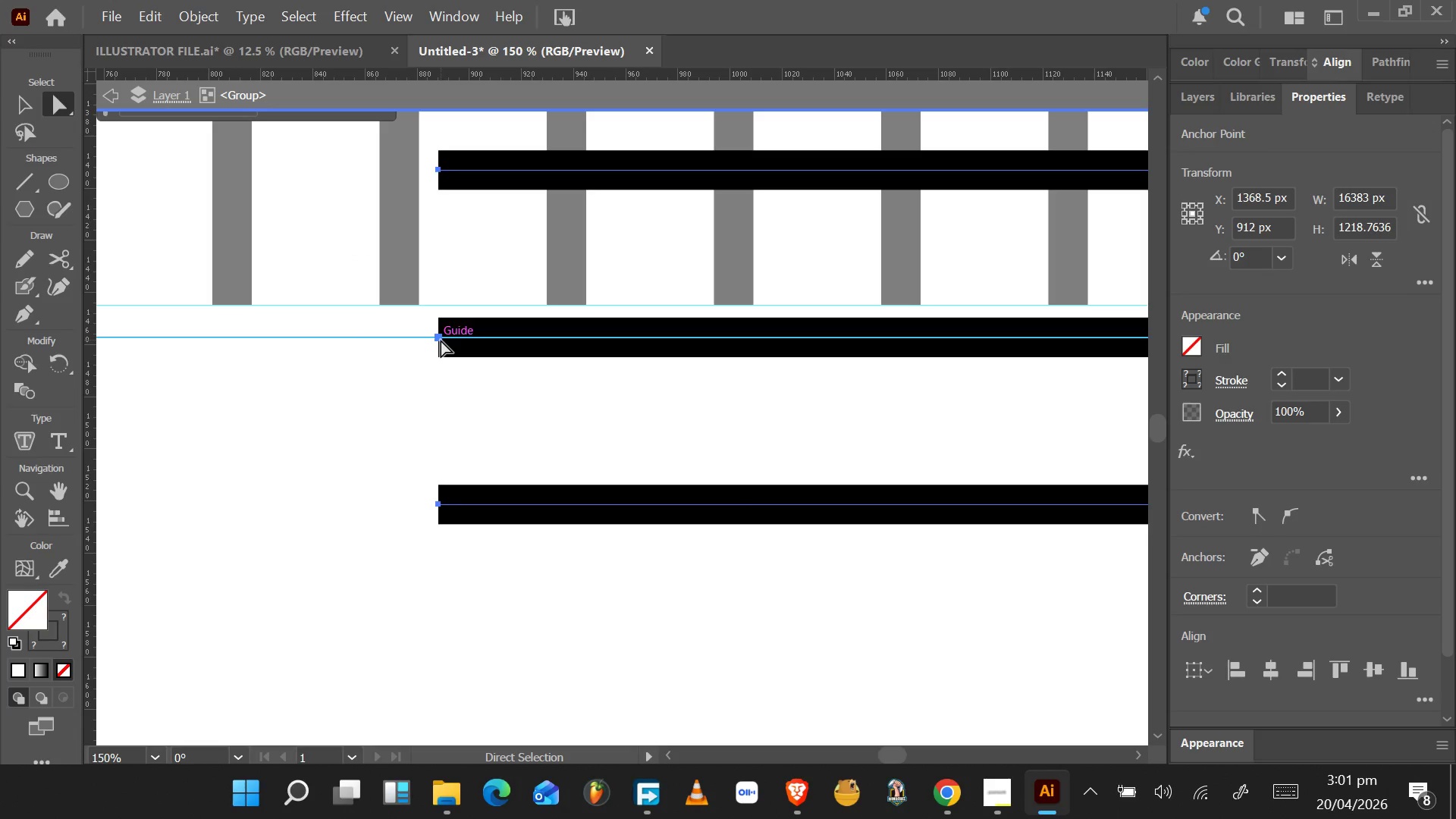 
left_click_drag(start_coordinate=[441, 340], to_coordinate=[231, 339])
 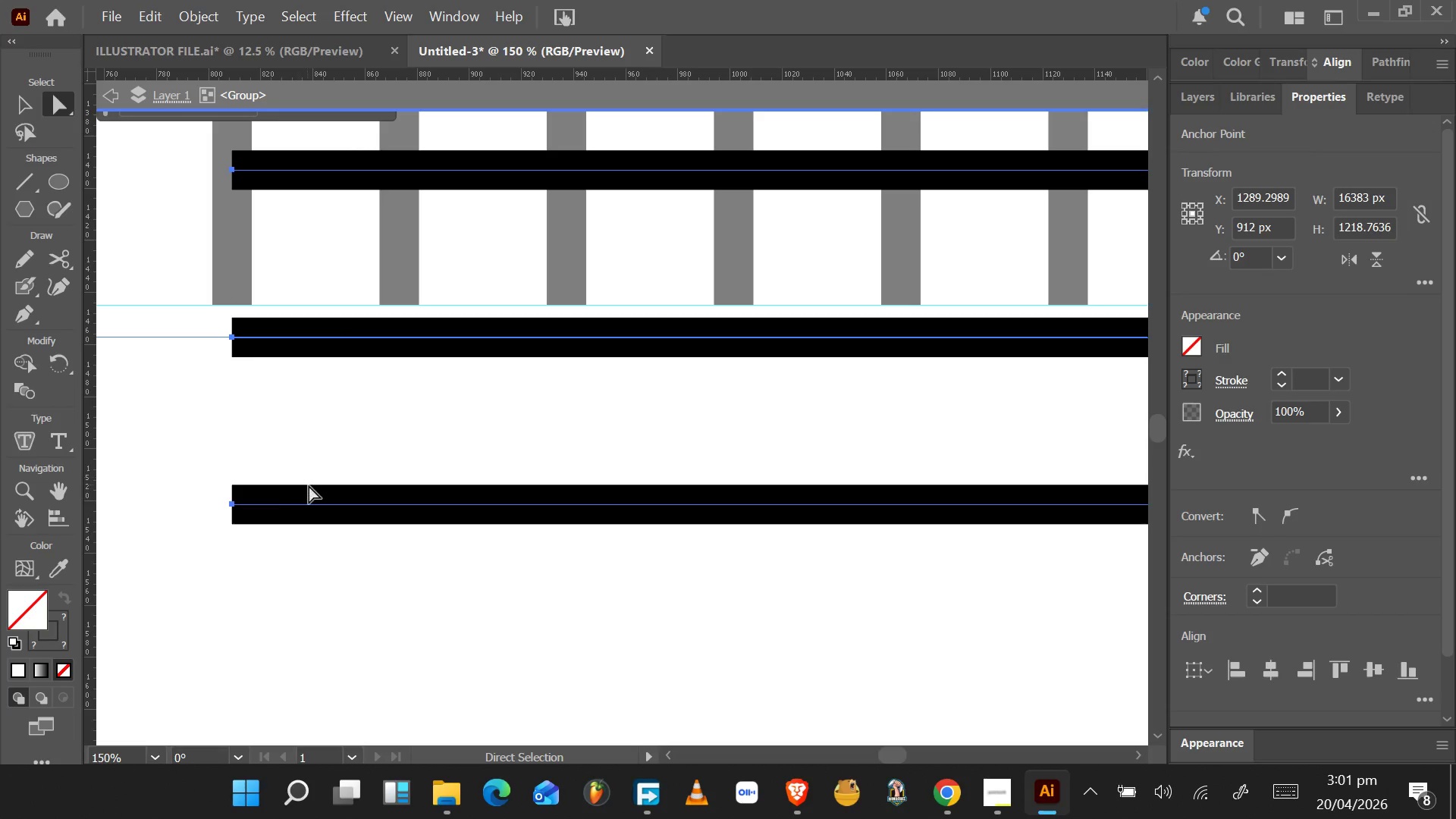 
hold_key(key=AltLeft, duration=1.5)
scroll: coordinate [457, 512], scroll_direction: down, amount: 6.0
 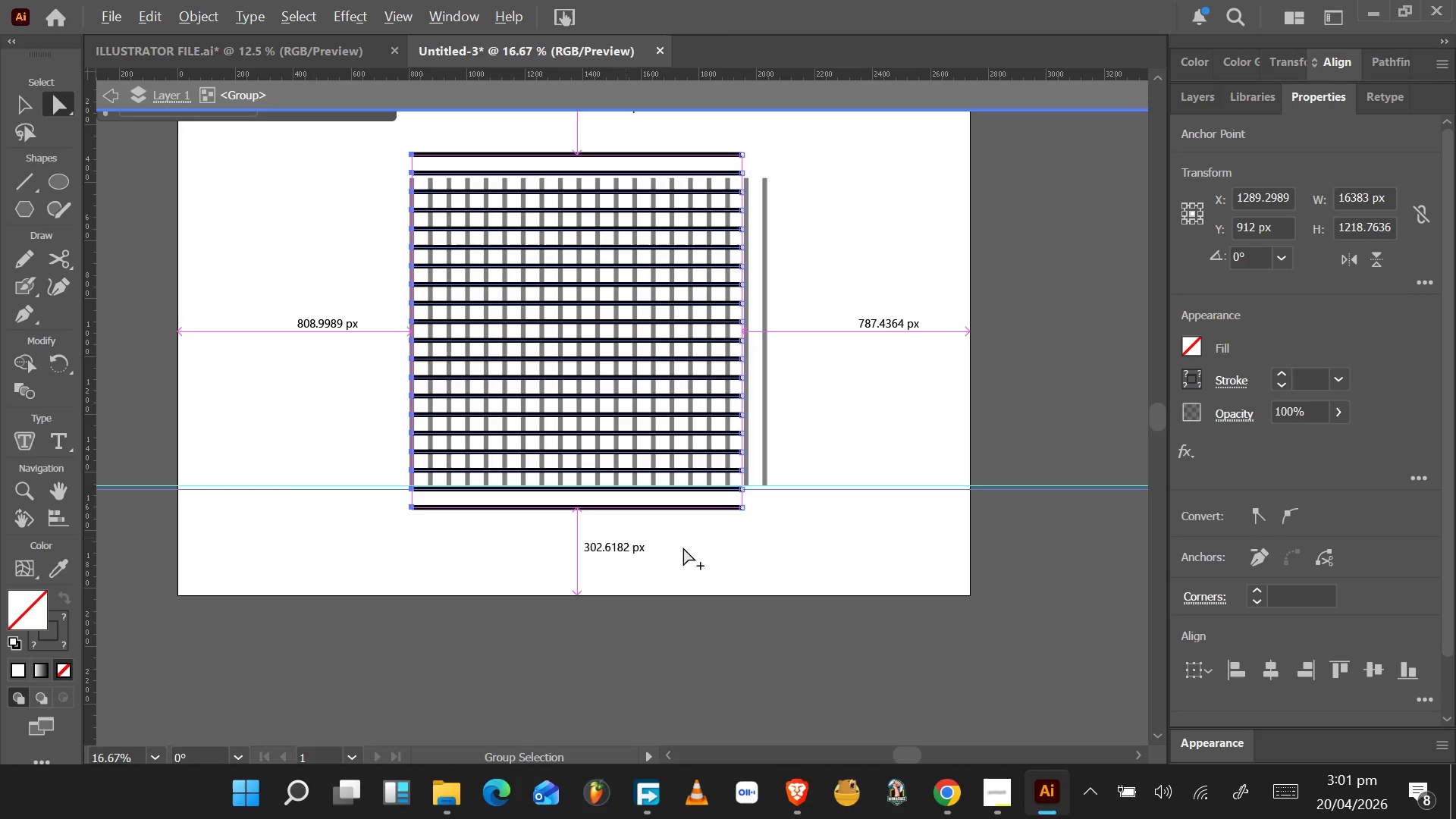 
key(Alt+AltLeft)
 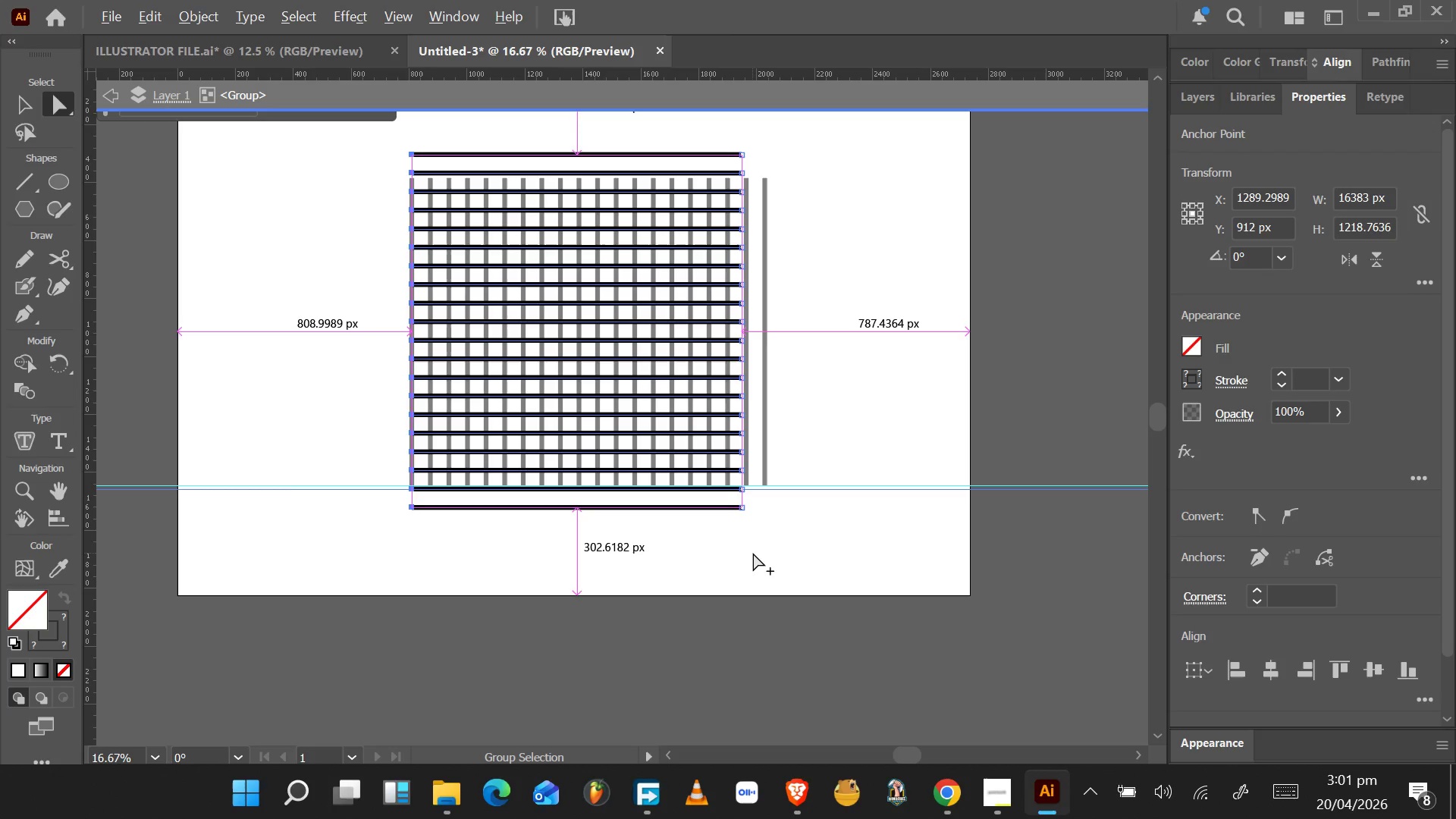 
key(Alt+AltLeft)
 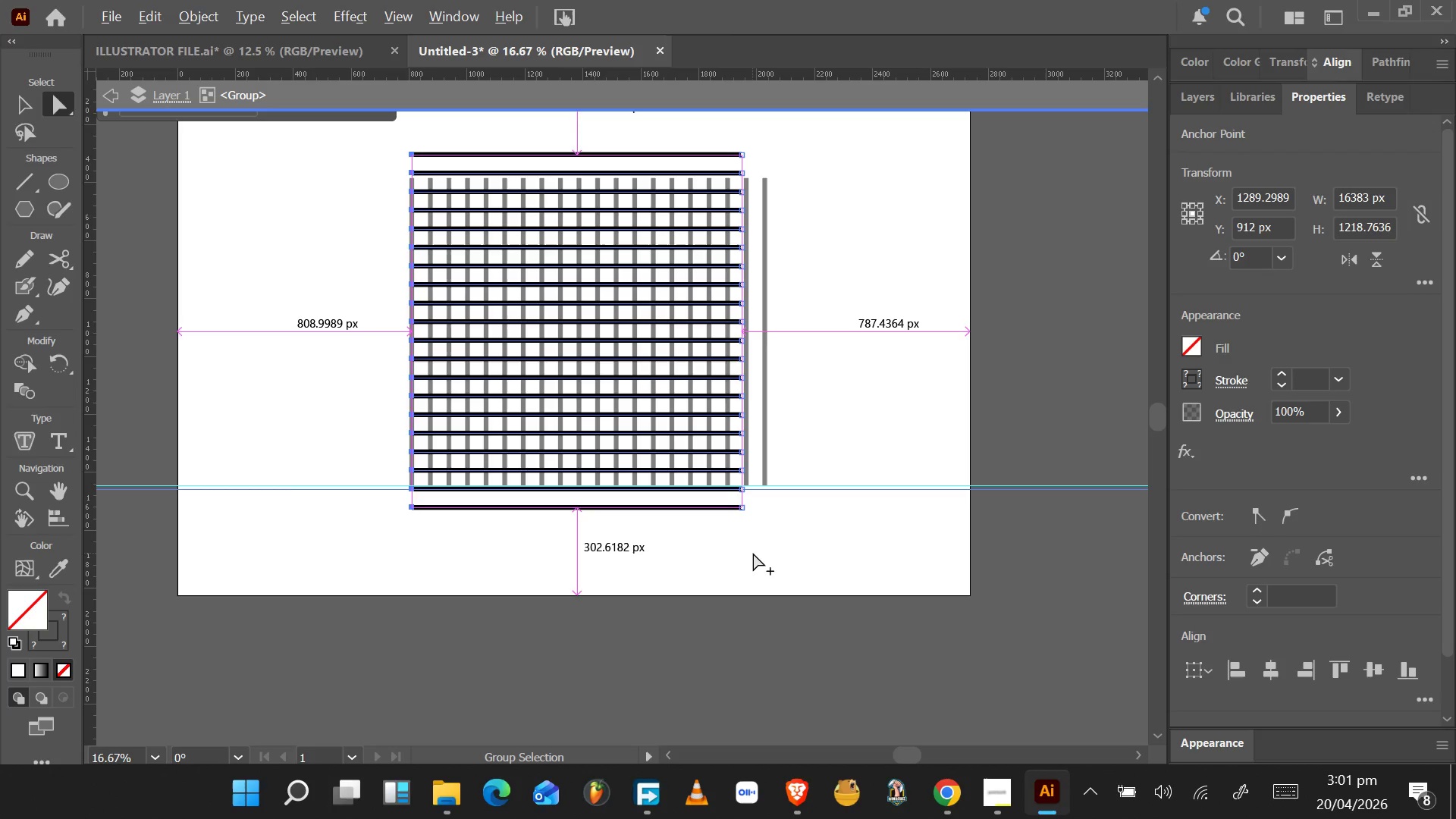 
key(Alt+AltLeft)
 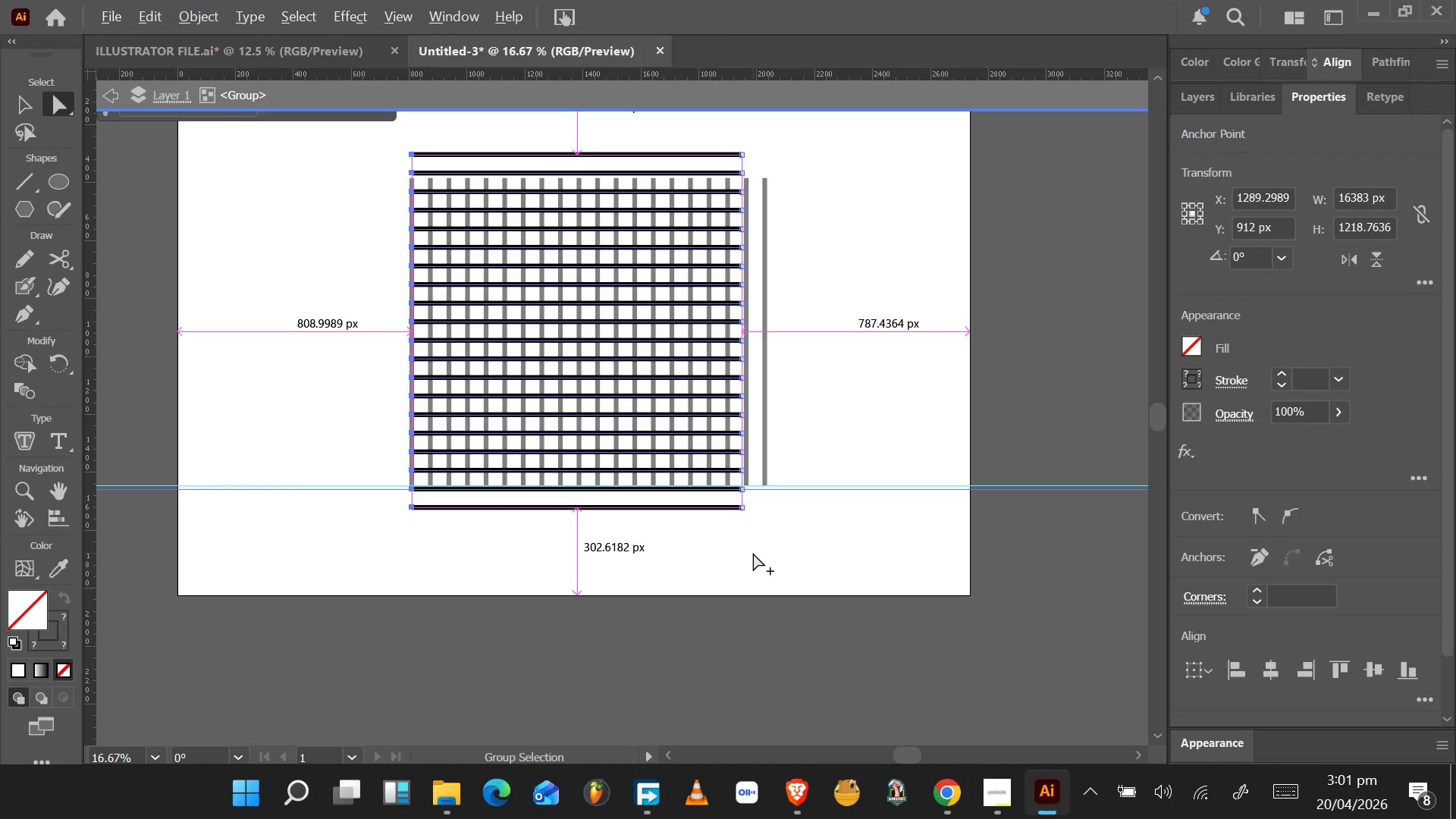 
key(Alt+AltLeft)
 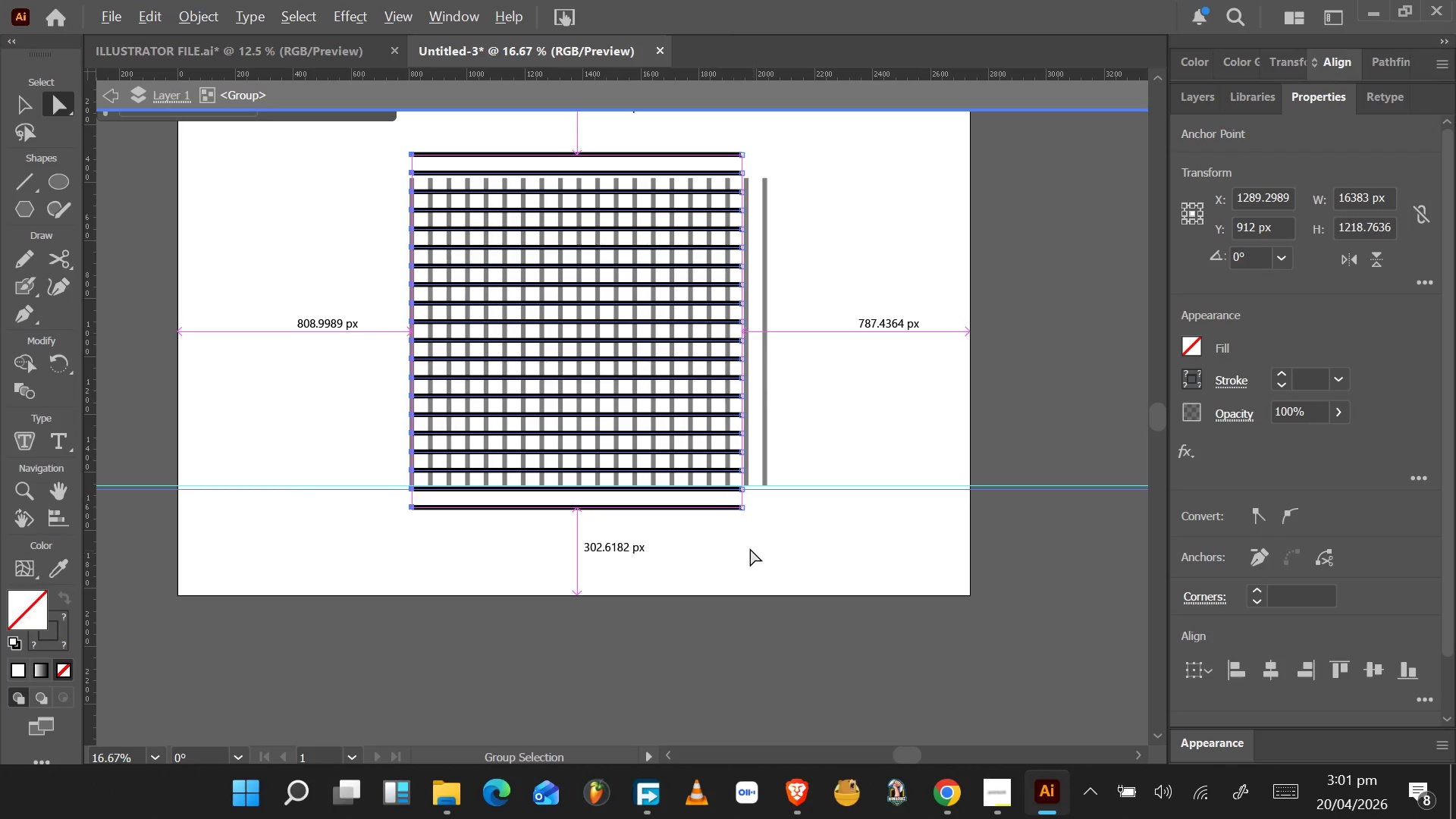 
key(Alt+AltLeft)
 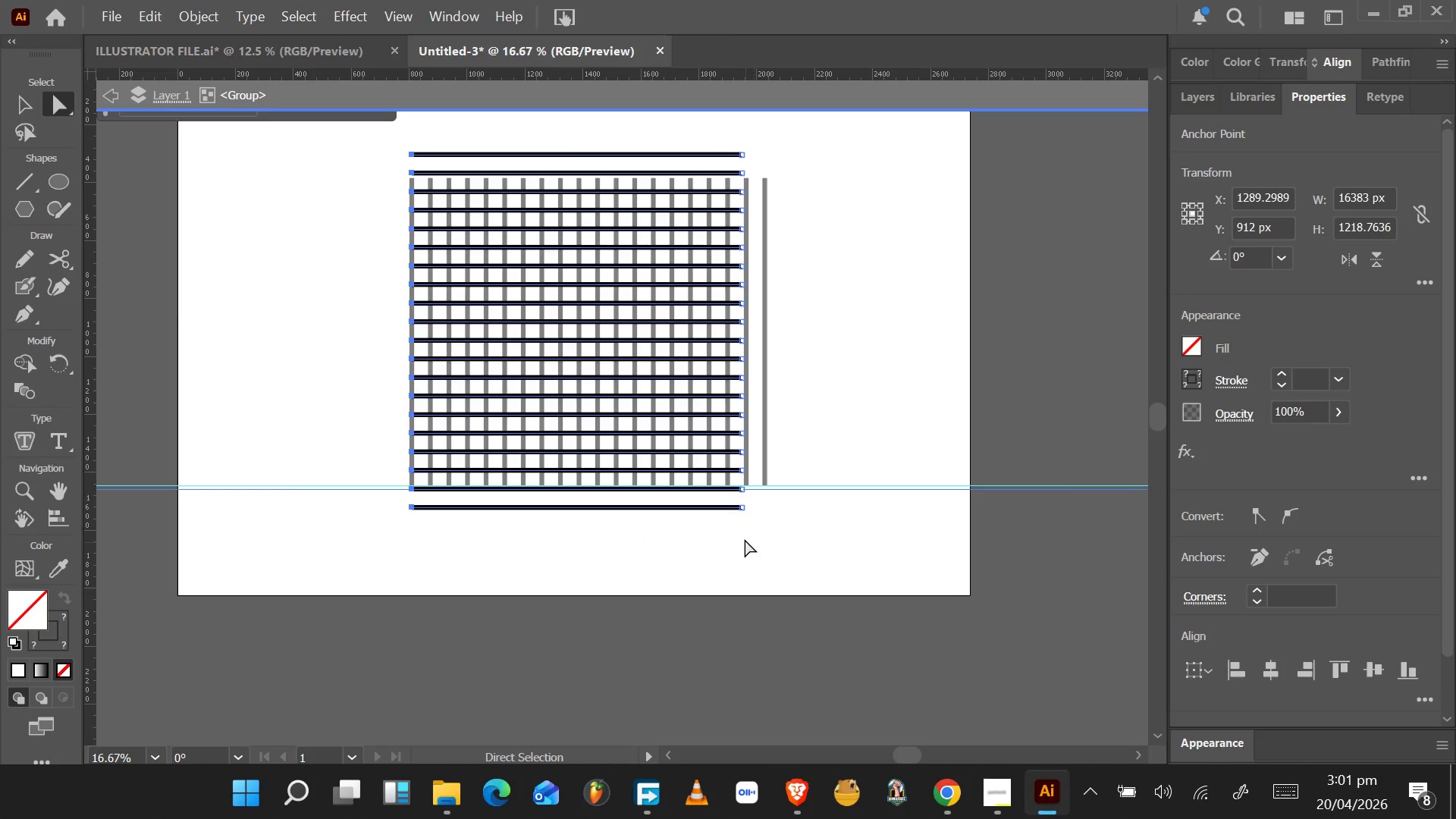 
hold_key(key=AltLeft, duration=0.89)
scroll: coordinate [745, 538], scroll_direction: down, amount: 1.0
 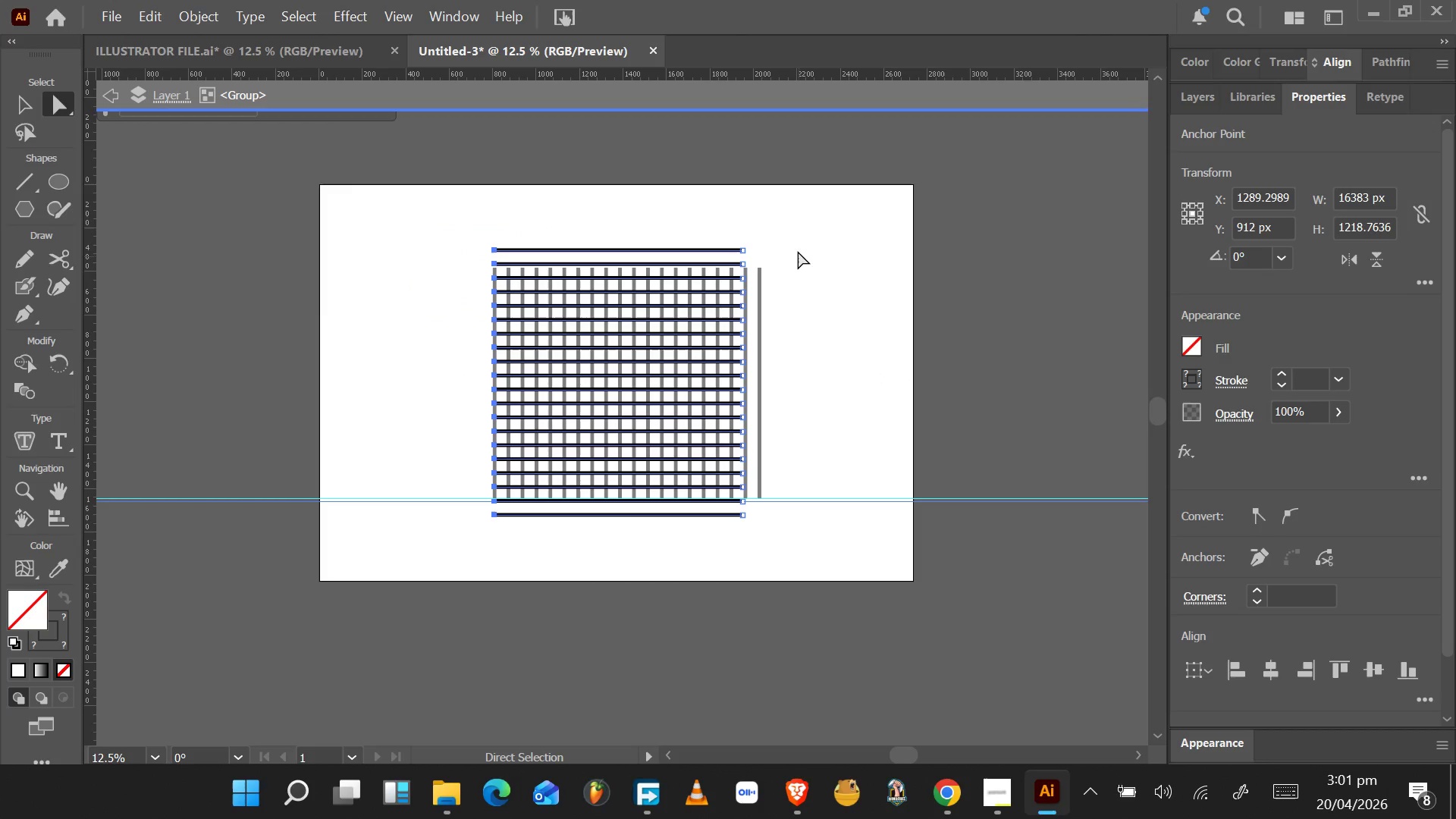 
left_click_drag(start_coordinate=[787, 221], to_coordinate=[714, 548])
 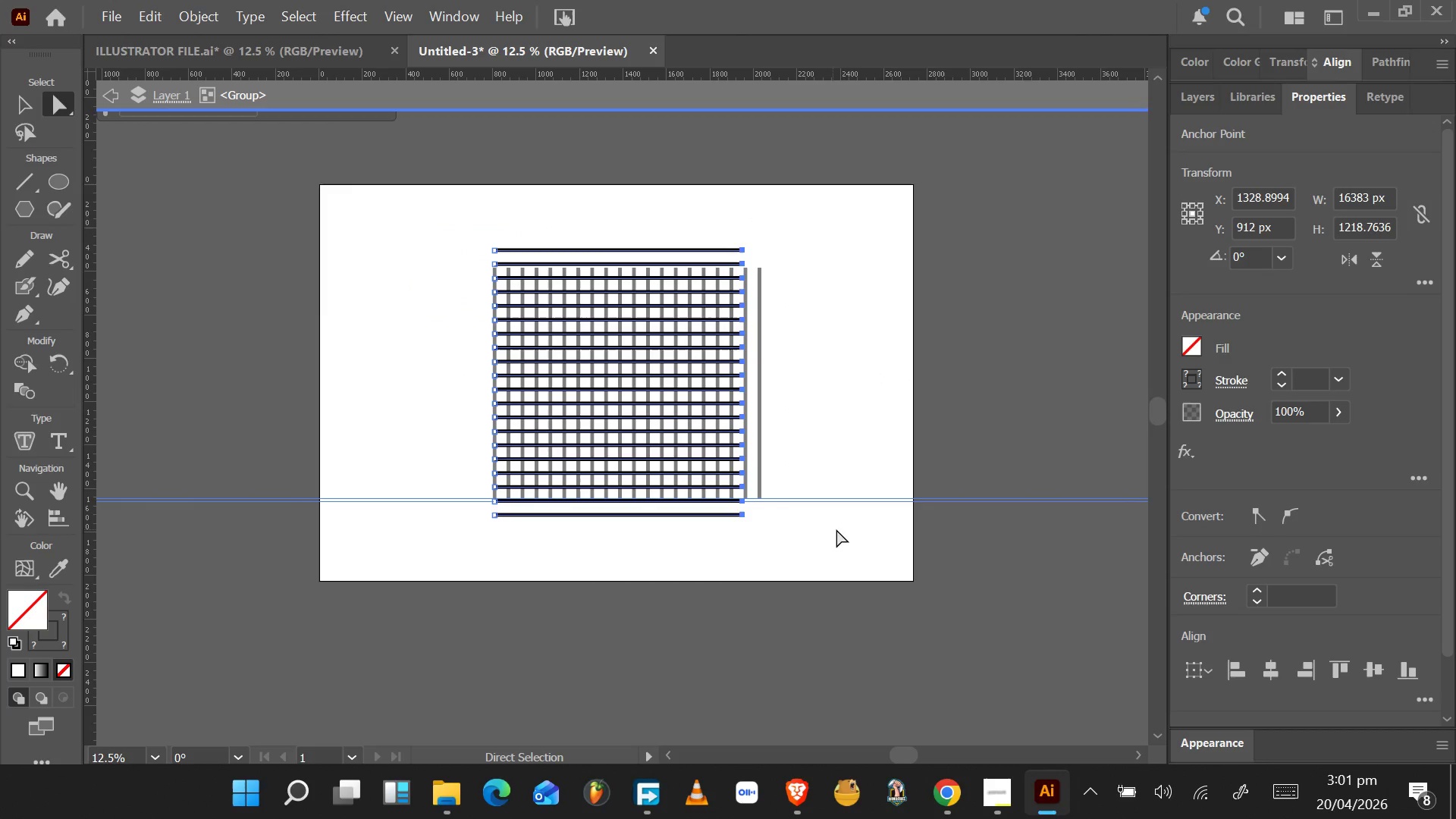 
hold_key(key=ShiftLeft, duration=1.5)
left_click([797, 499])
 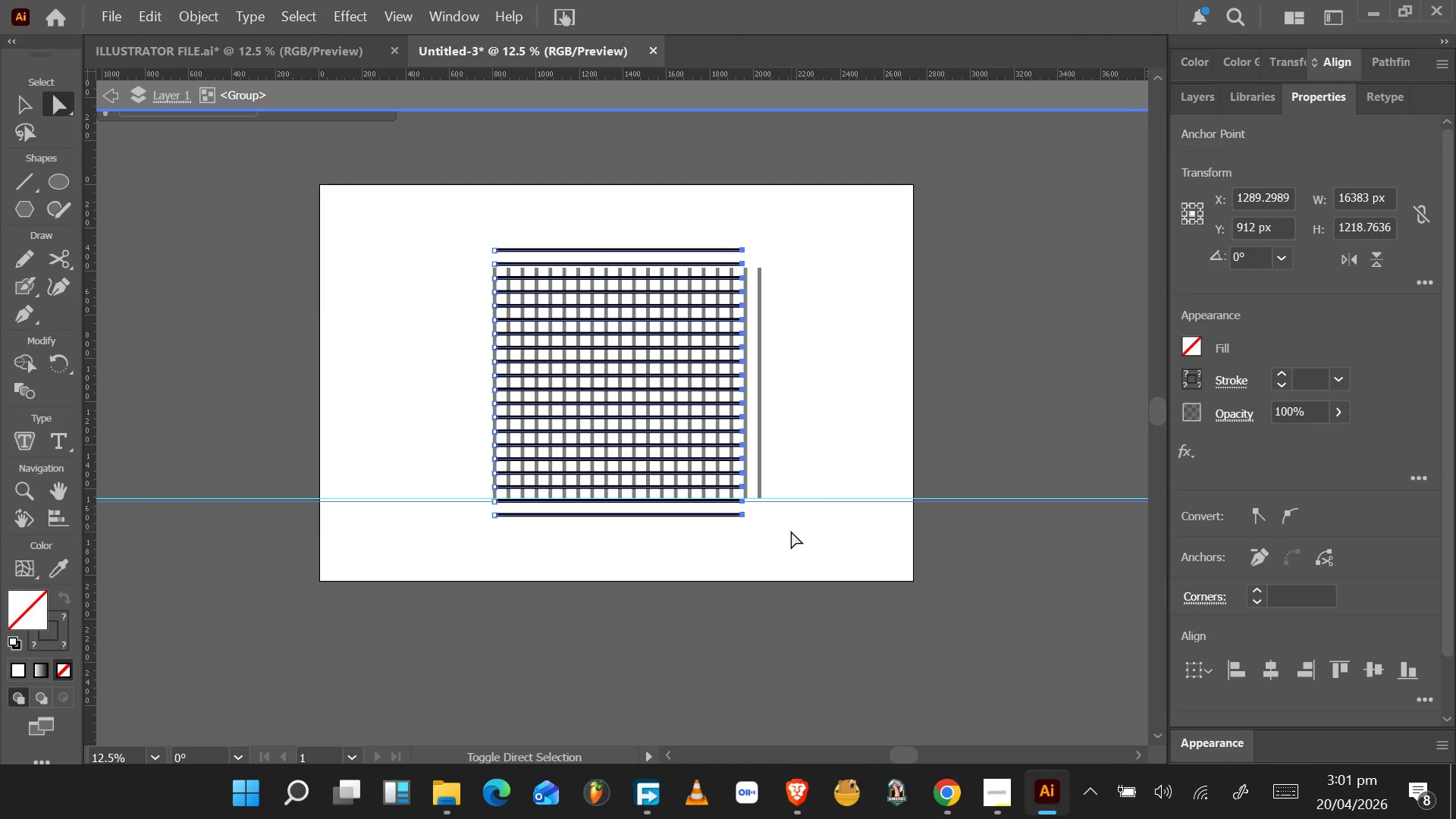 
hold_key(key=ShiftLeft, duration=0.47)
 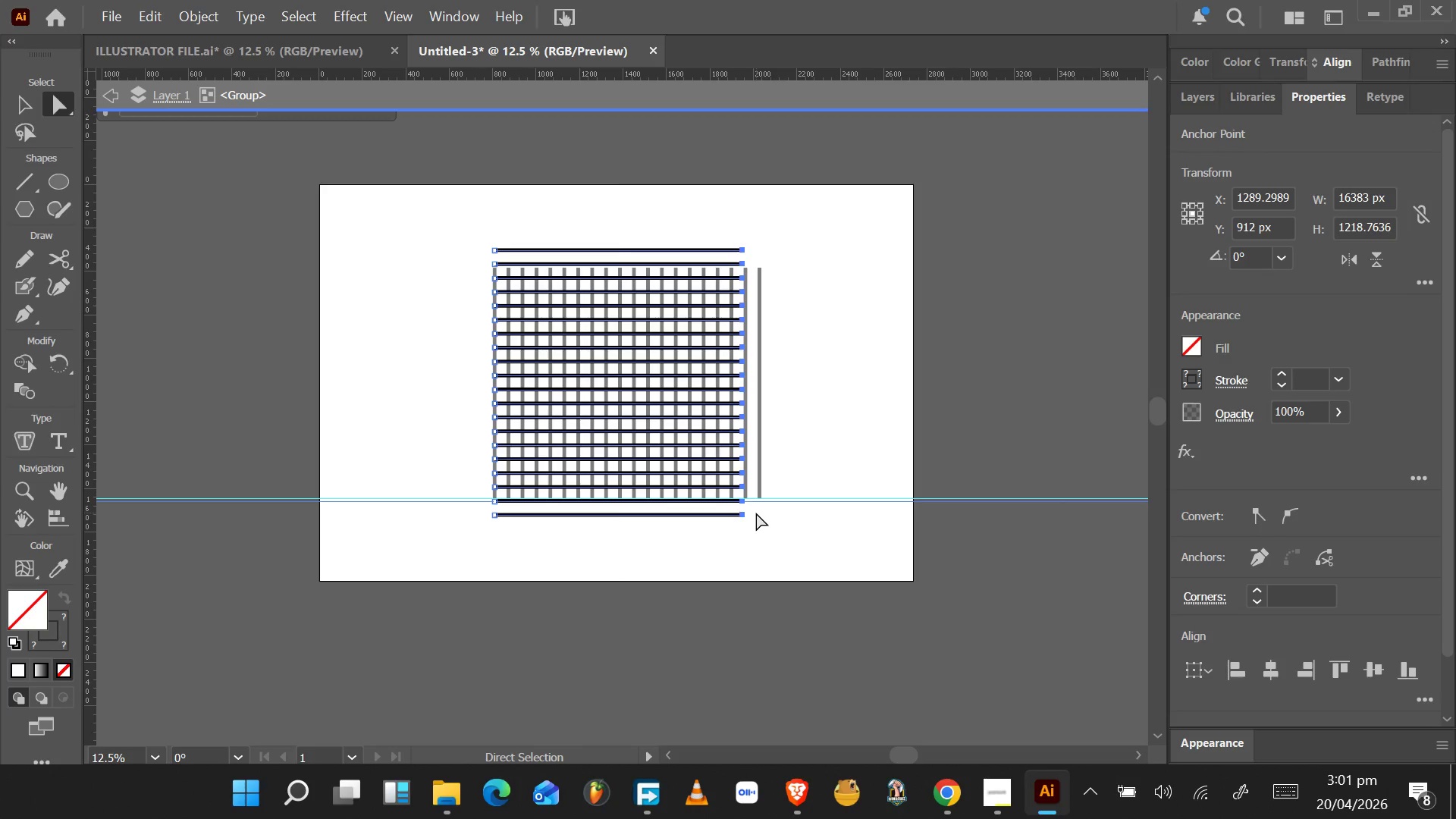 
hold_key(key=AltLeft, duration=1.28)
scroll: coordinate [756, 513], scroll_direction: up, amount: 6.0
 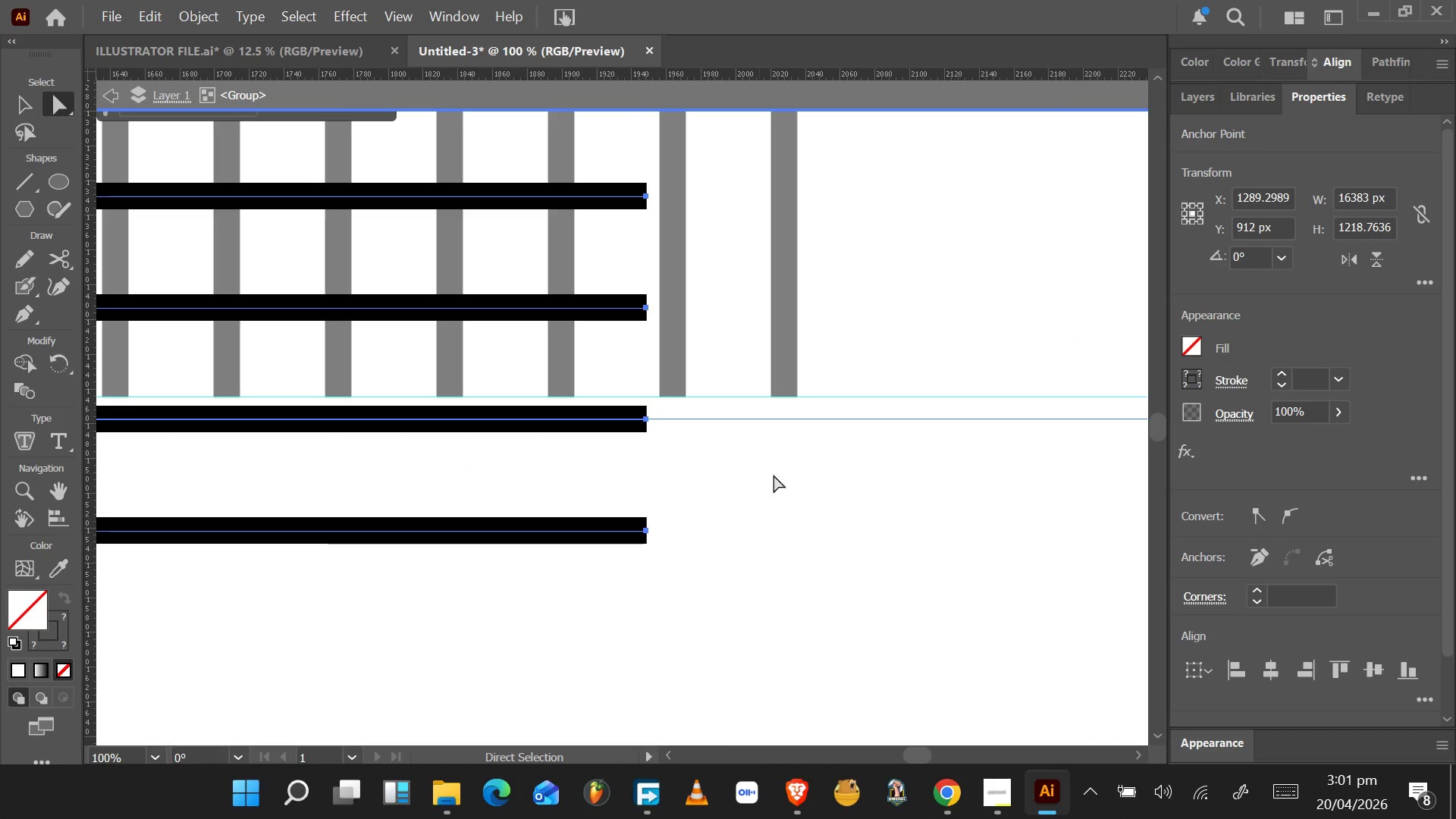 
hold_key(key=ShiftLeft, duration=1.5)
left_click([846, 417])
 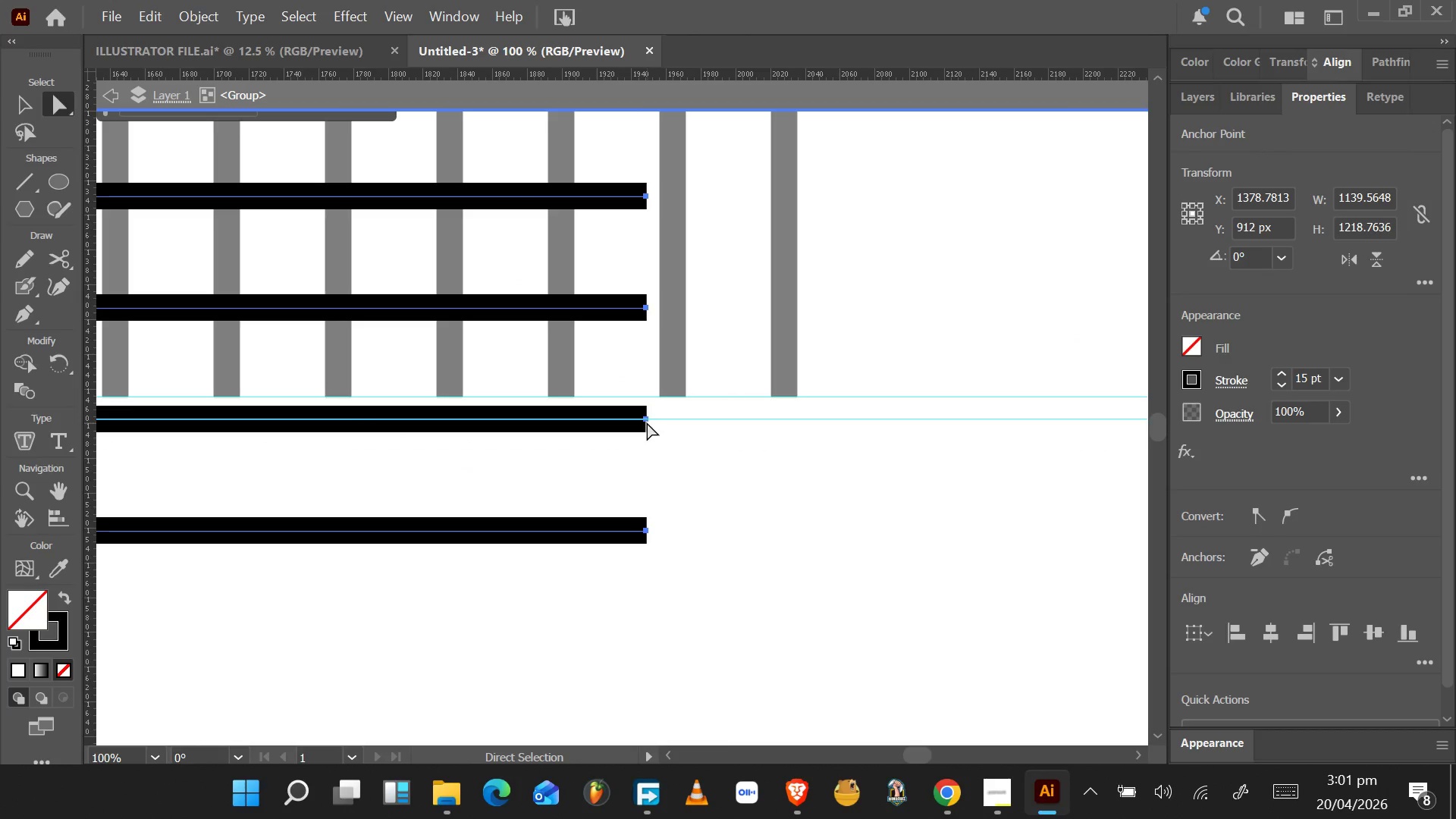 
left_click_drag(start_coordinate=[646, 420], to_coordinate=[785, 420])
 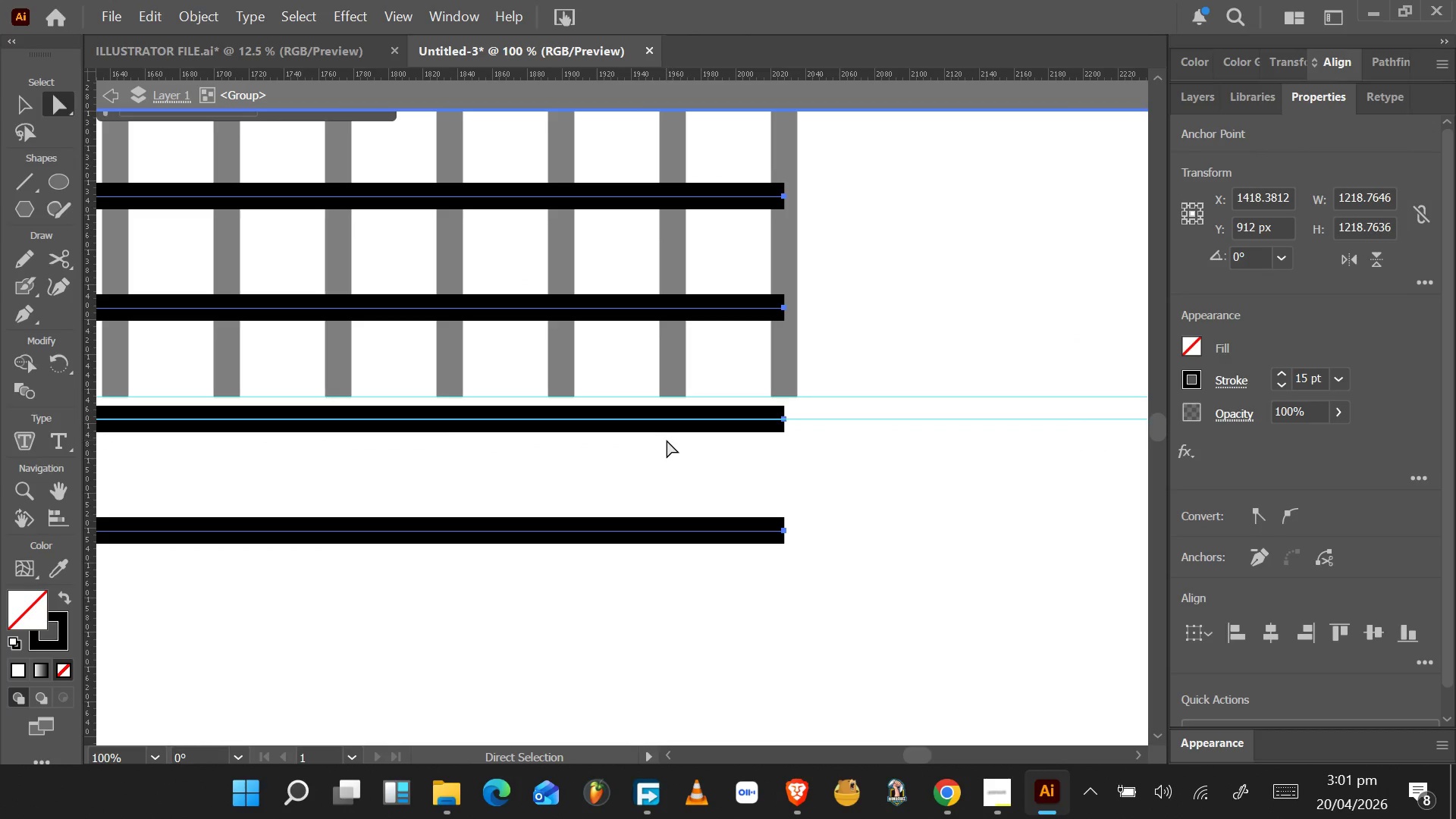 
hold_key(key=AltLeft, duration=0.64)
scroll: coordinate [667, 440], scroll_direction: down, amount: 5.0
 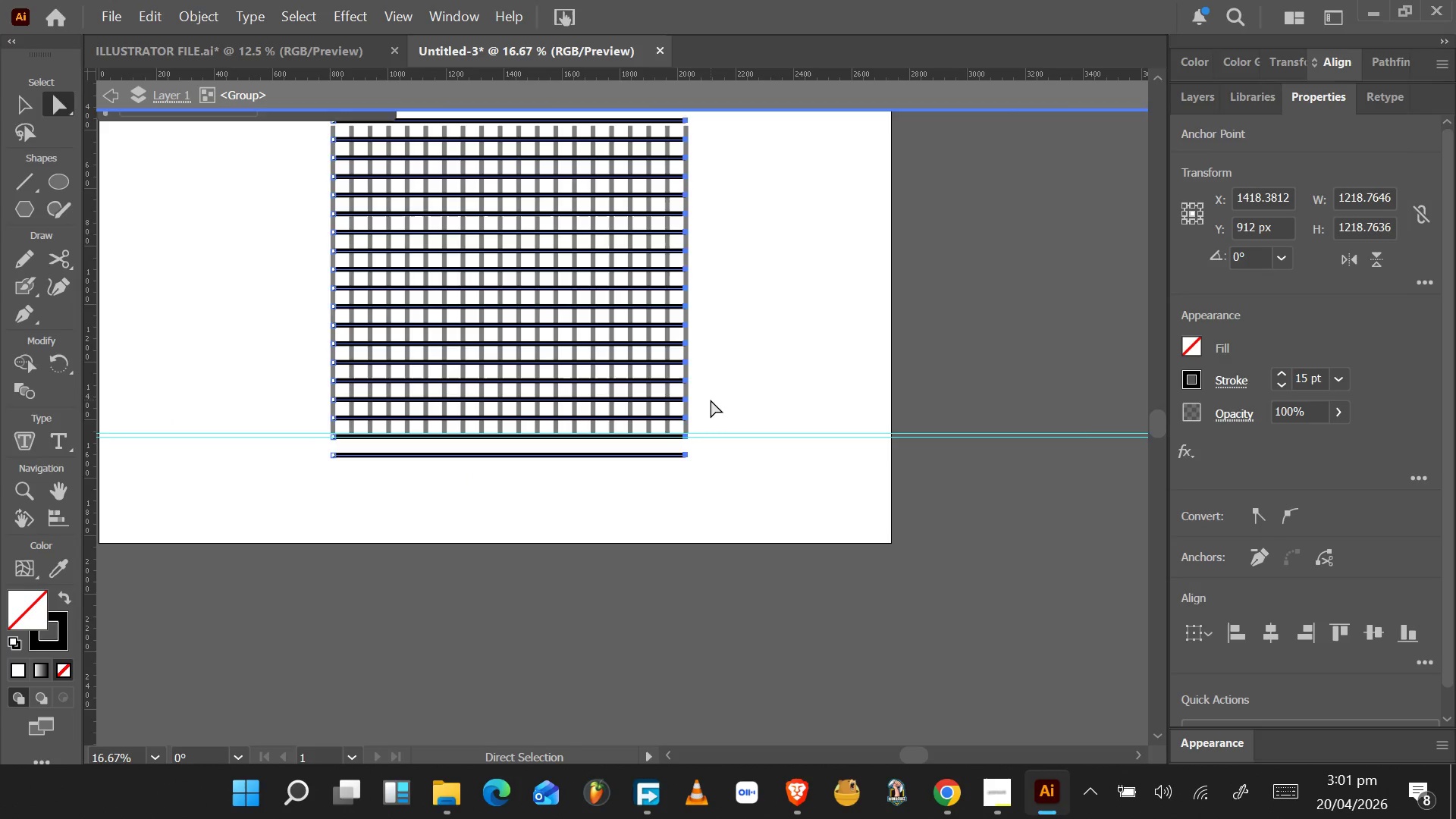 
double_click([711, 400])
 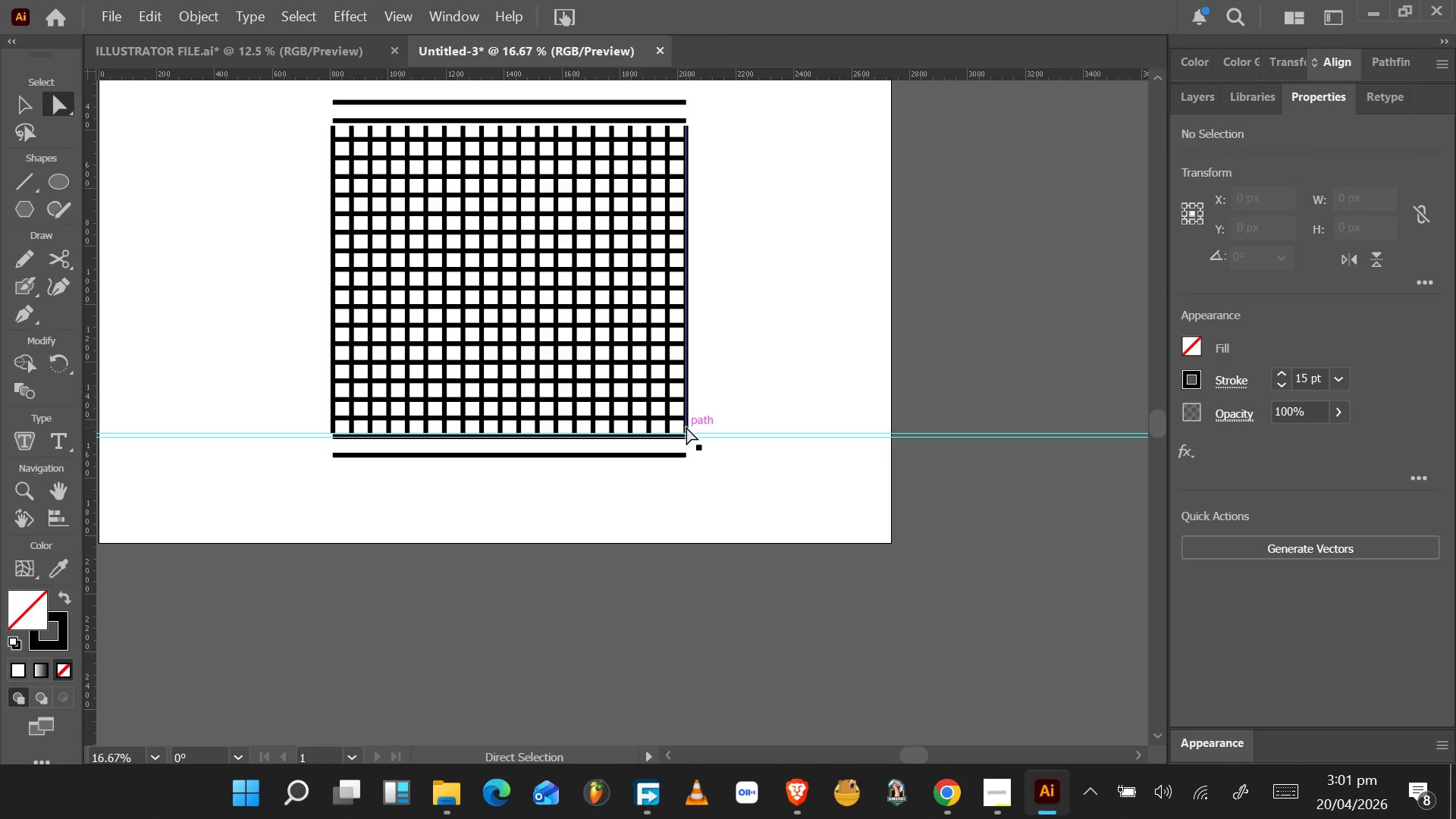 
left_click([686, 427])
 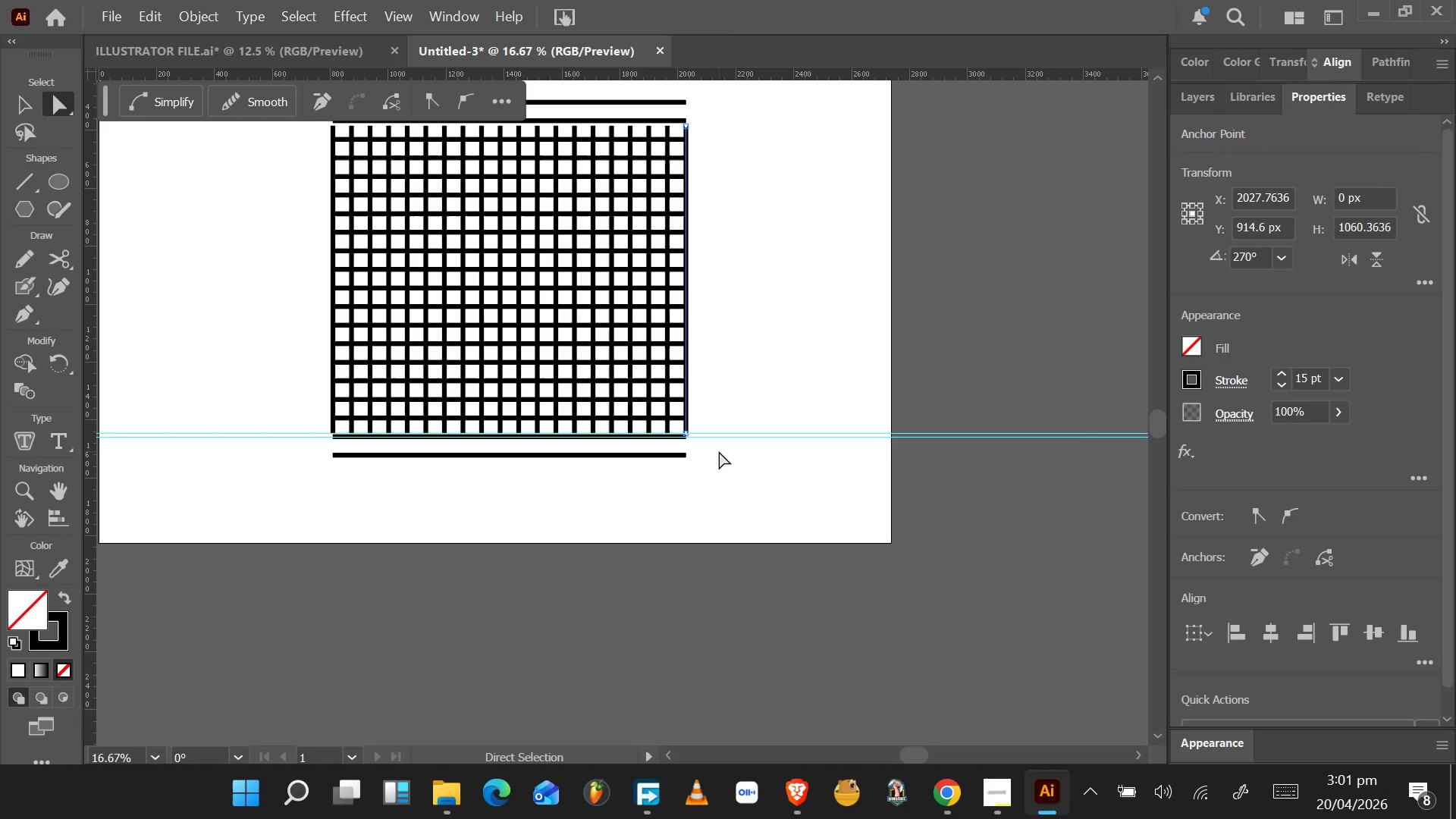 
double_click([718, 451])
 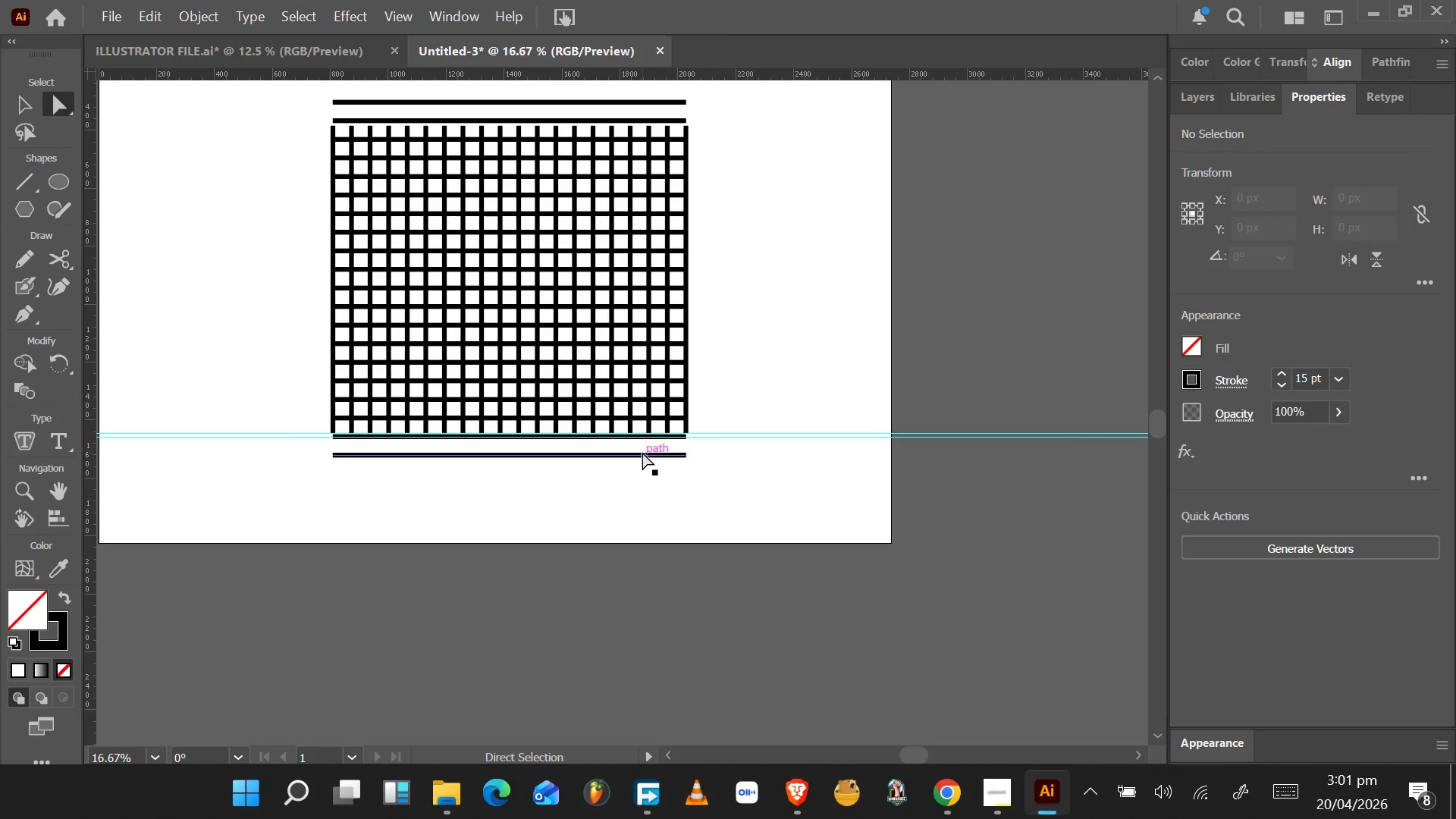 
hold_key(key=AltLeft, duration=0.92)
scroll: coordinate [672, 435], scroll_direction: up, amount: 5.0
 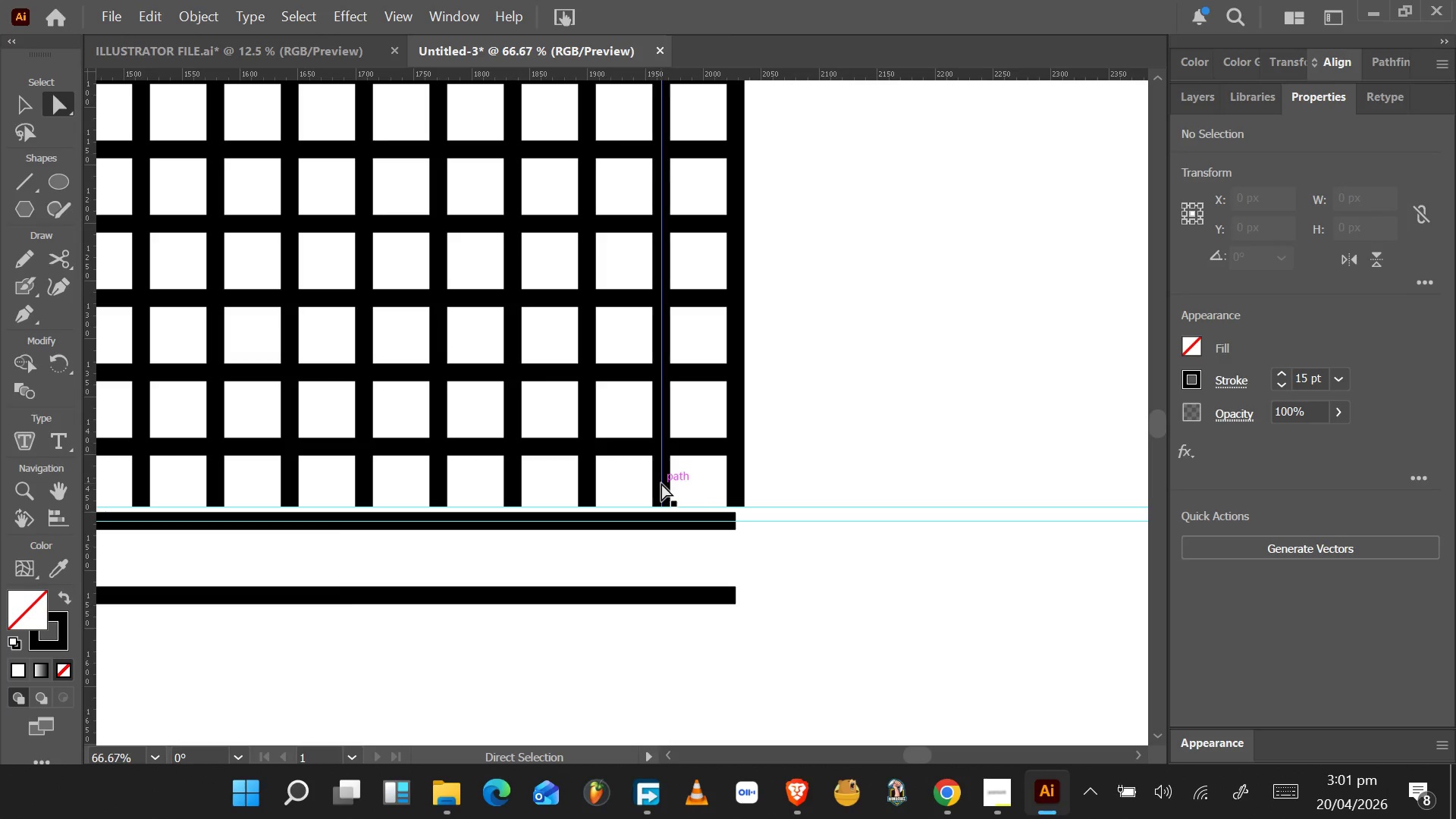 
left_click([661, 483])
 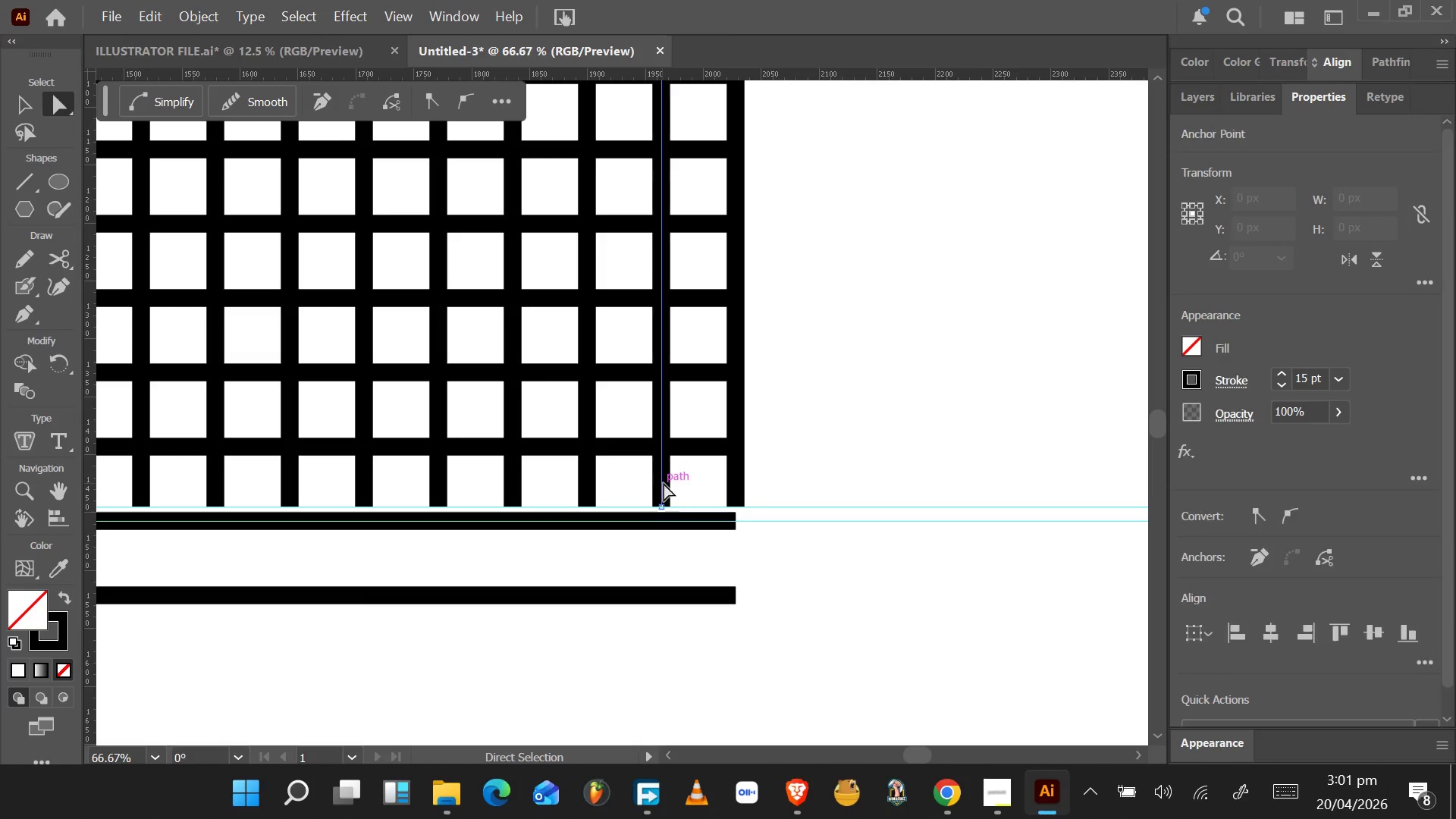 
hold_key(key=ShiftLeft, duration=1.53)
left_click([739, 486])
 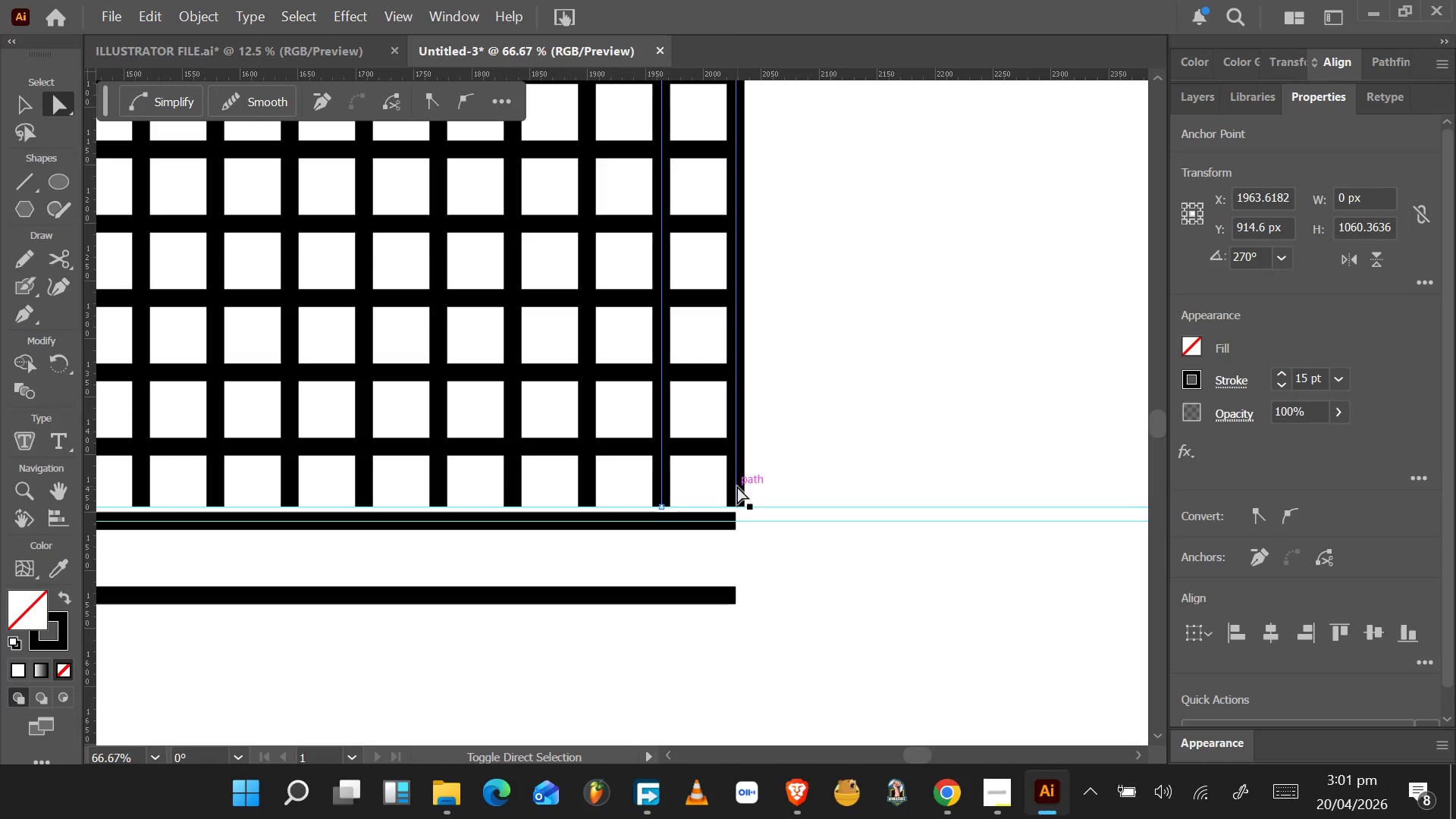 
left_click([737, 486])
 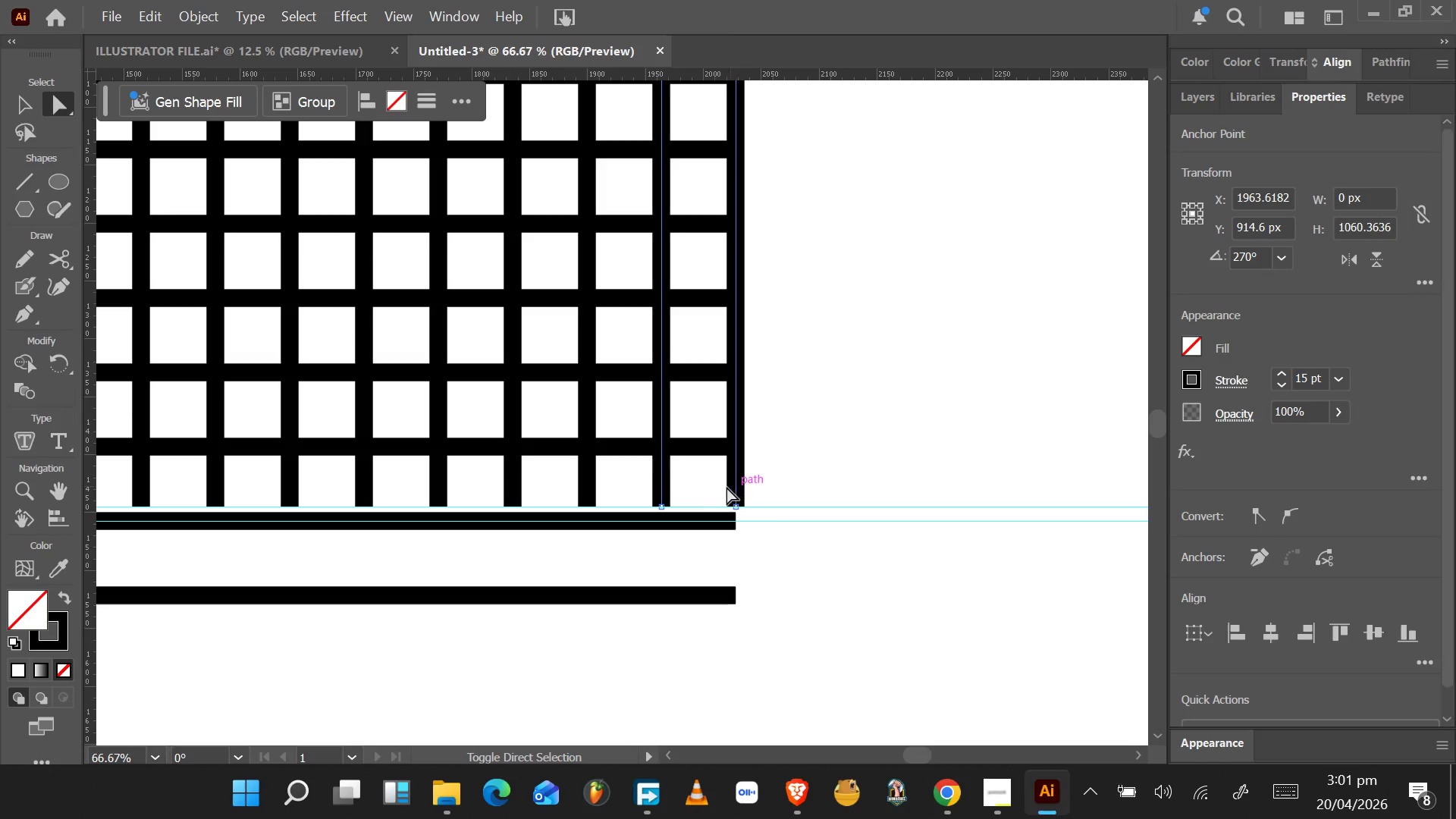 
hold_key(key=ShiftLeft, duration=1.53)
left_click([586, 483])
 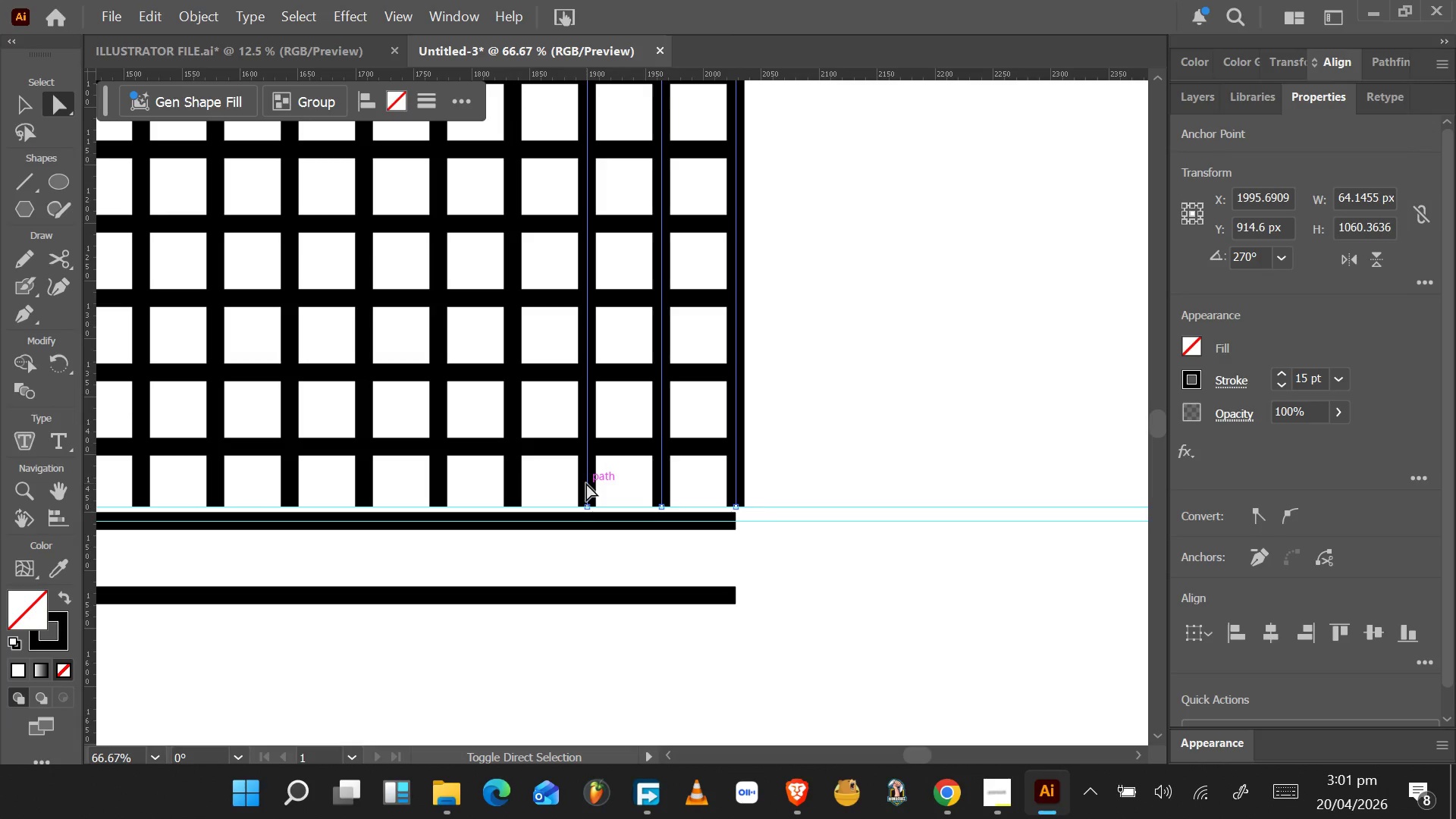 
hold_key(key=ShiftLeft, duration=1.53)
left_click([510, 484])
 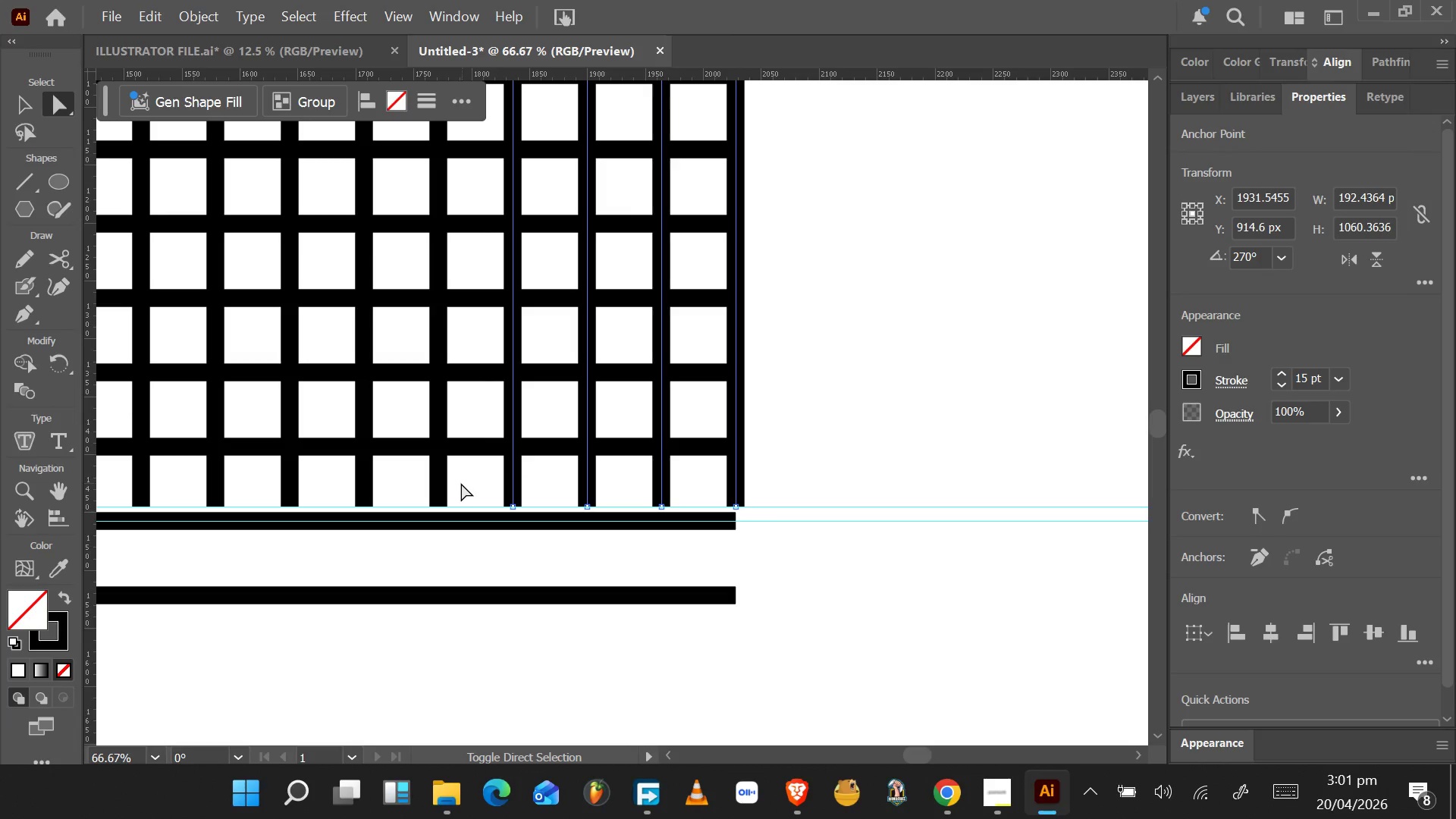 
hold_key(key=ShiftLeft, duration=1.53)
left_click([438, 486])
 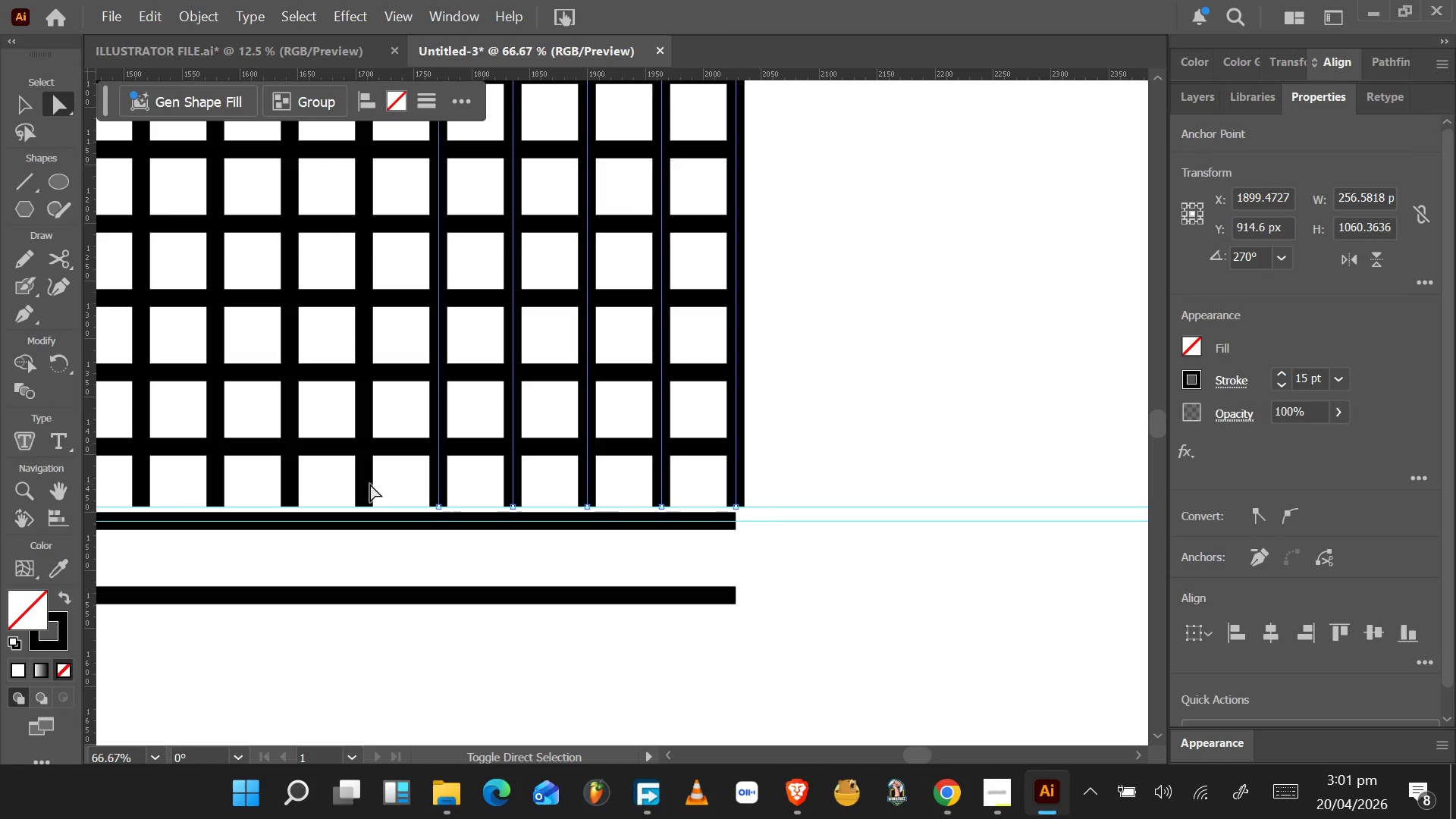 
left_click([369, 484])
 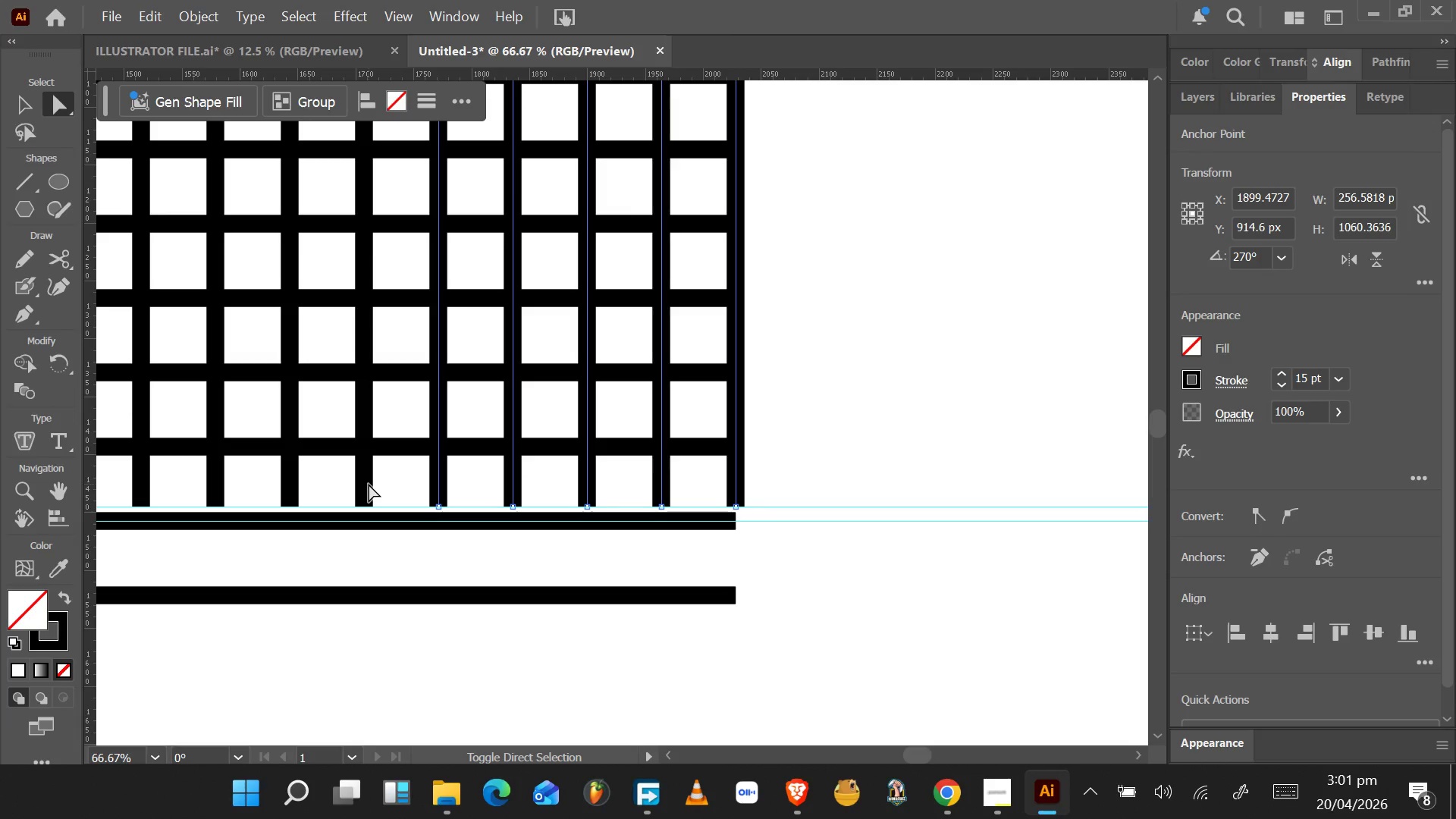 
double_click([369, 484])
 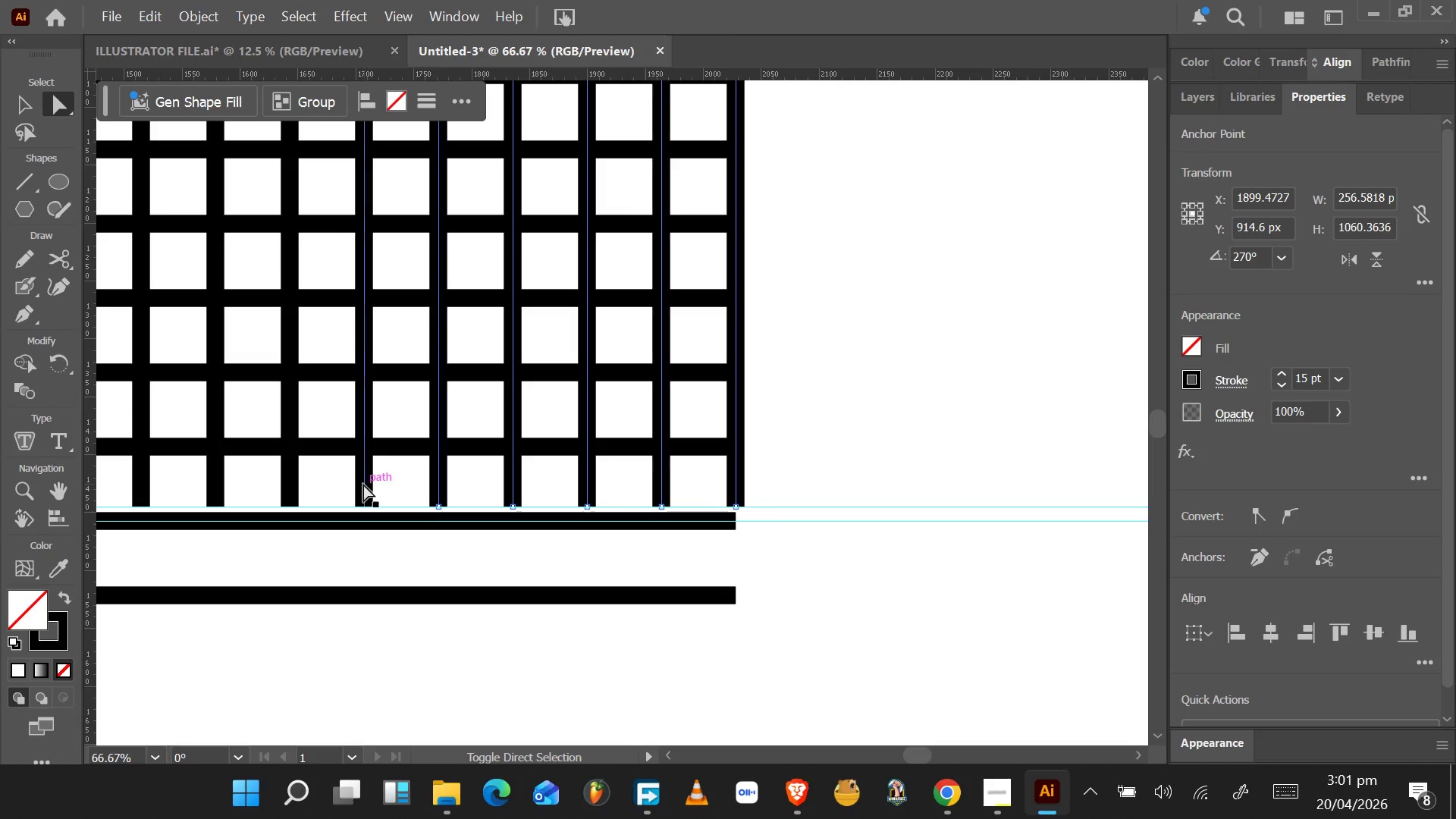 
hold_key(key=ShiftLeft, duration=1.55)
triple_click([362, 484])
 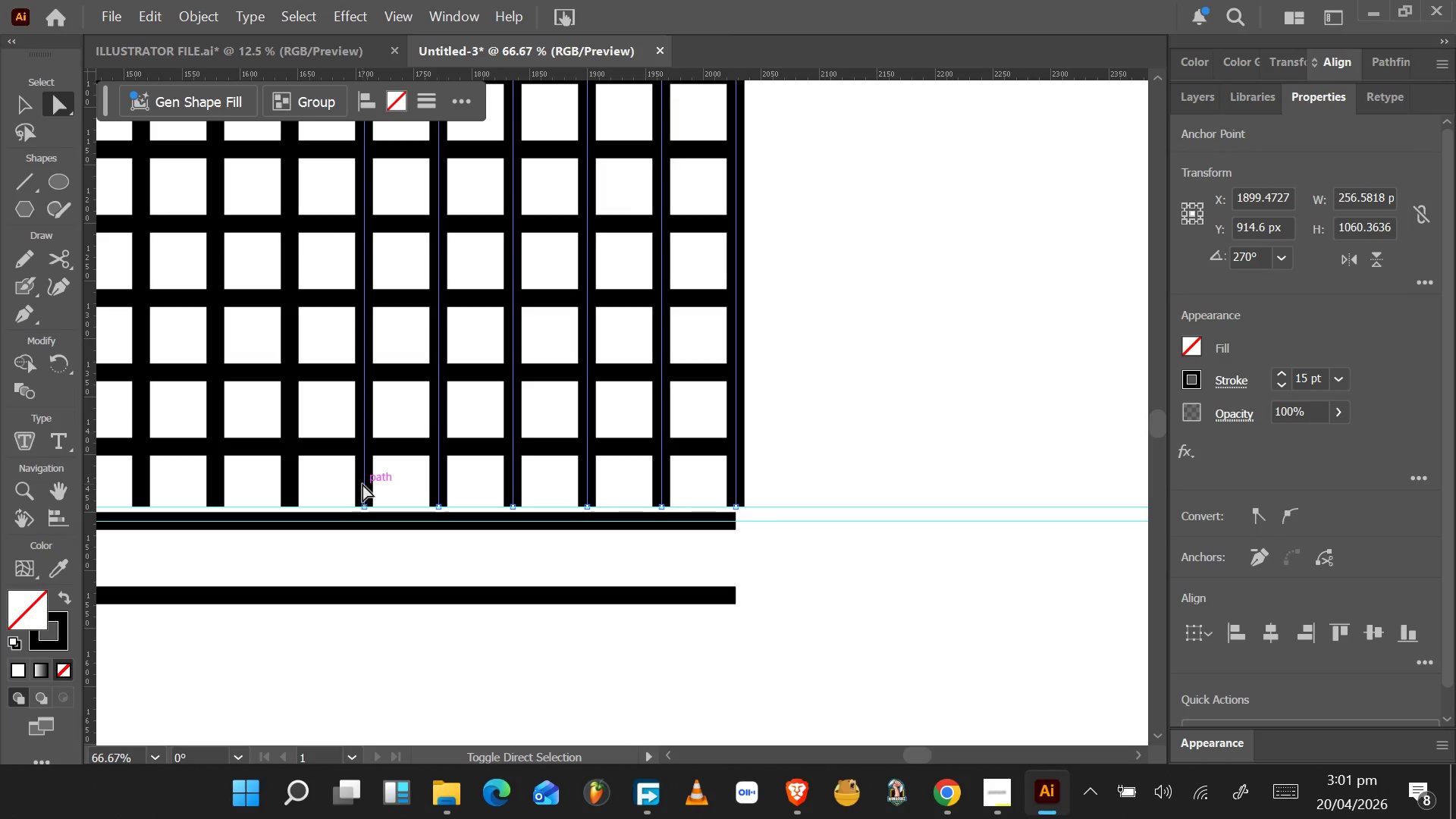 
triple_click([362, 484])
 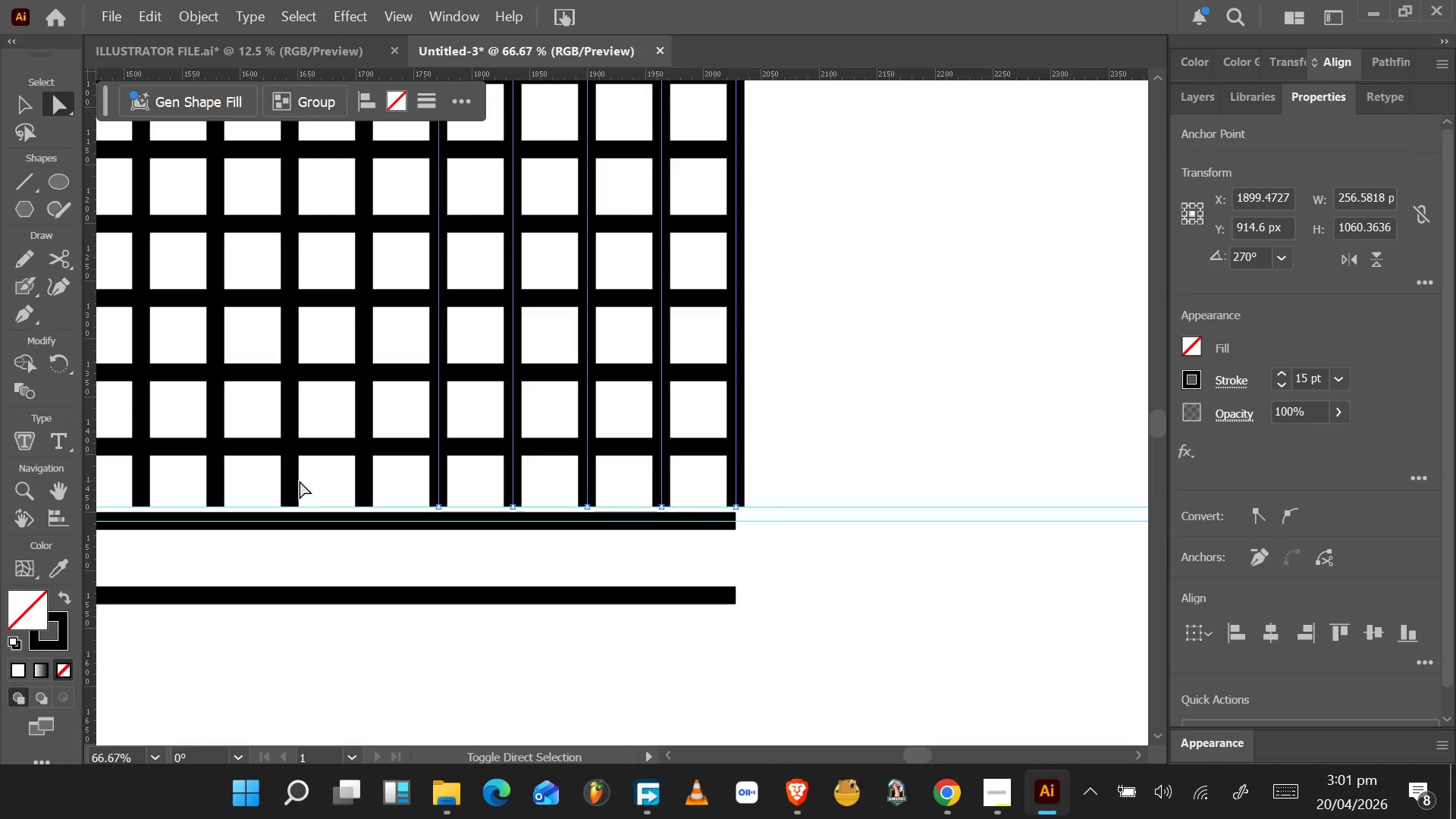 
hold_key(key=ShiftLeft, duration=1.53)
left_click([363, 487])
 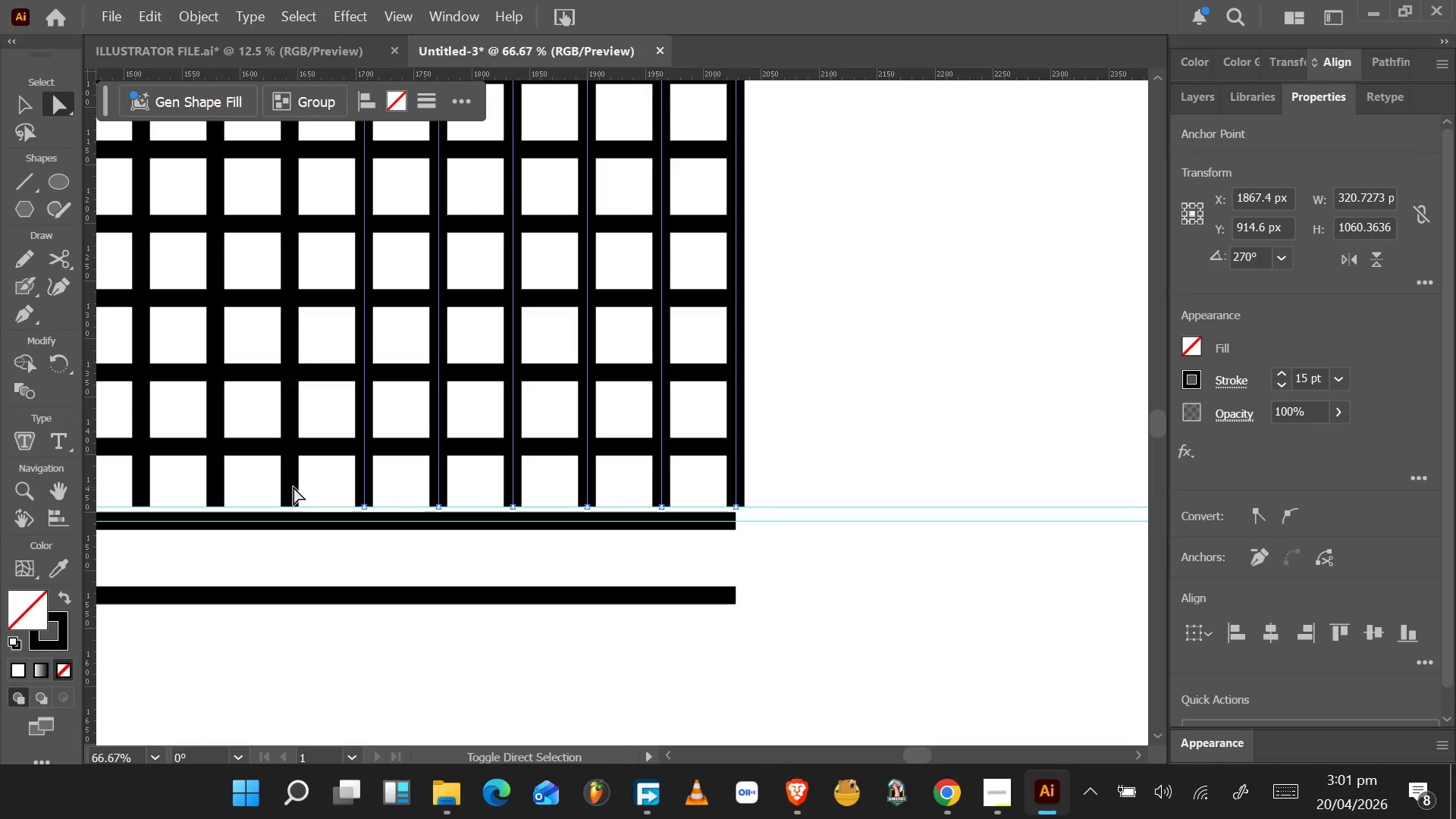 
hold_key(key=ShiftLeft, duration=1.53)
left_click([284, 483])
 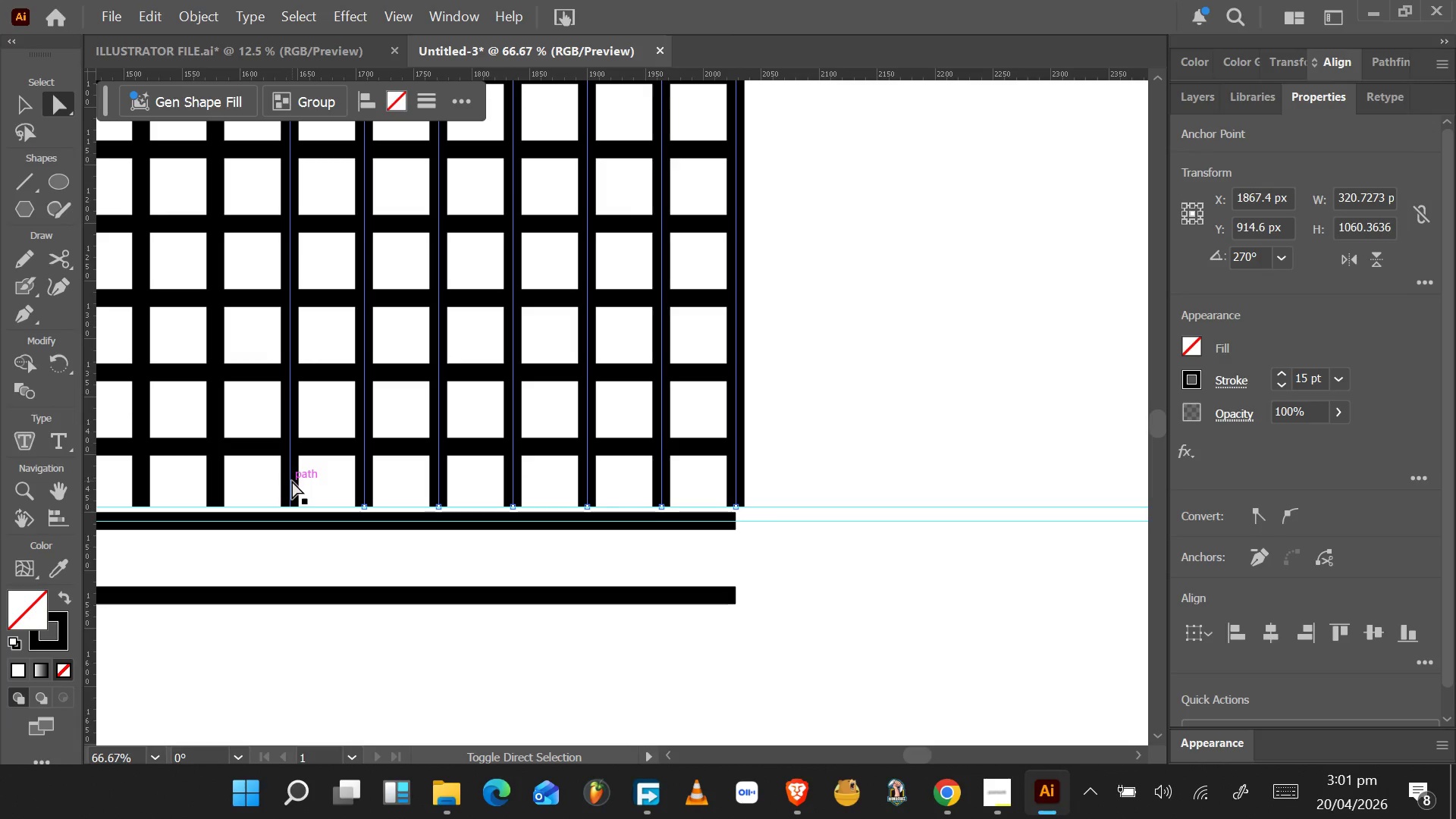 
left_click([292, 481])
 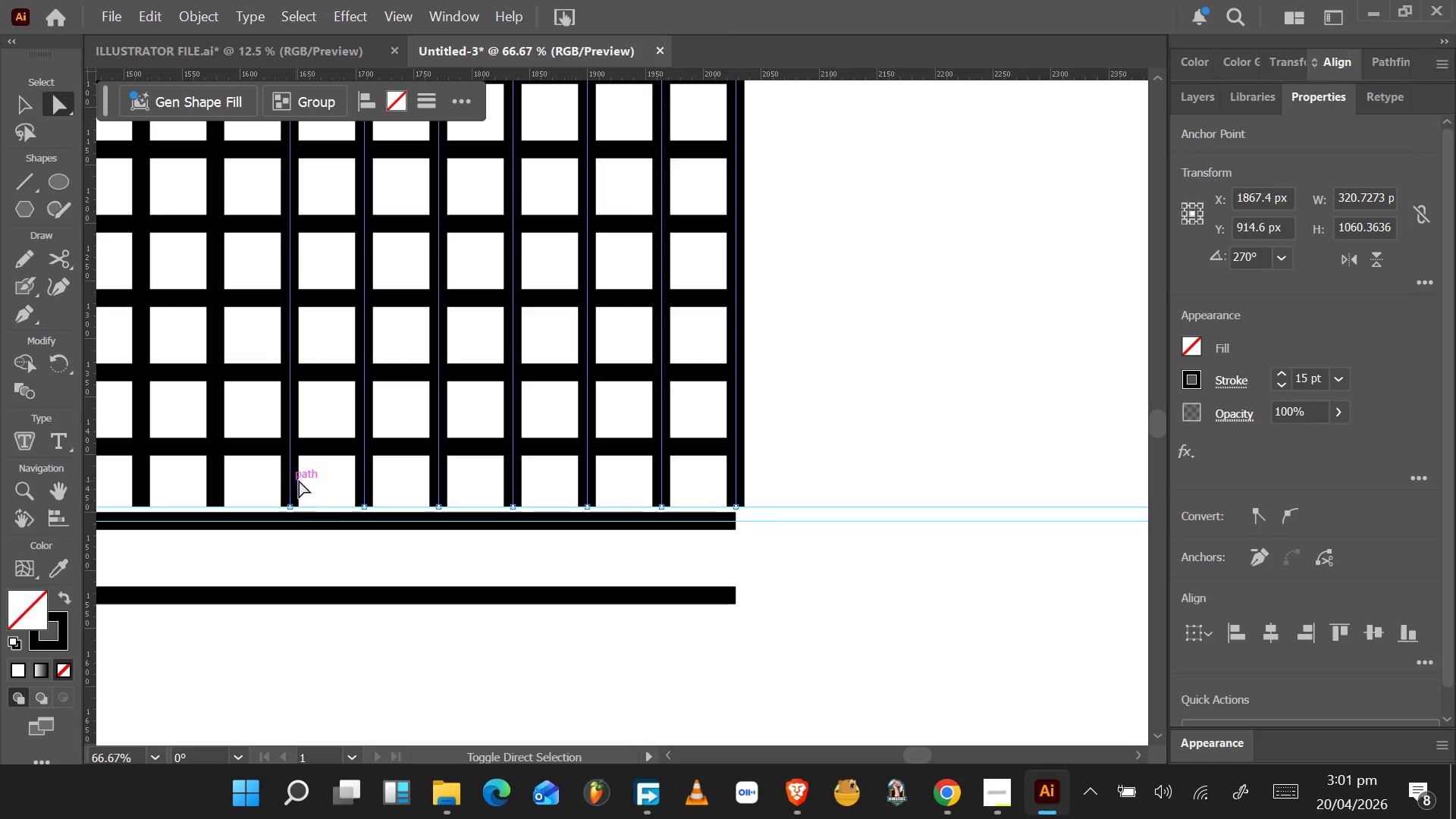 
hold_key(key=ShiftLeft, duration=0.58)
 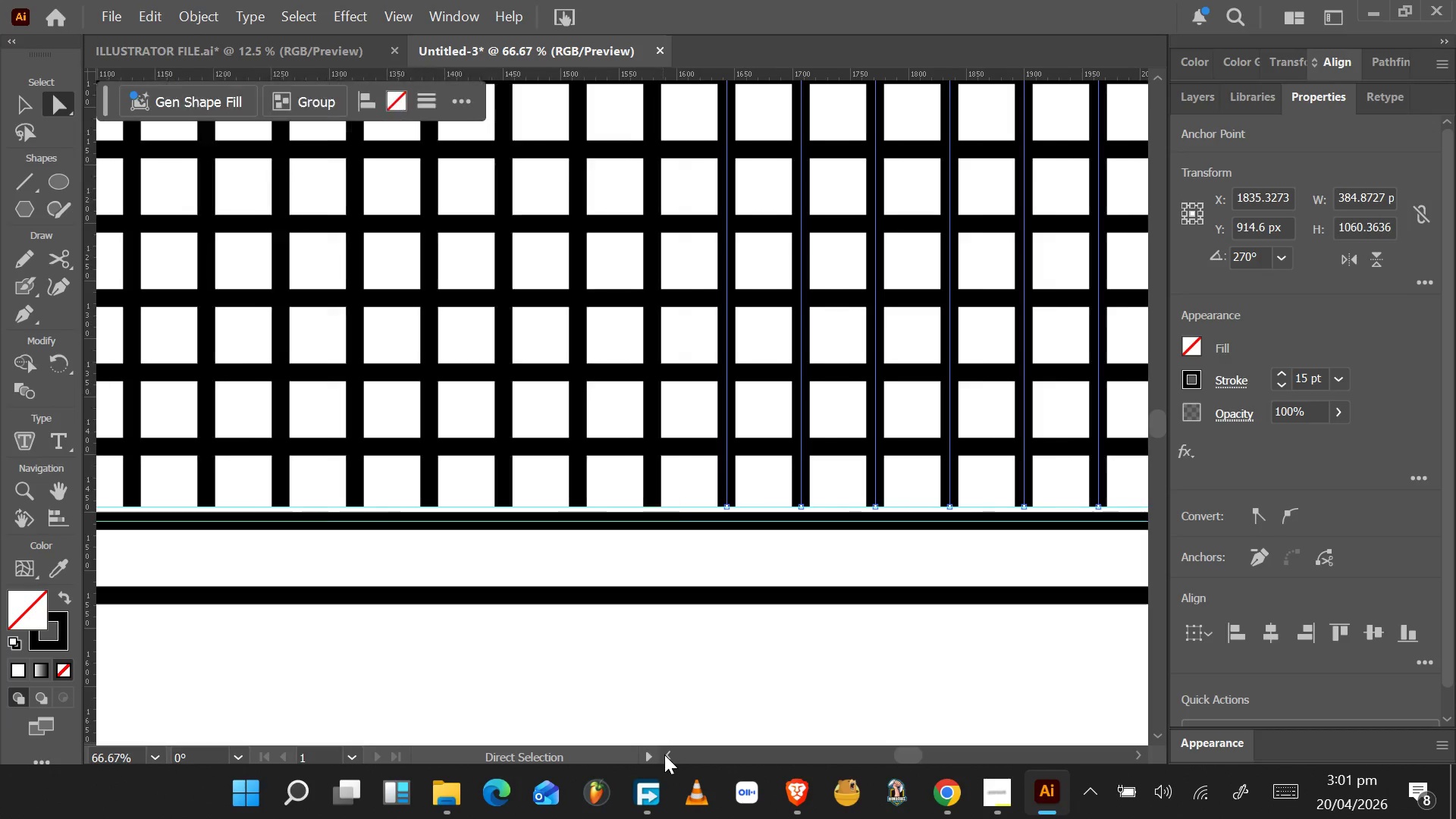 
hold_key(key=ShiftLeft, duration=1.53)
left_click_drag(start_coordinate=[883, 478], to_coordinate=[212, 485])
 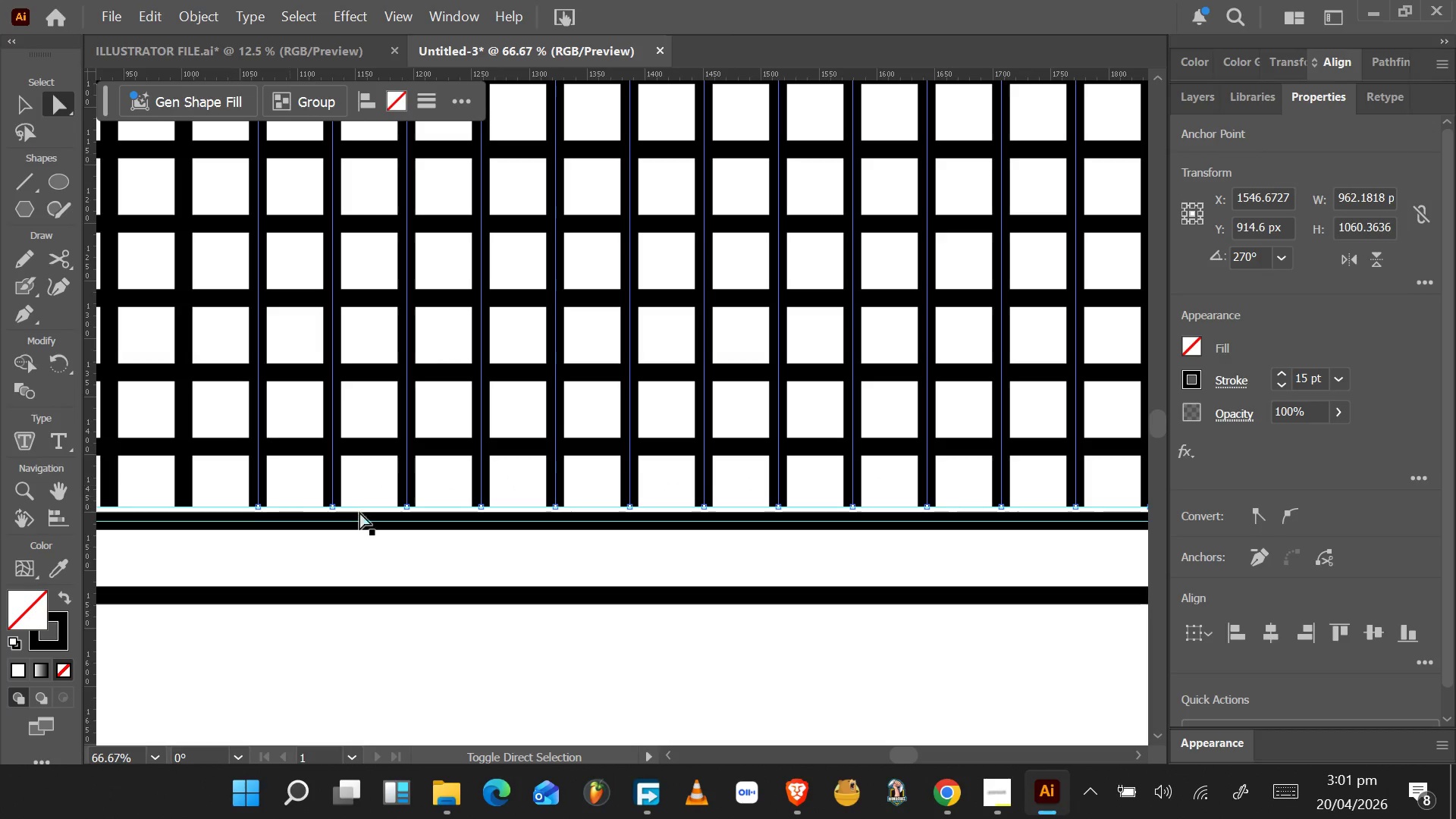 
hold_key(key=ShiftLeft, duration=1.53)
 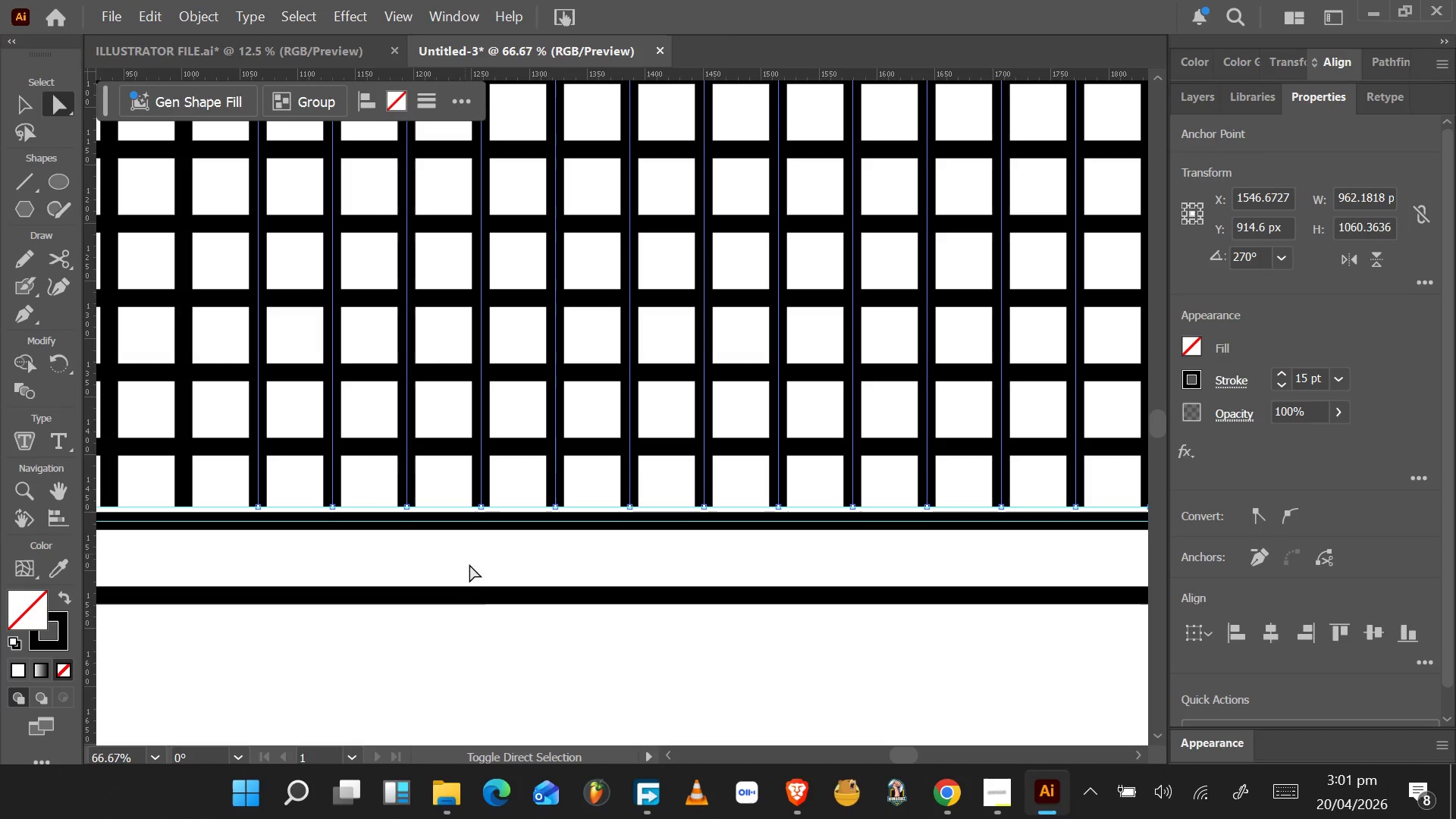 
hold_key(key=ShiftLeft, duration=0.62)
 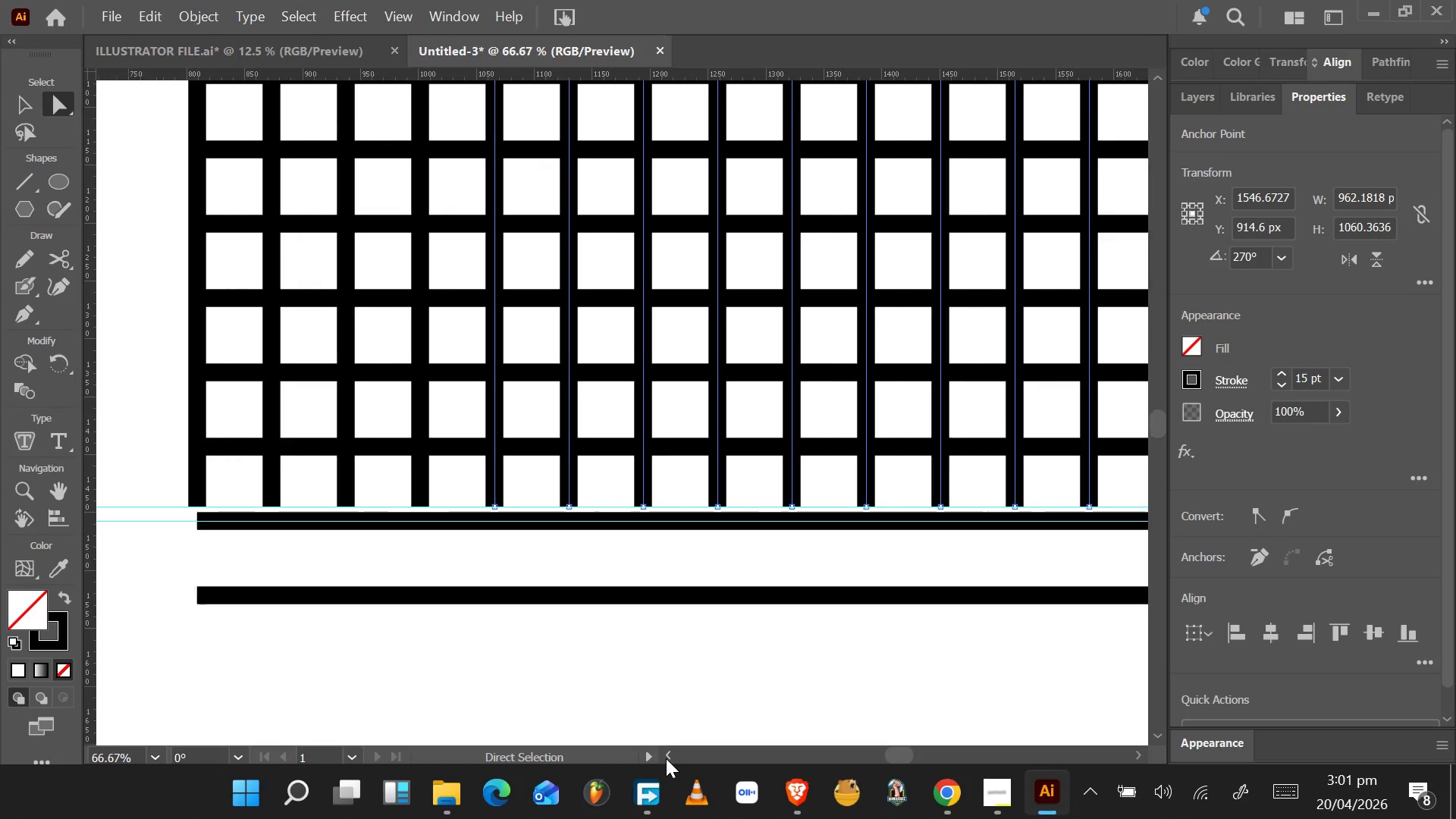 
left_click([666, 758])
 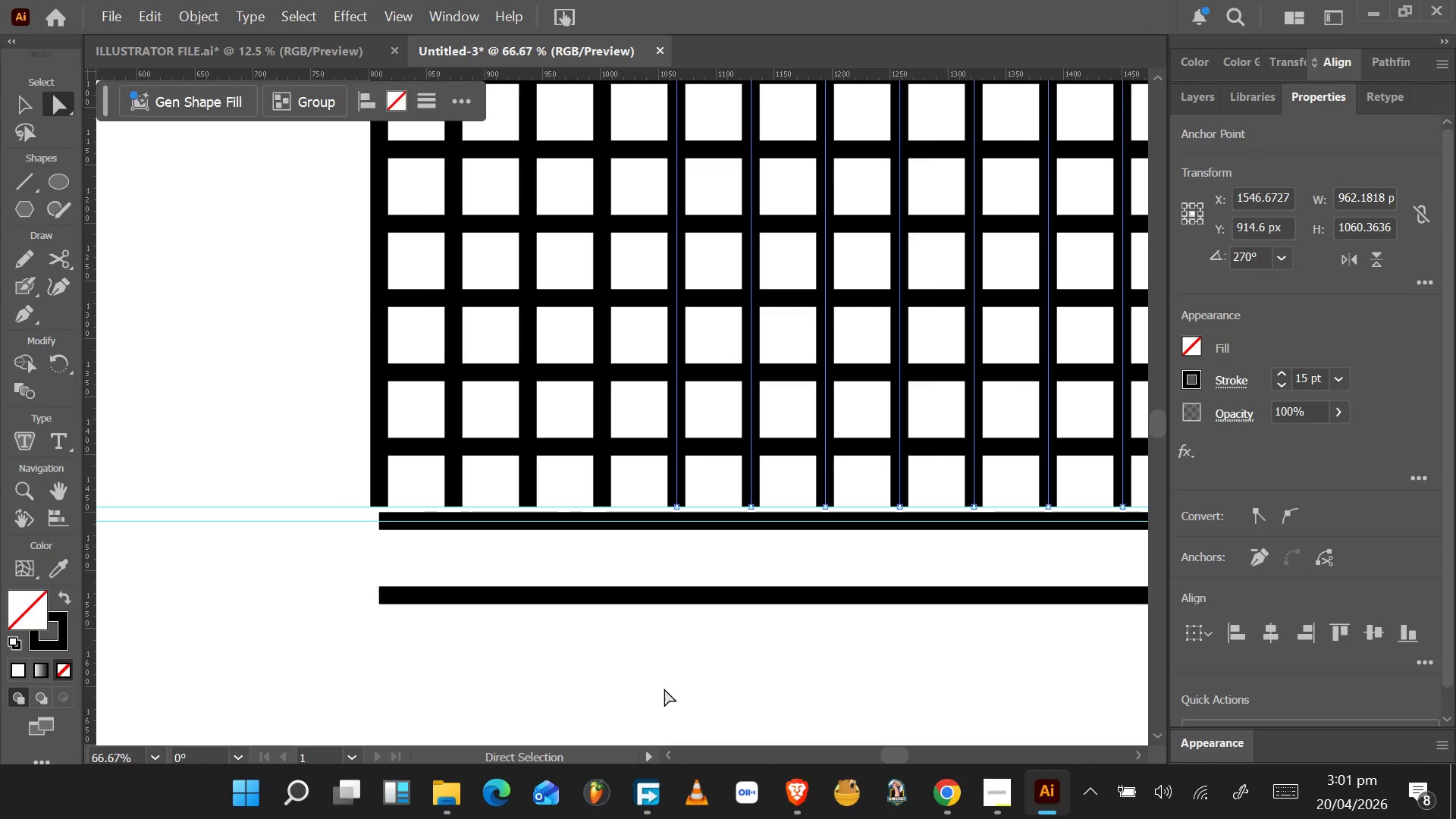 
hold_key(key=ShiftLeft, duration=1.5)
left_click_drag(start_coordinate=[630, 478], to_coordinate=[322, 481])
 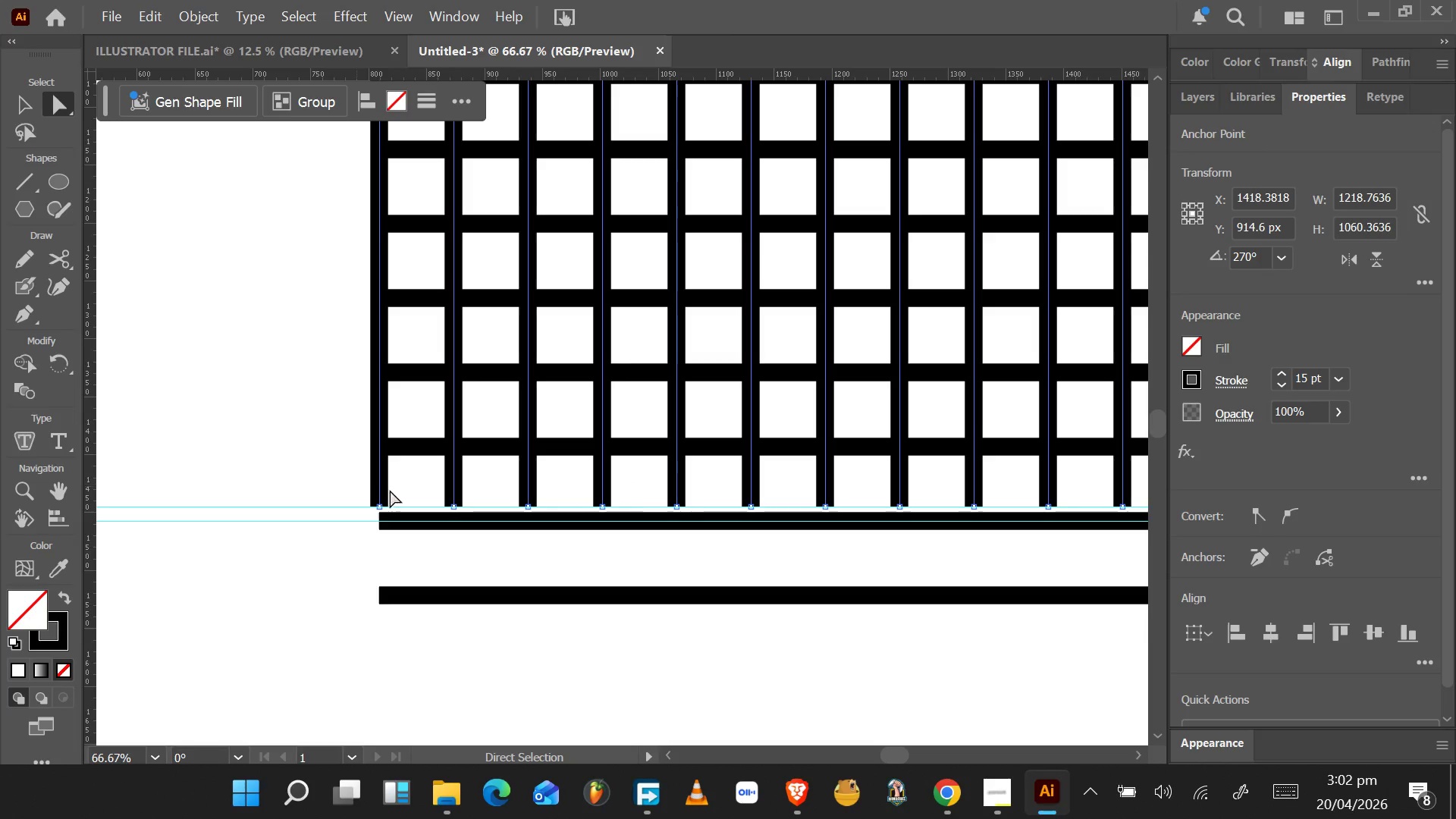 
hold_key(key=ShiftLeft, duration=0.91)
 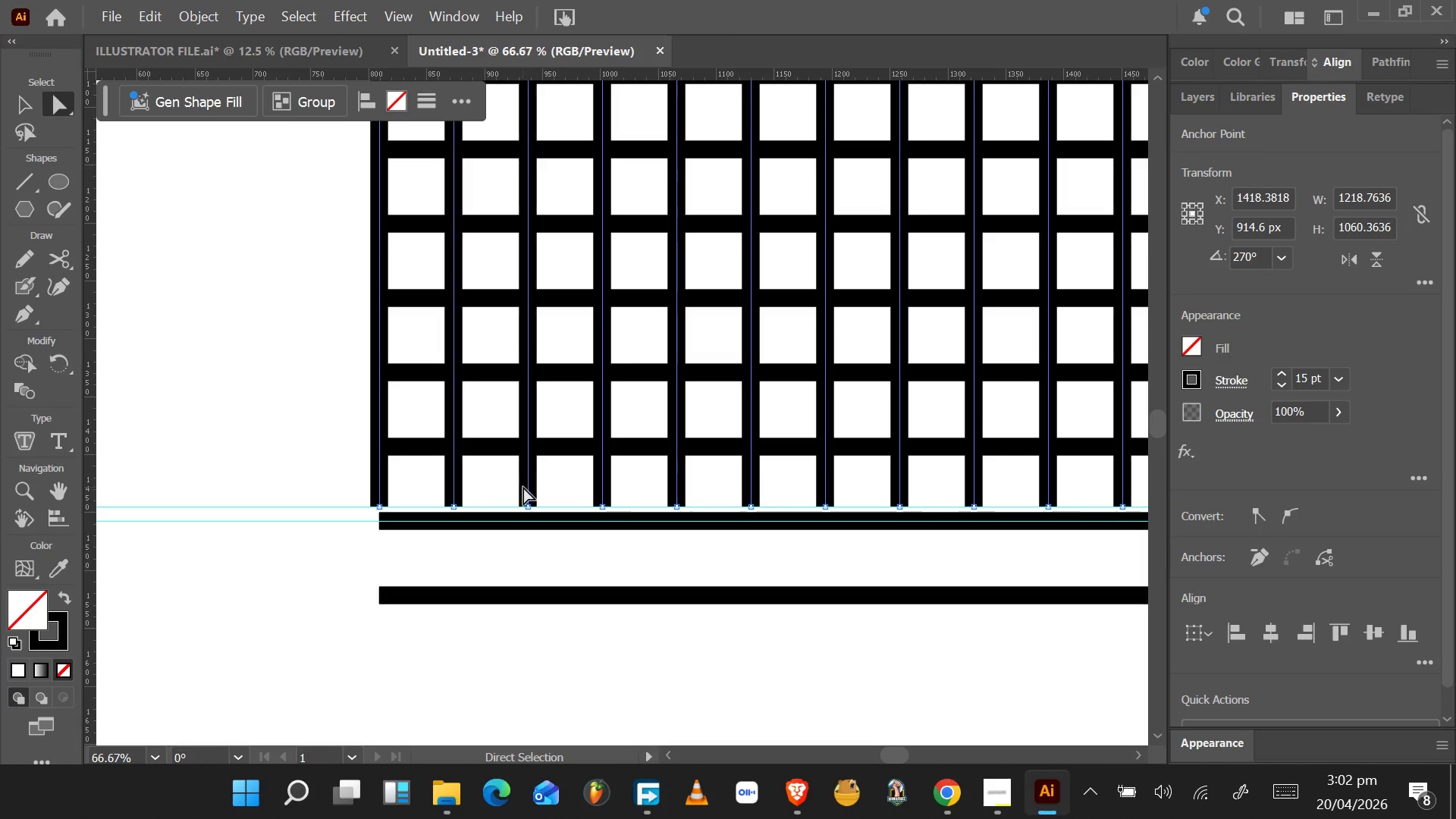 
right_click([528, 485])
 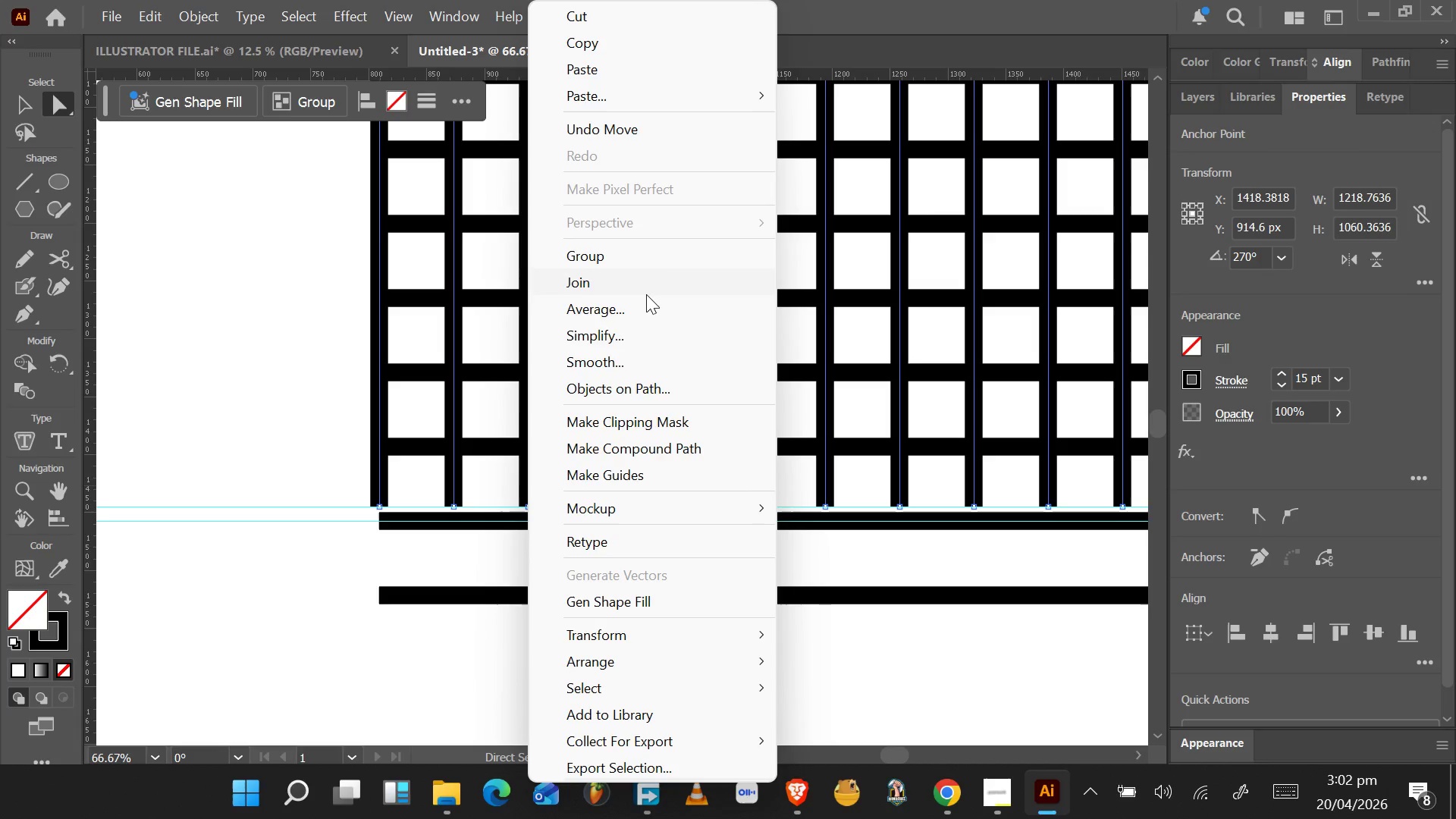 
left_click([642, 256])
 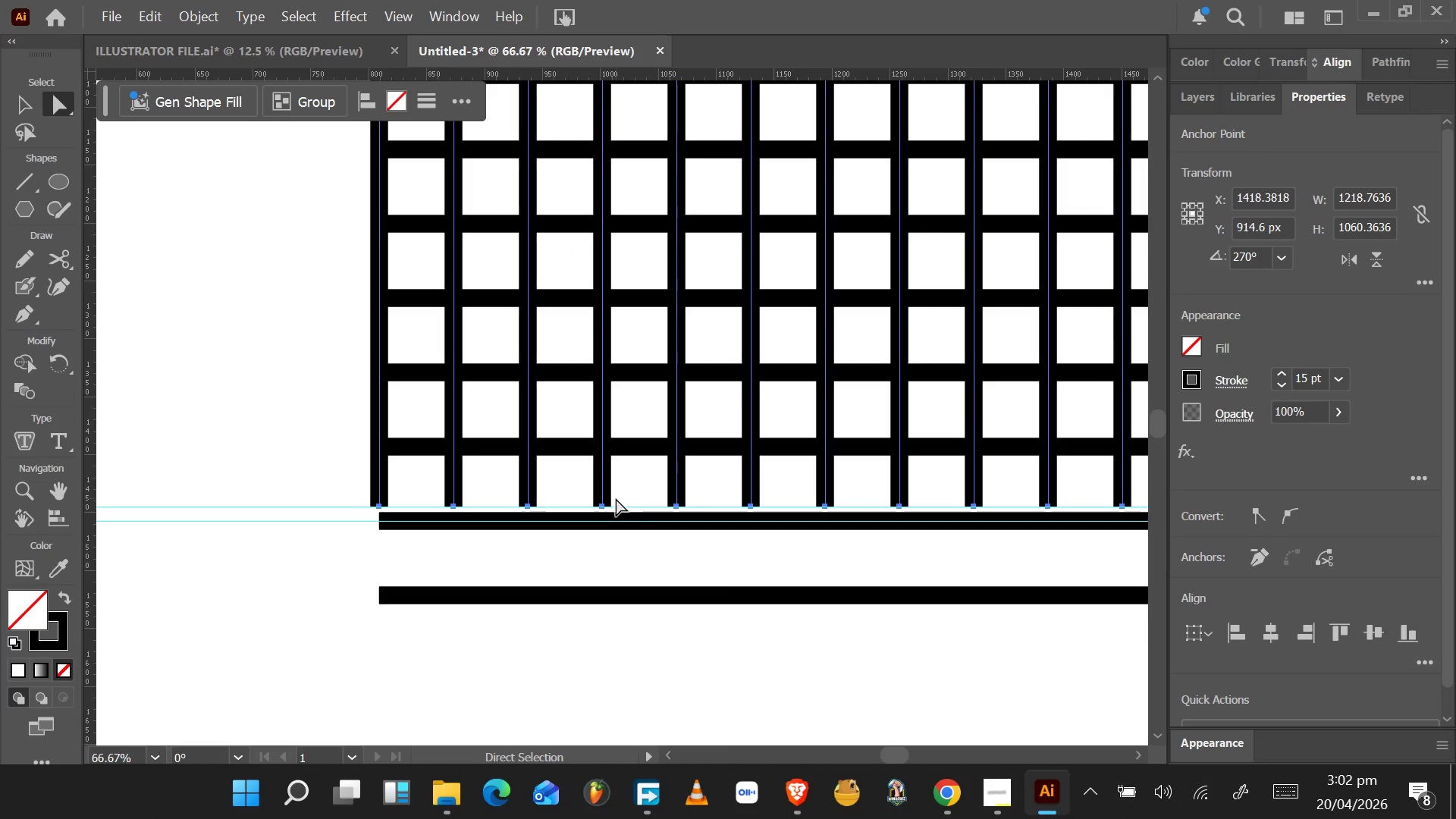 
wait(5.69)
 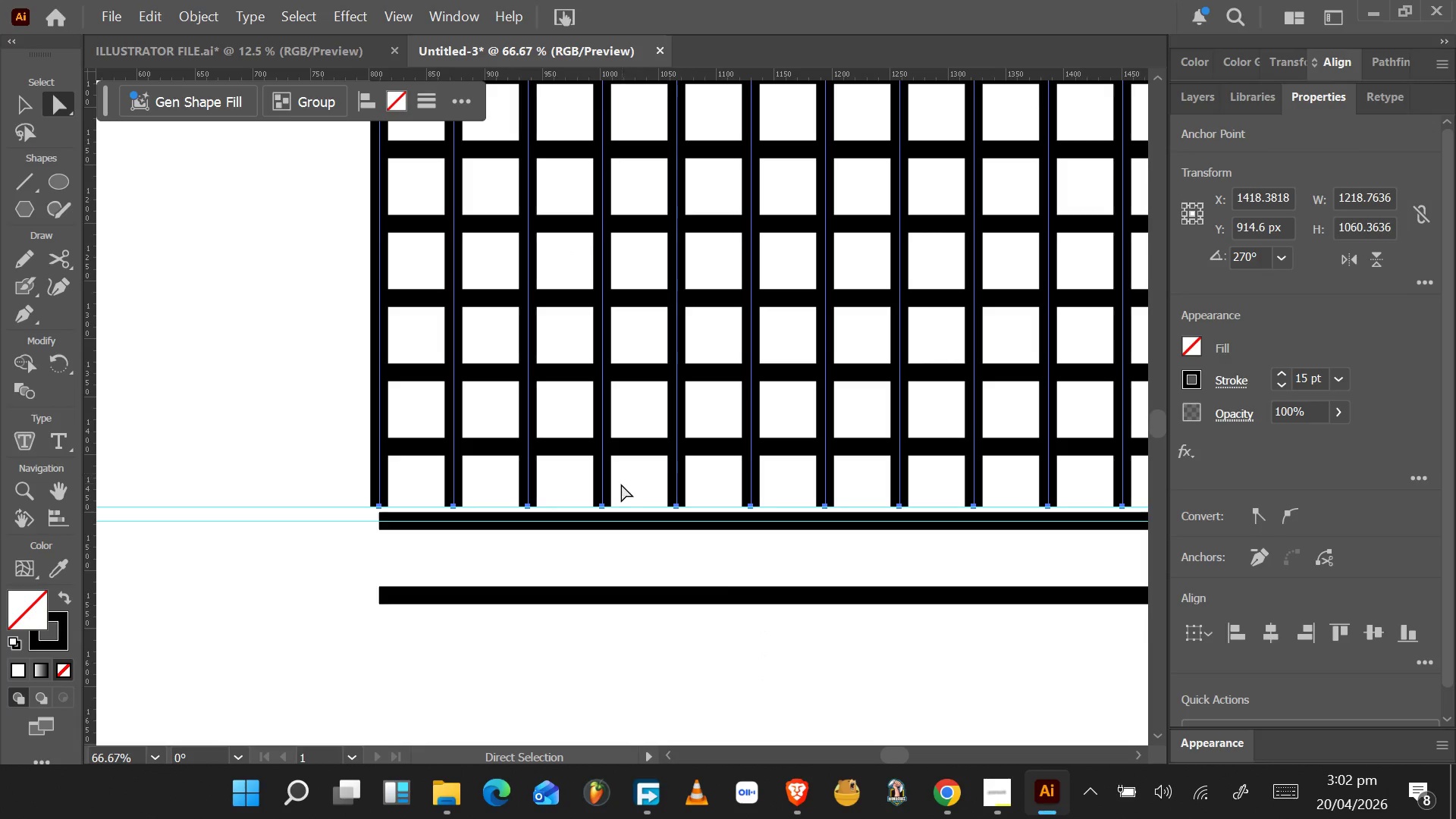 
scroll: coordinate [902, 533], scroll_direction: down, amount: 3.0
 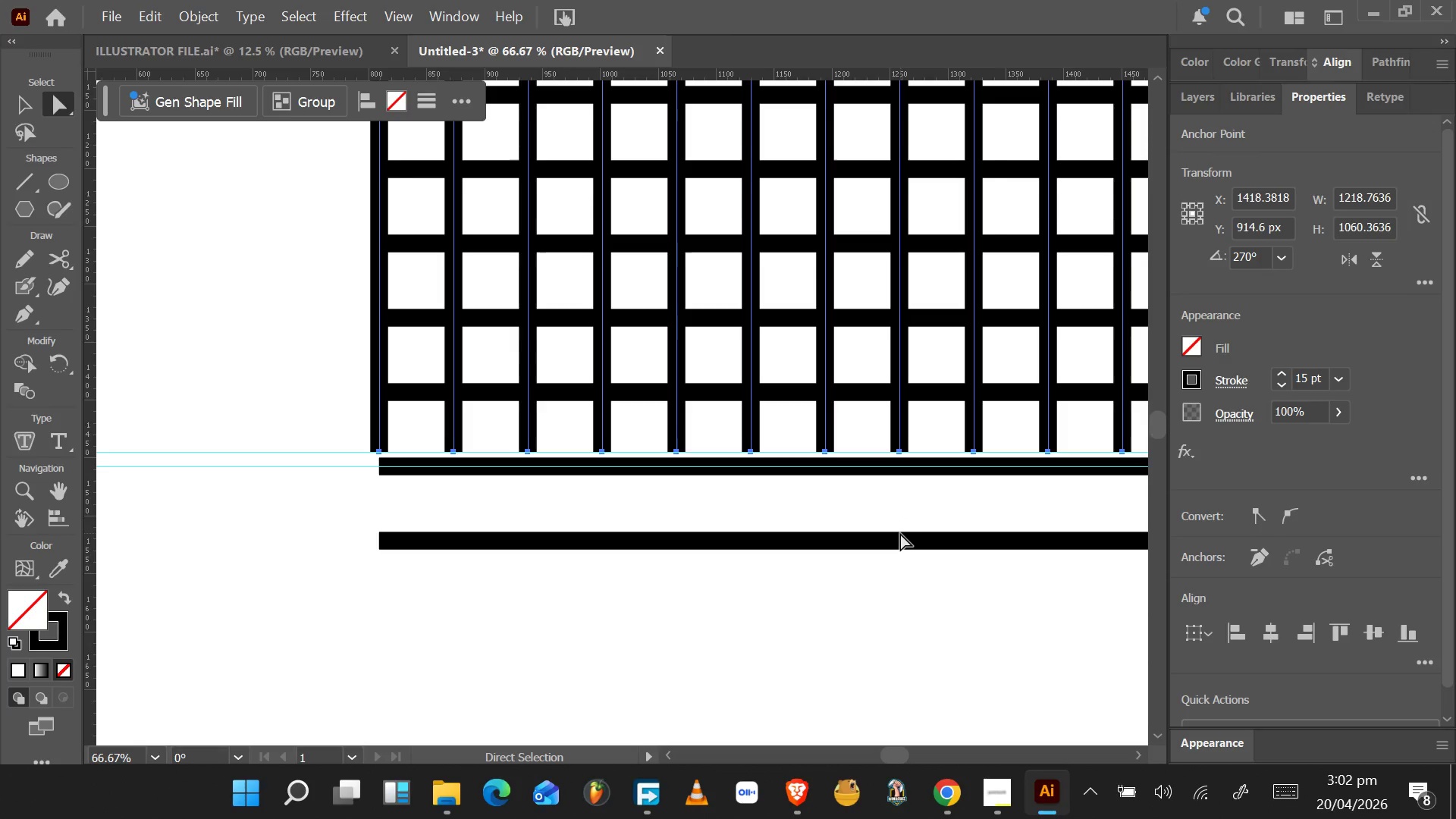 
scroll: coordinate [900, 533], scroll_direction: up, amount: 2.0
 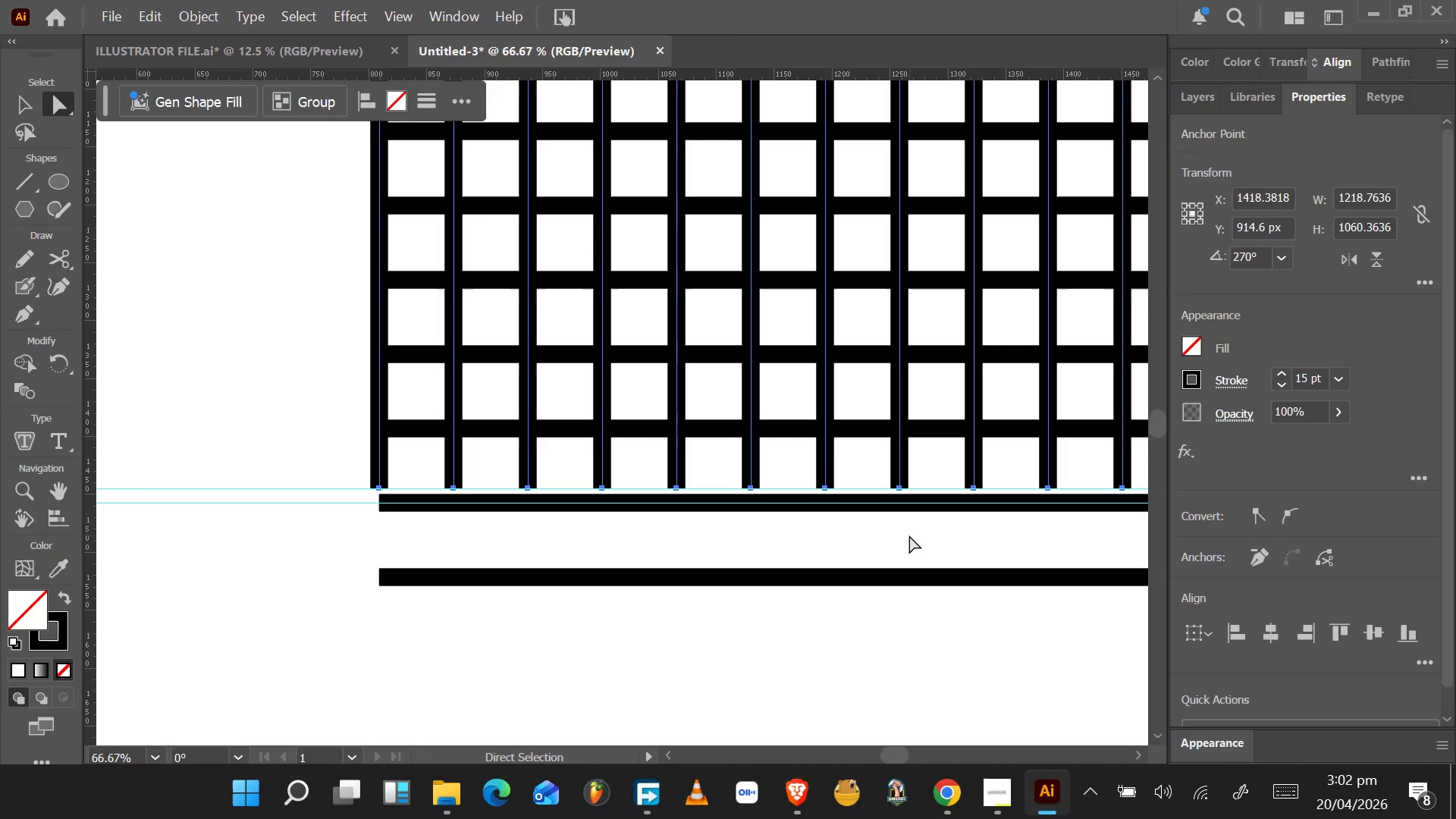 
hold_key(key=AltLeft, duration=0.33)
scroll: coordinate [910, 535], scroll_direction: down, amount: 1.0
 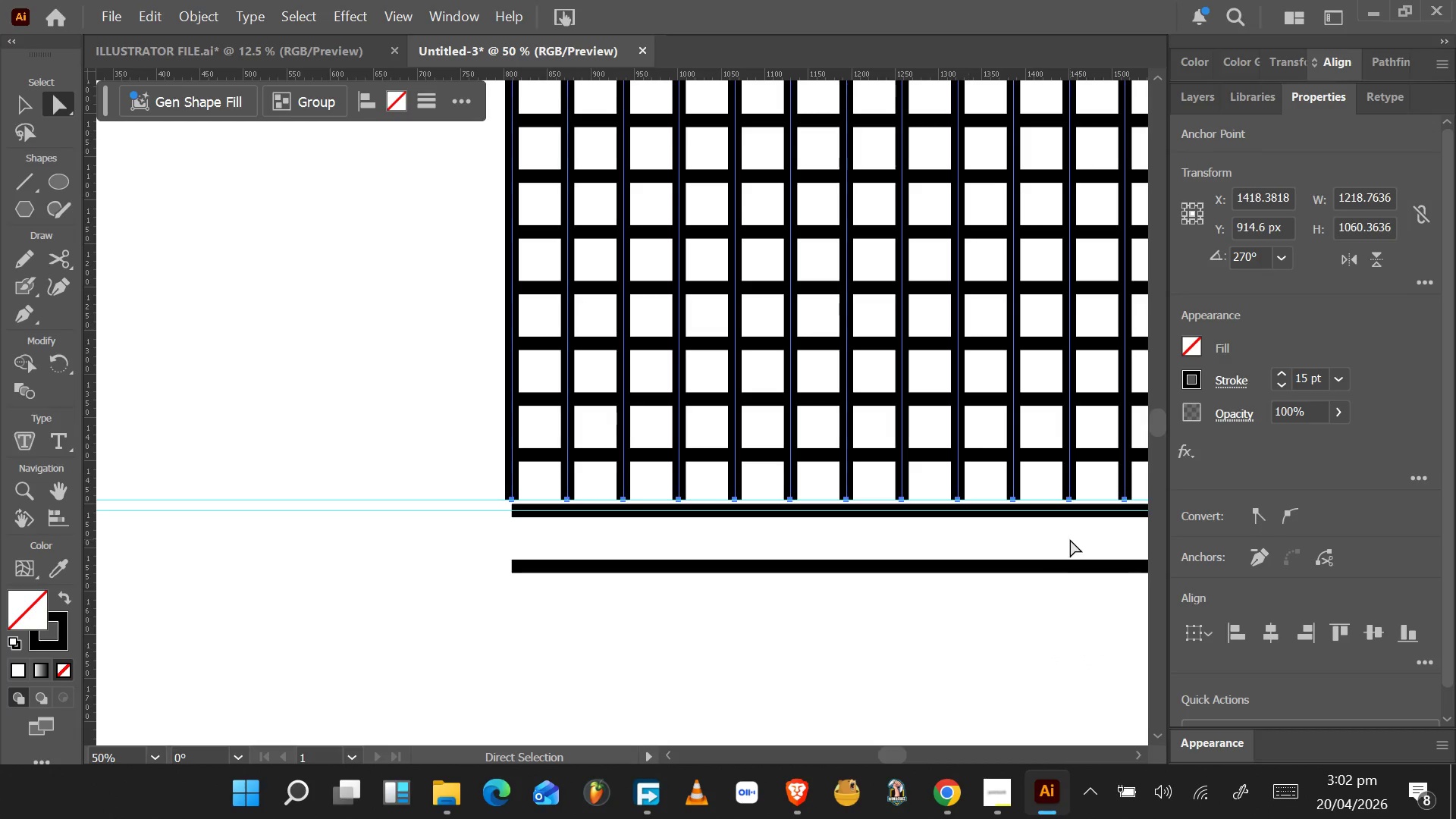 
hold_key(key=AltLeft, duration=0.31)
scroll: coordinate [1070, 539], scroll_direction: down, amount: 3.0
 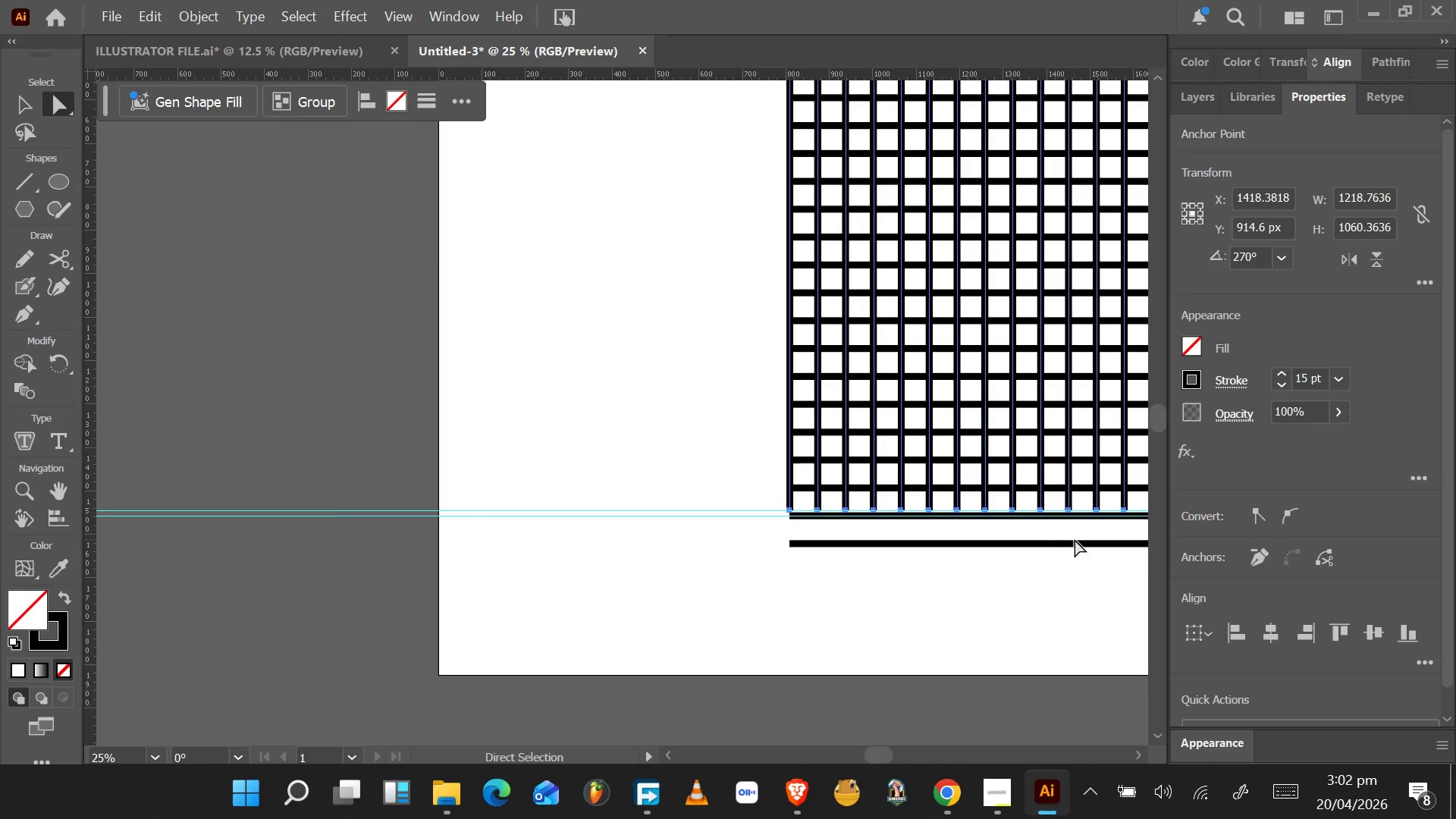 
left_click_drag(start_coordinate=[1143, 761], to_coordinate=[1154, 761])
 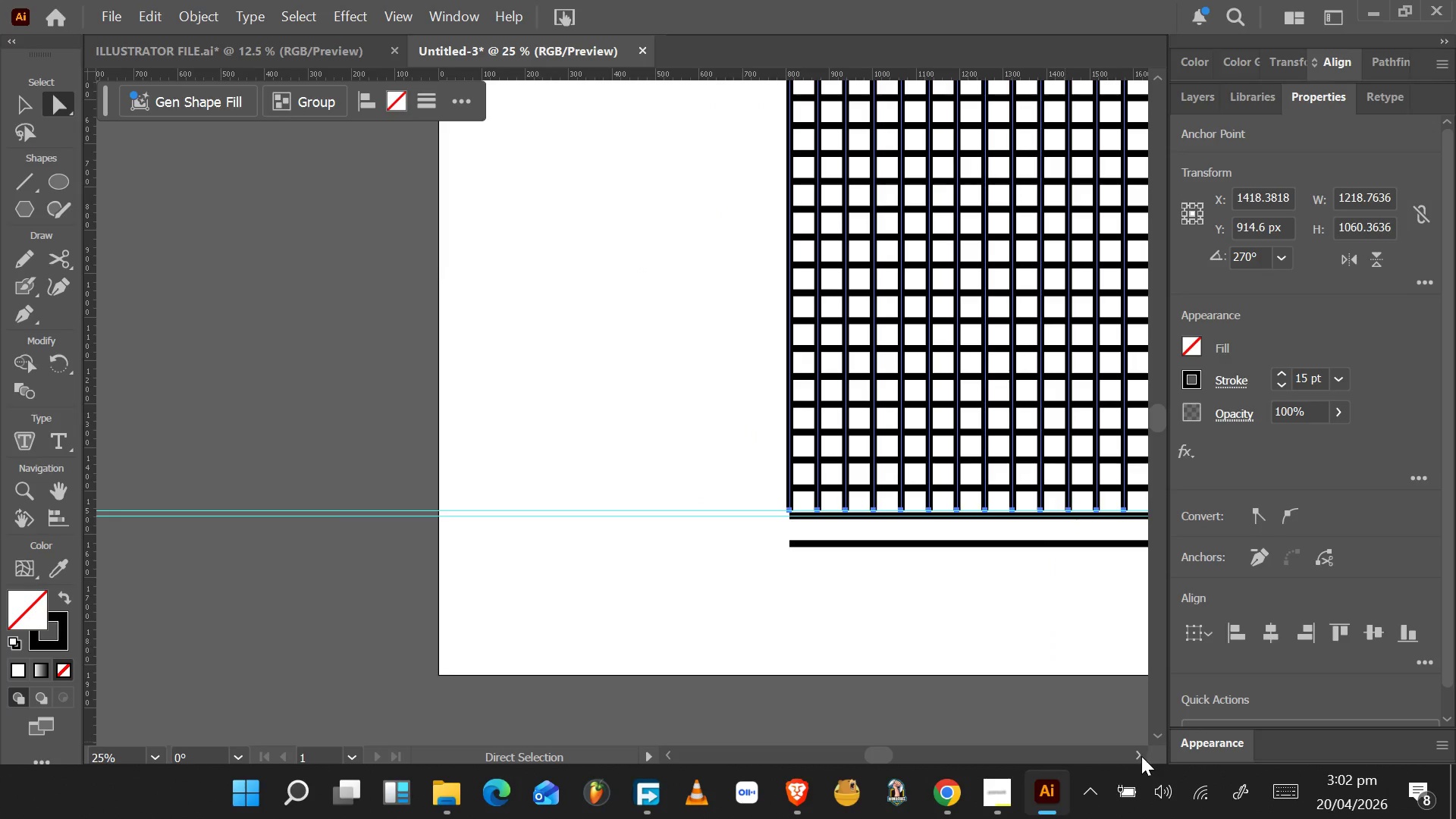 
left_click_drag(start_coordinate=[1139, 755], to_coordinate=[1145, 755])
 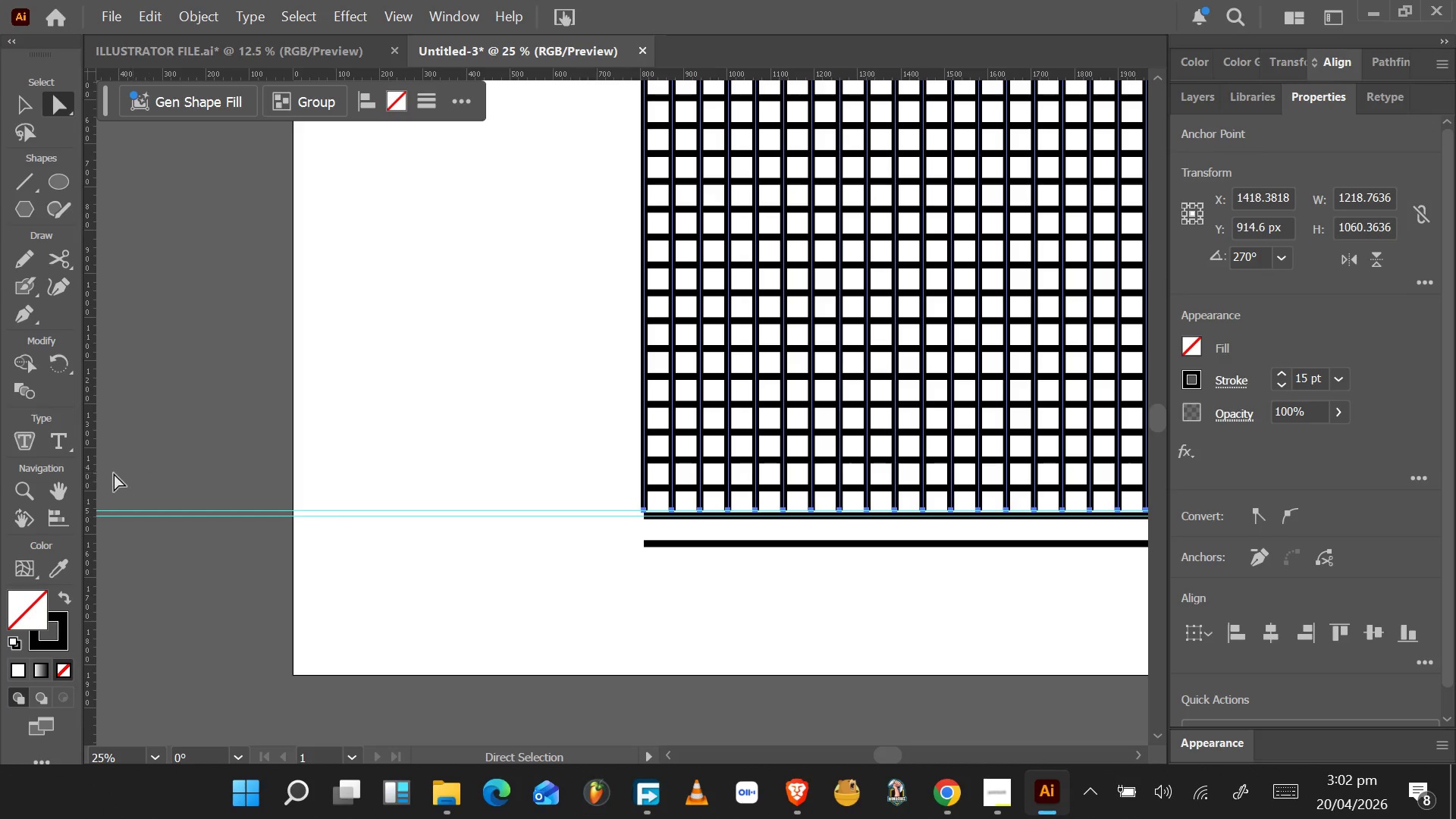 
left_click_drag(start_coordinate=[85, 466], to_coordinate=[644, 488])
 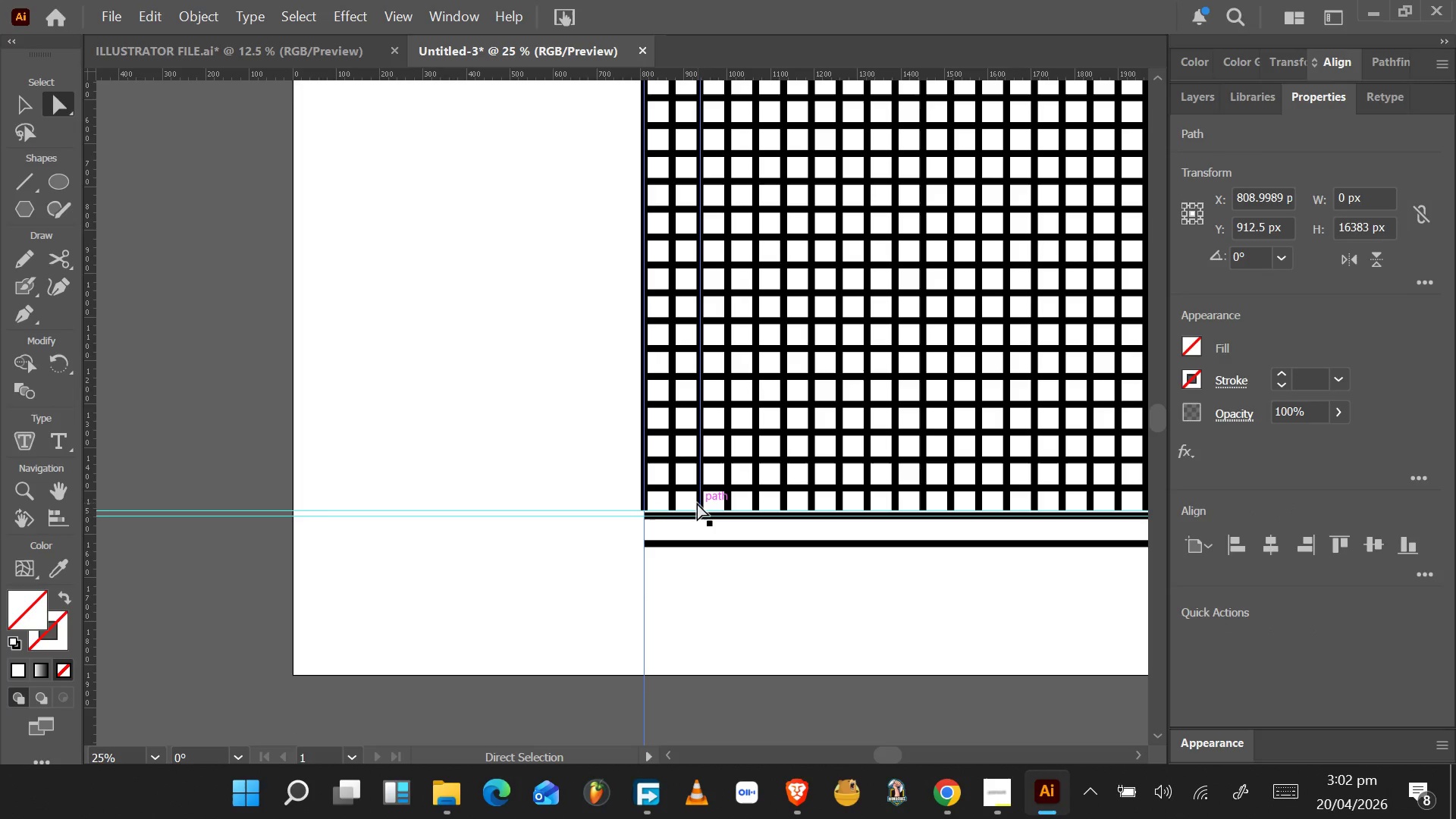 
left_click([701, 503])
 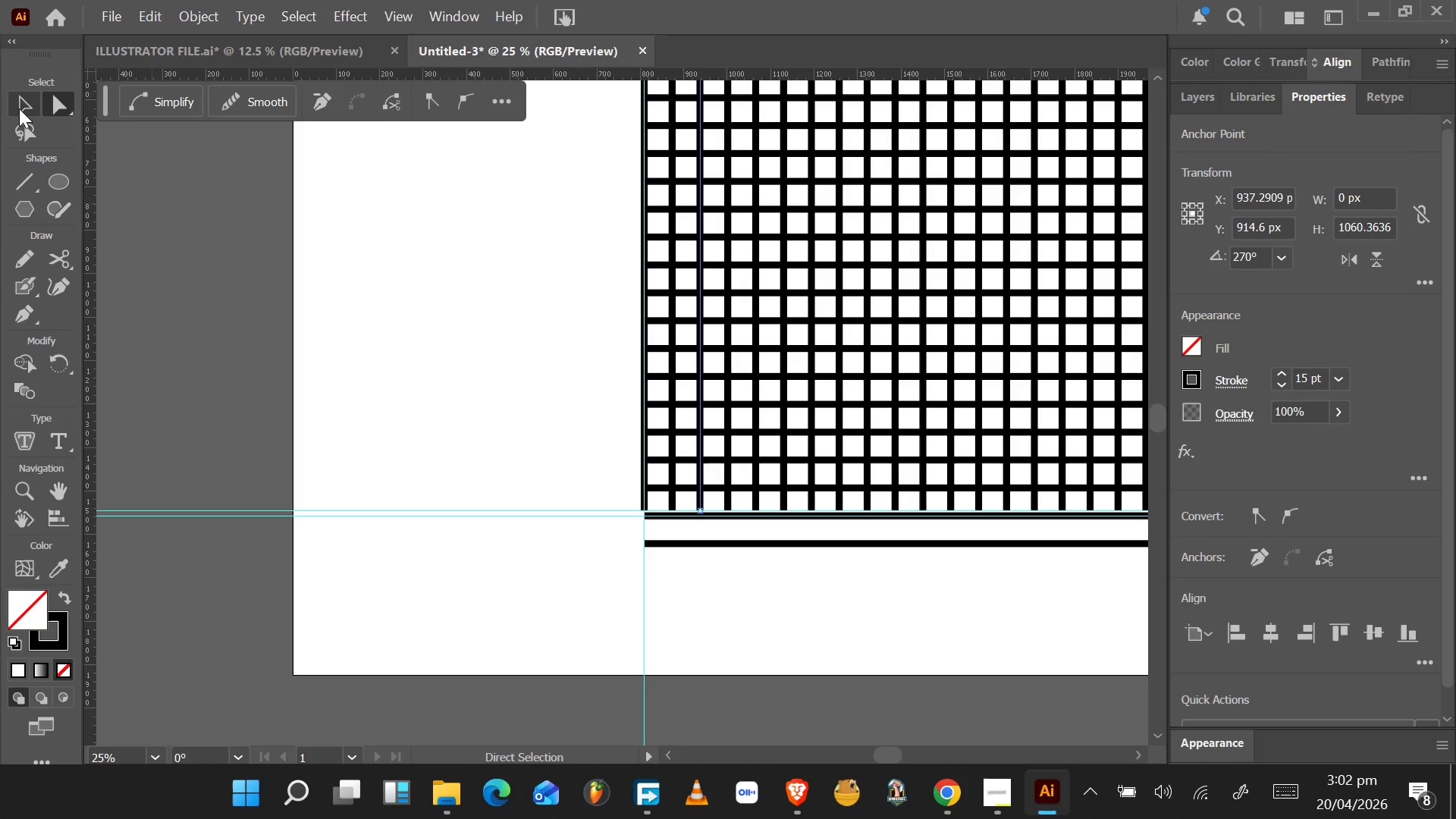 
left_click([30, 101])
 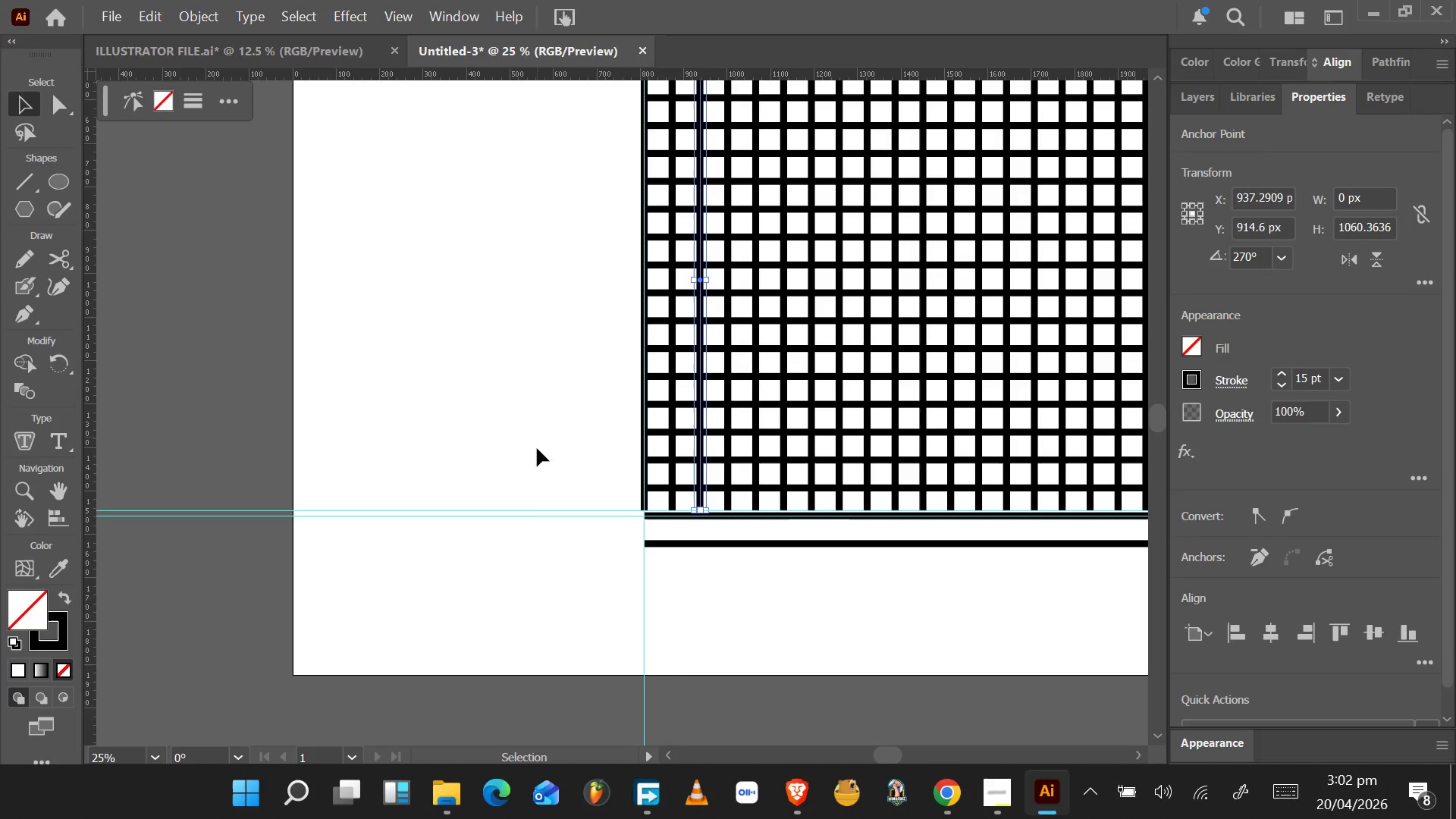 
left_click([526, 497])
 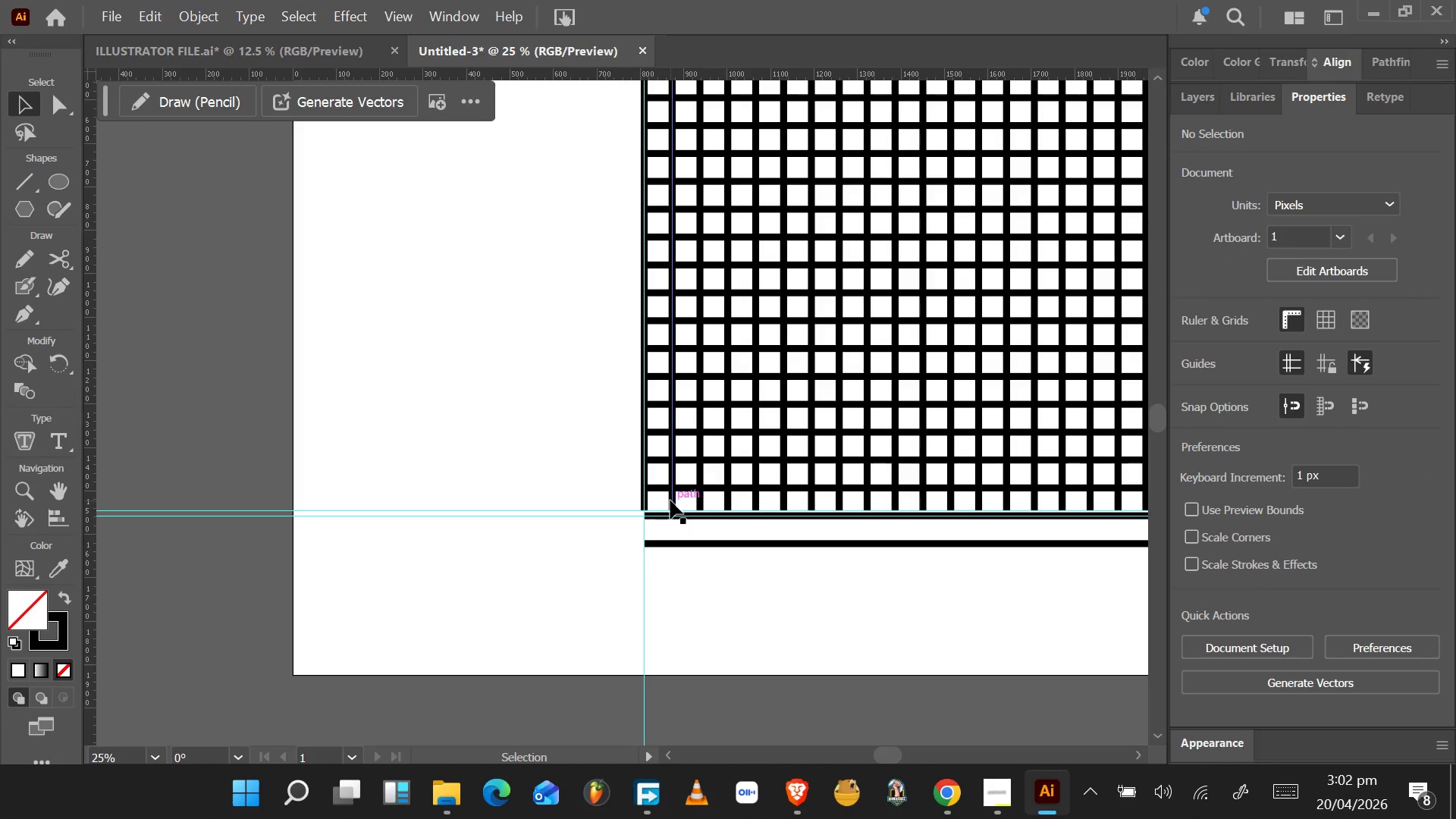 
left_click([670, 500])
 